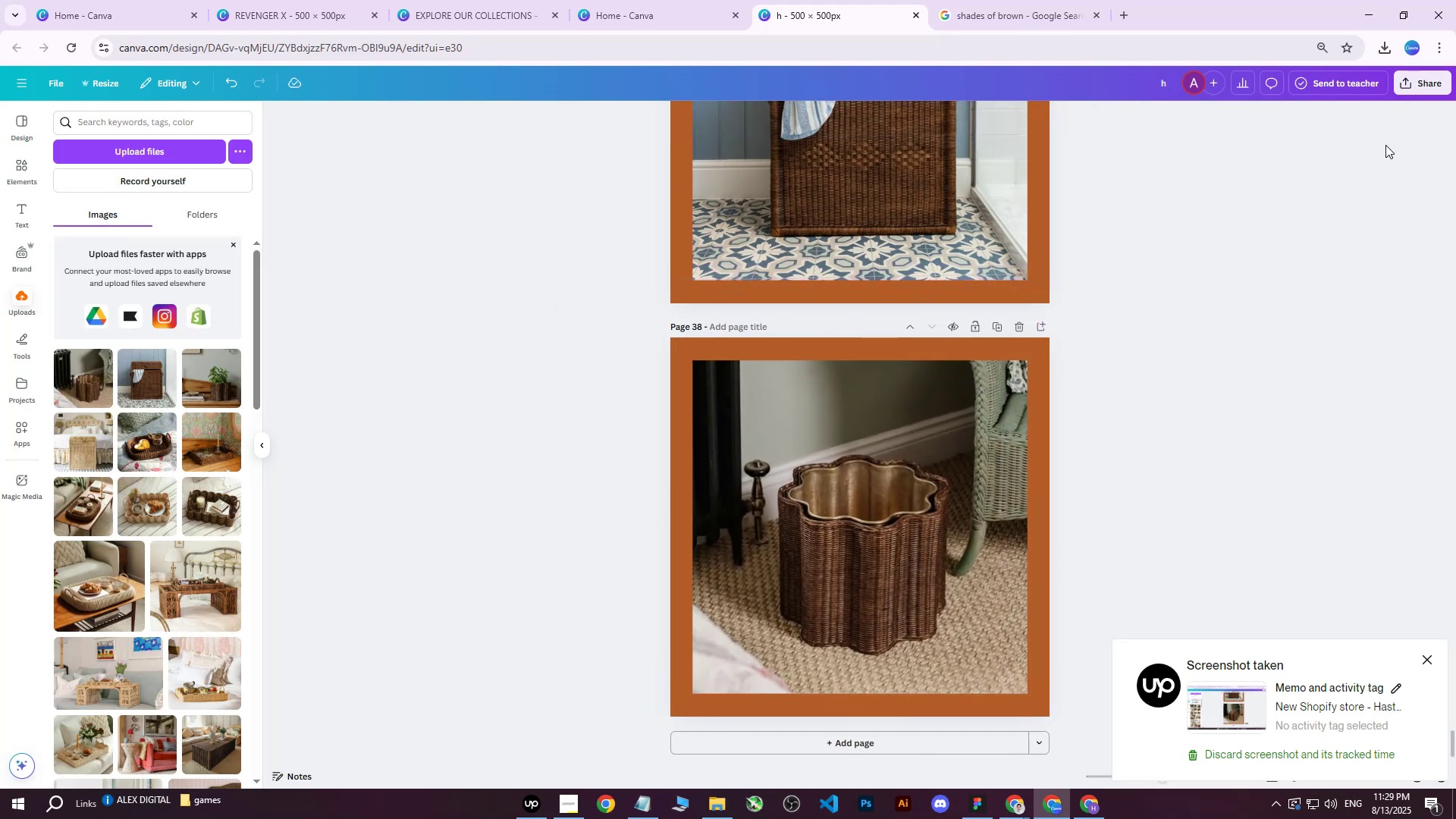 
left_click([1407, 85])
 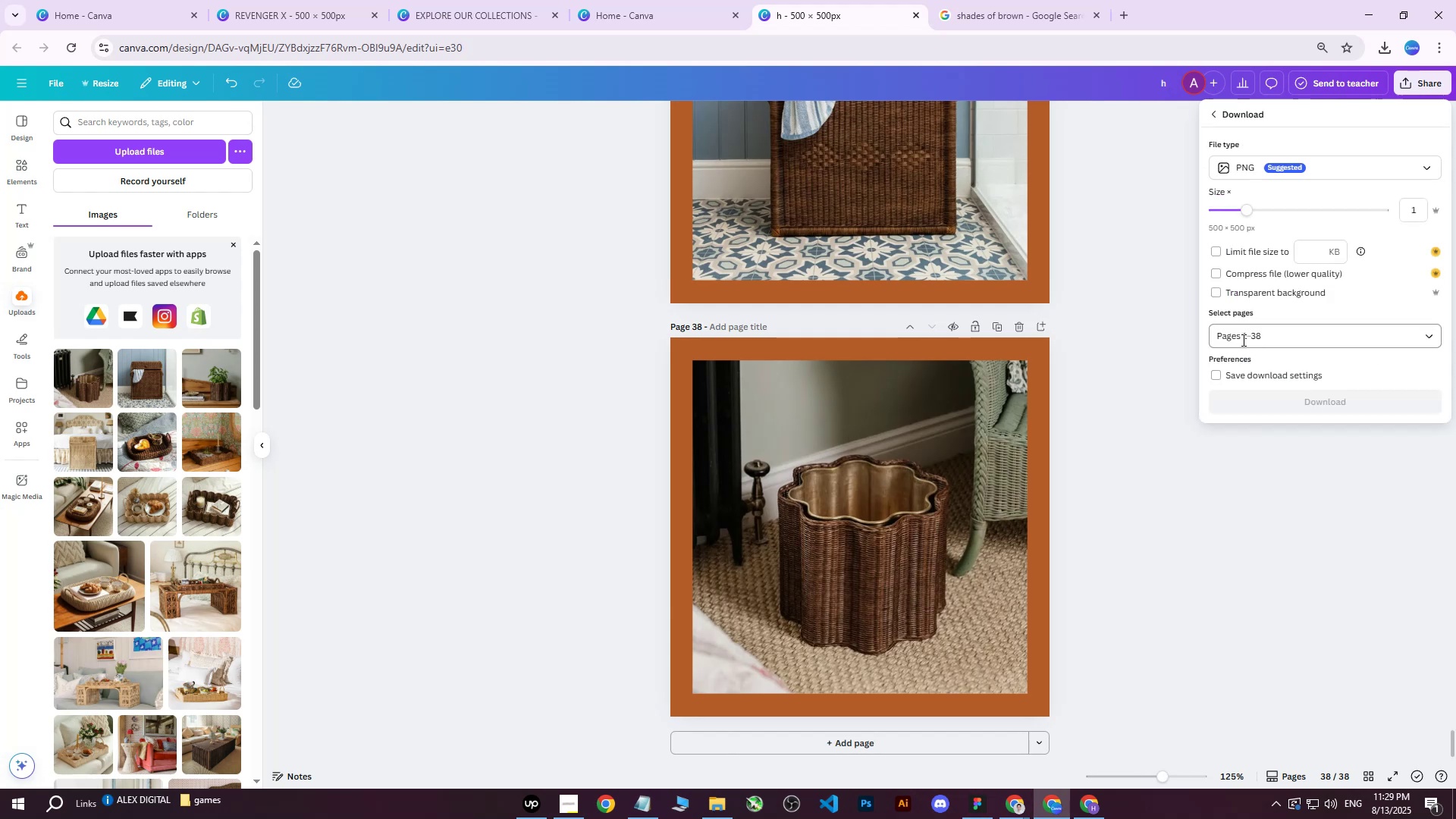 
double_click([1258, 346])
 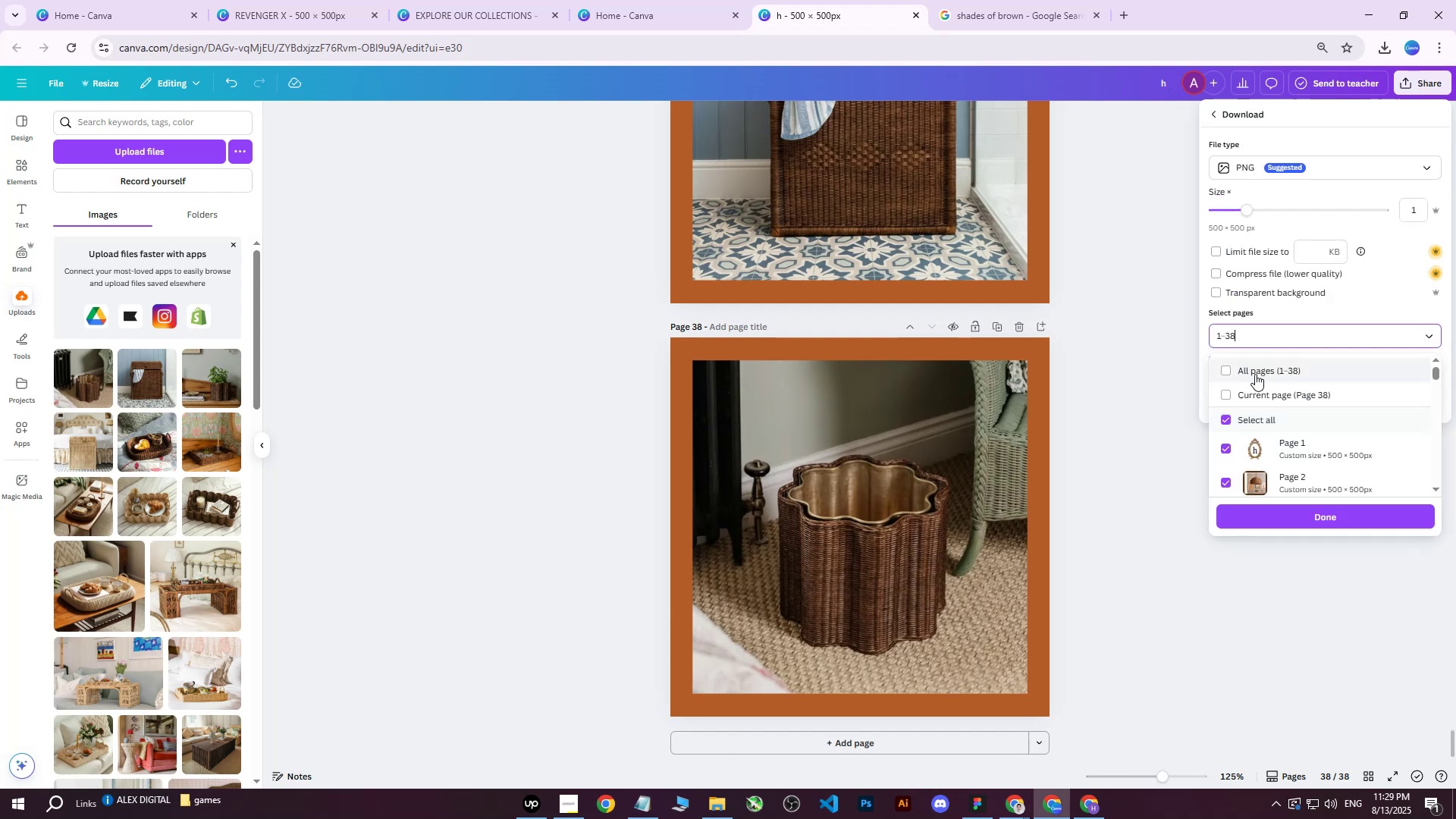 
triple_click([1255, 374])
 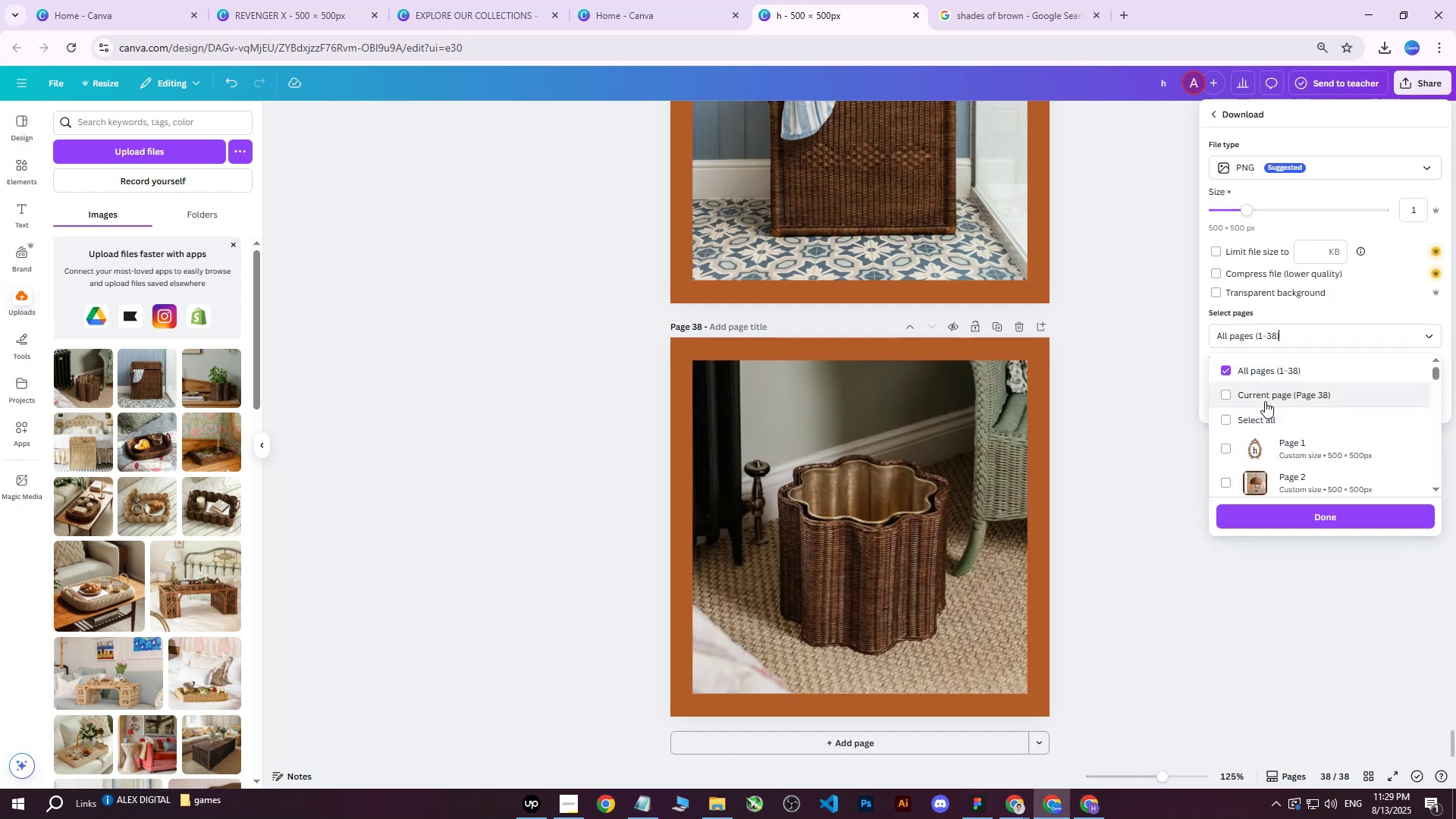 
triple_click([1265, 401])
 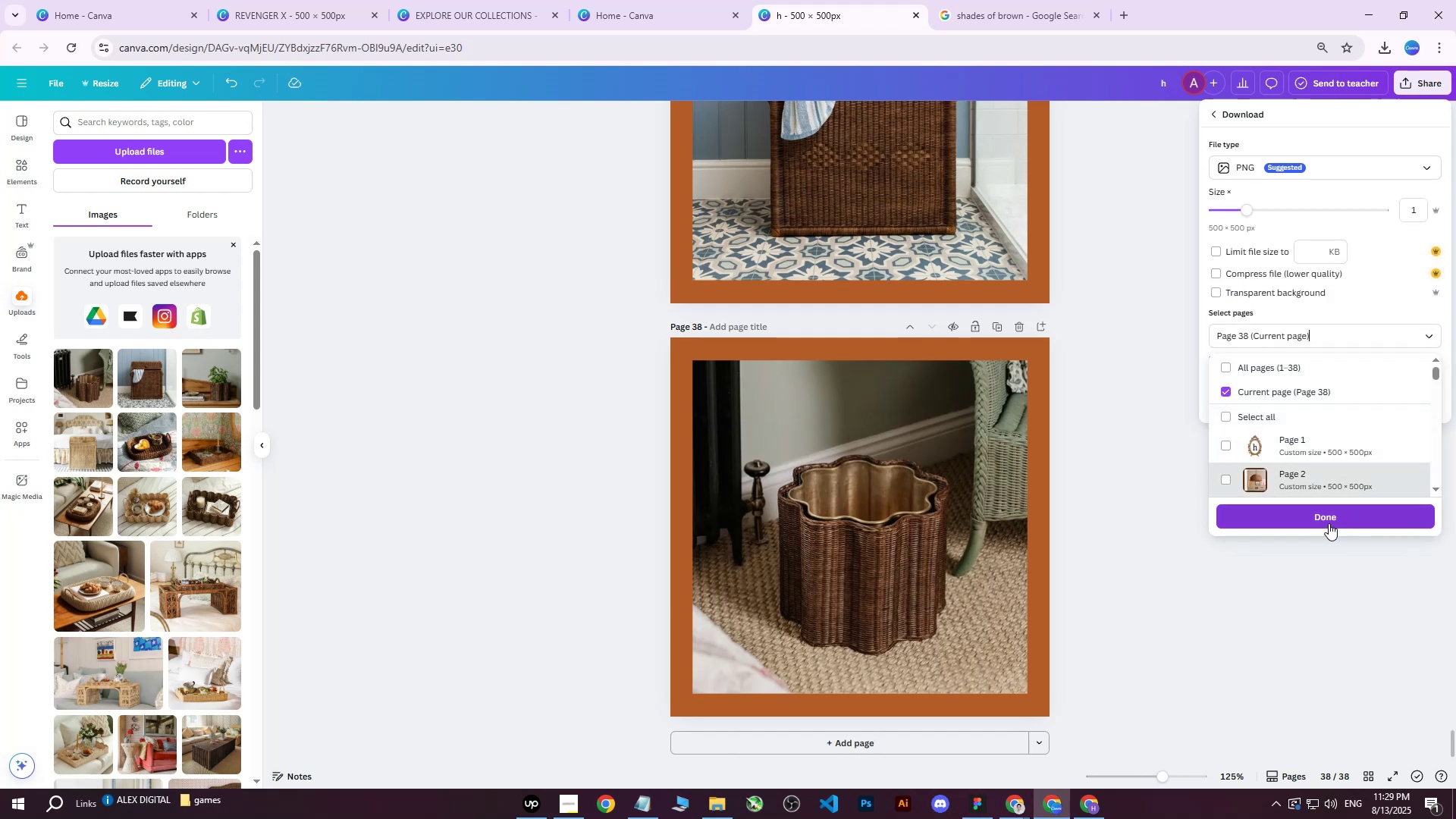 
triple_click([1326, 520])
 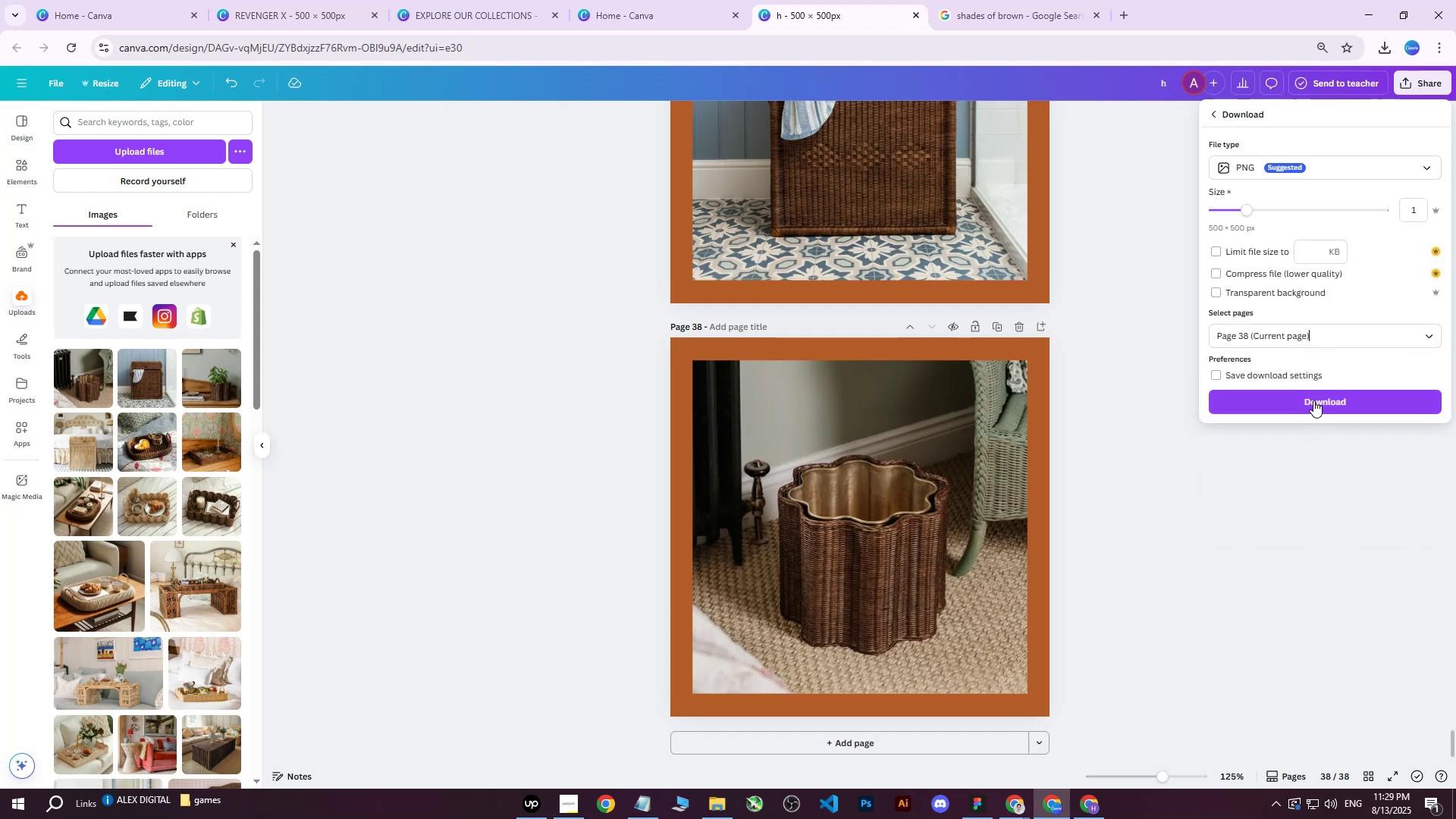 
triple_click([1312, 395])
 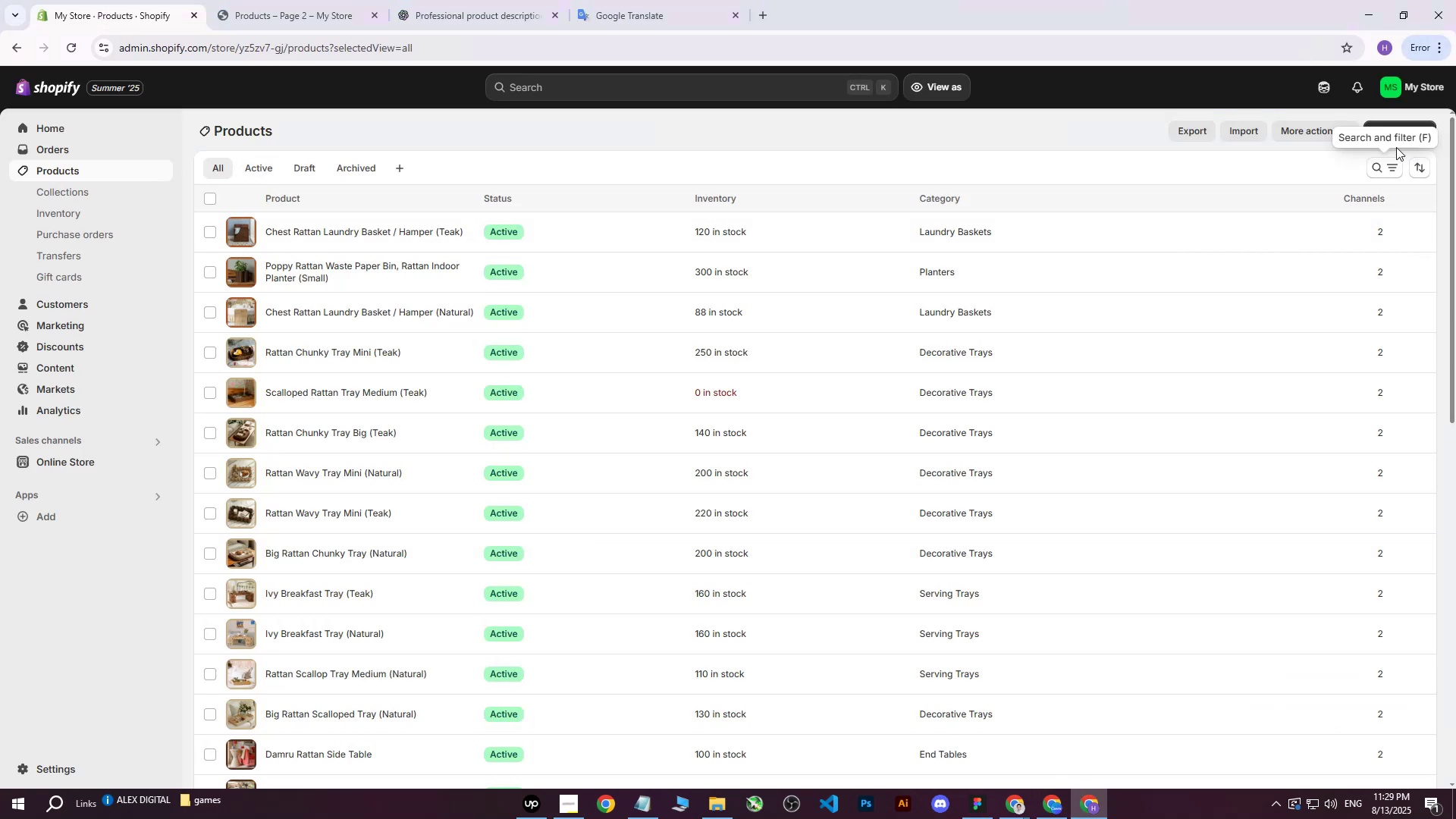 
left_click([1389, 127])
 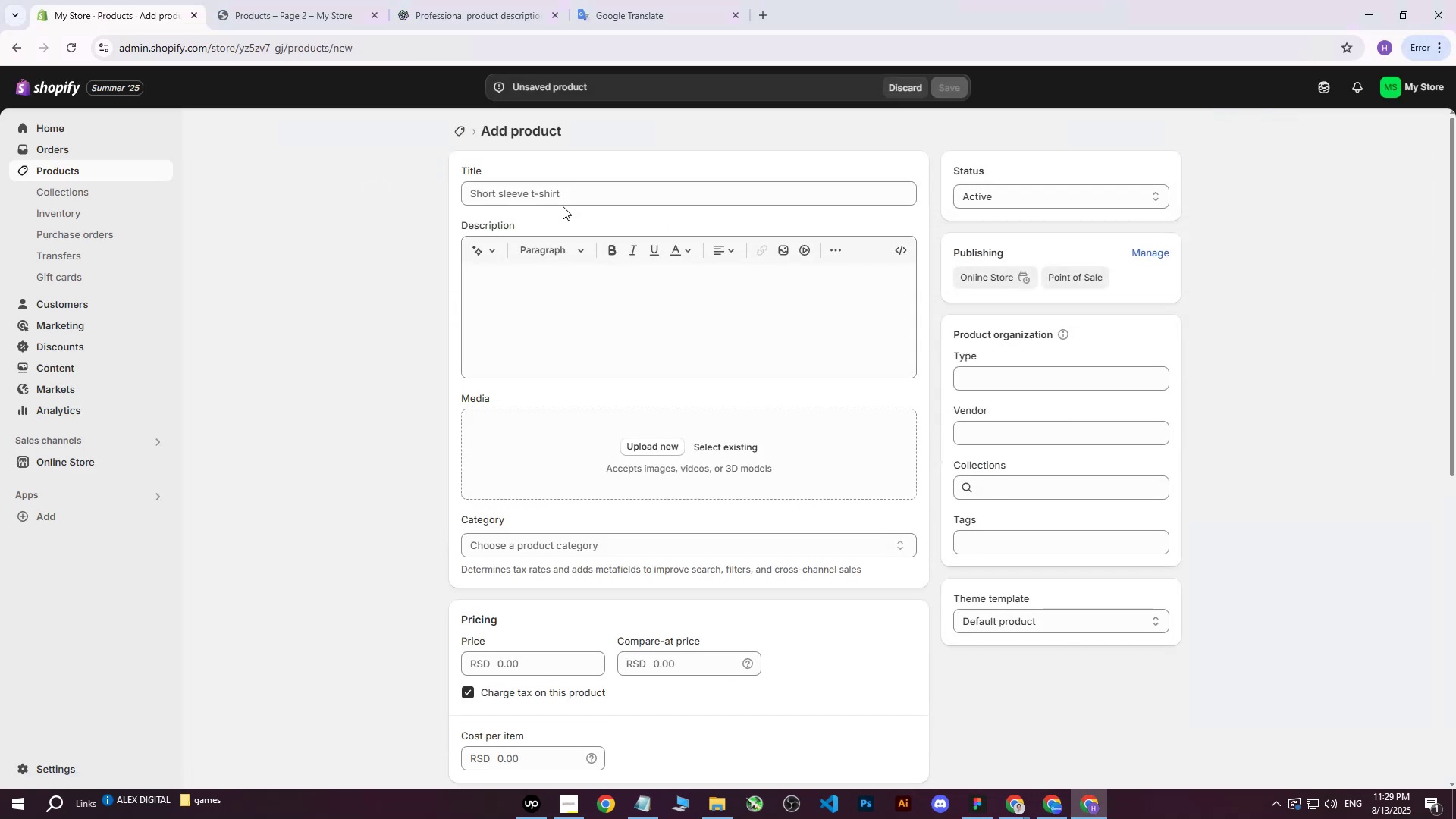 
left_click([648, 460])
 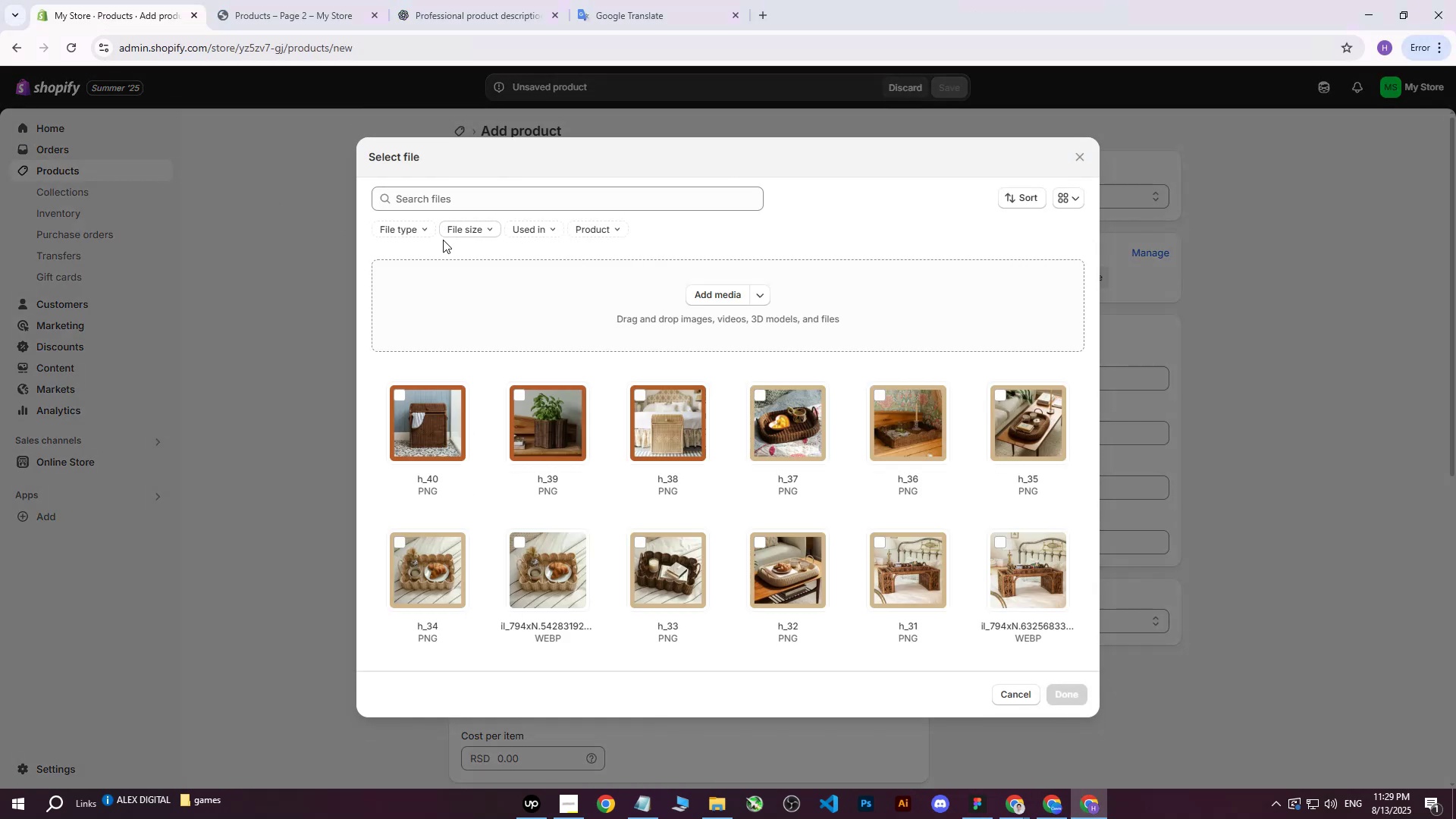 
left_click_drag(start_coordinate=[623, 301], to_coordinate=[631, 301])
 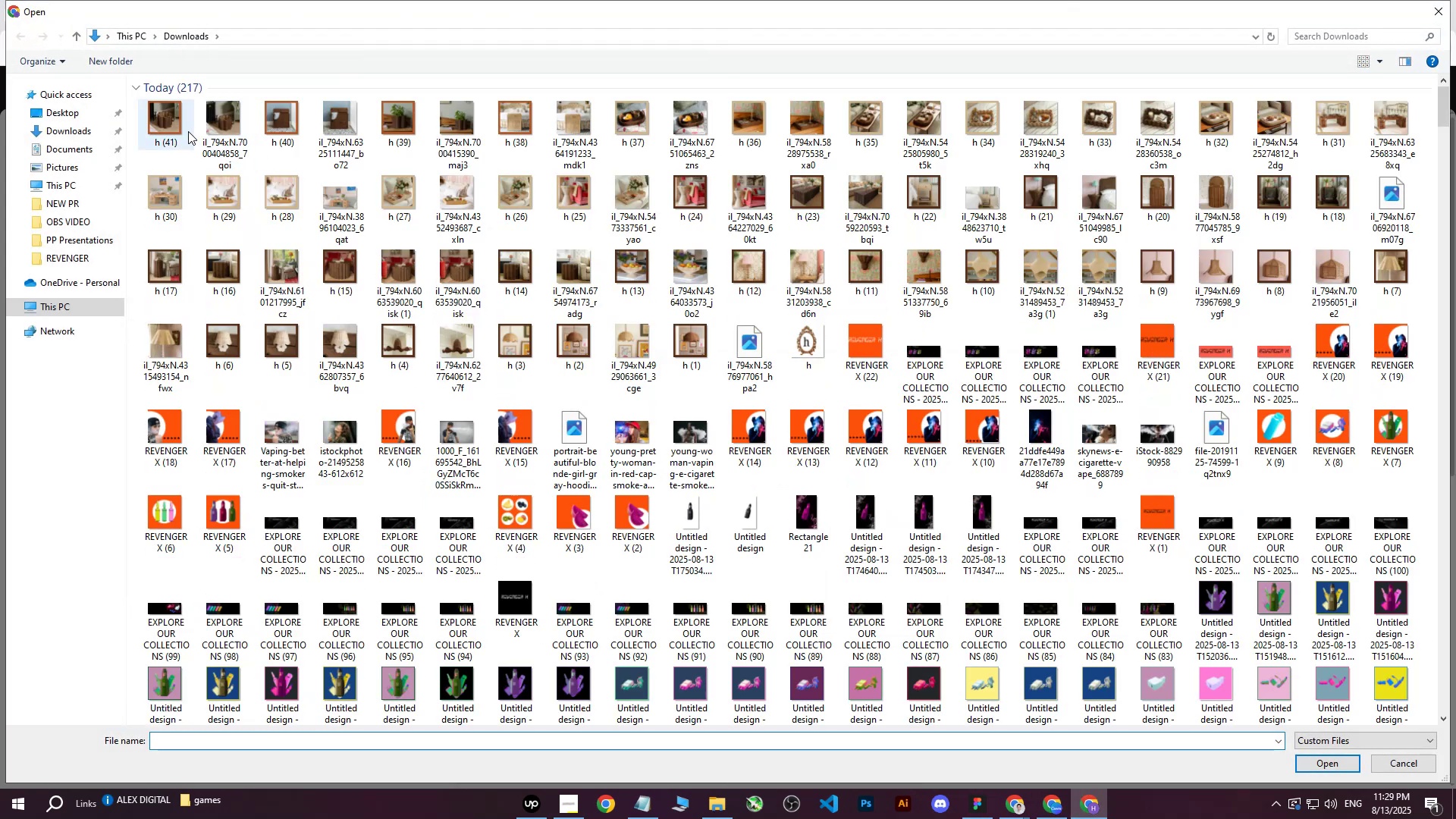 
left_click([184, 120])
 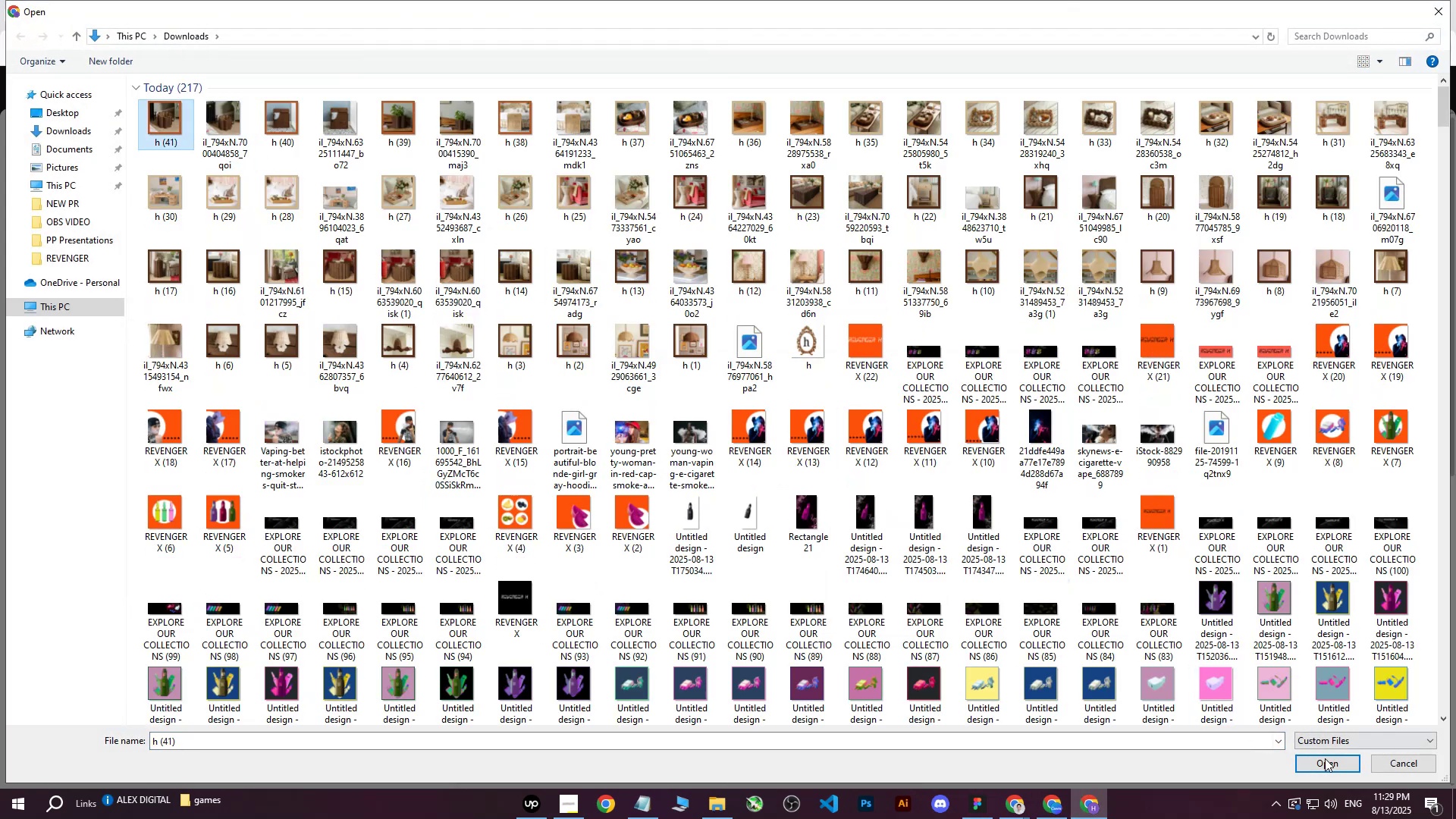 
left_click([1325, 762])
 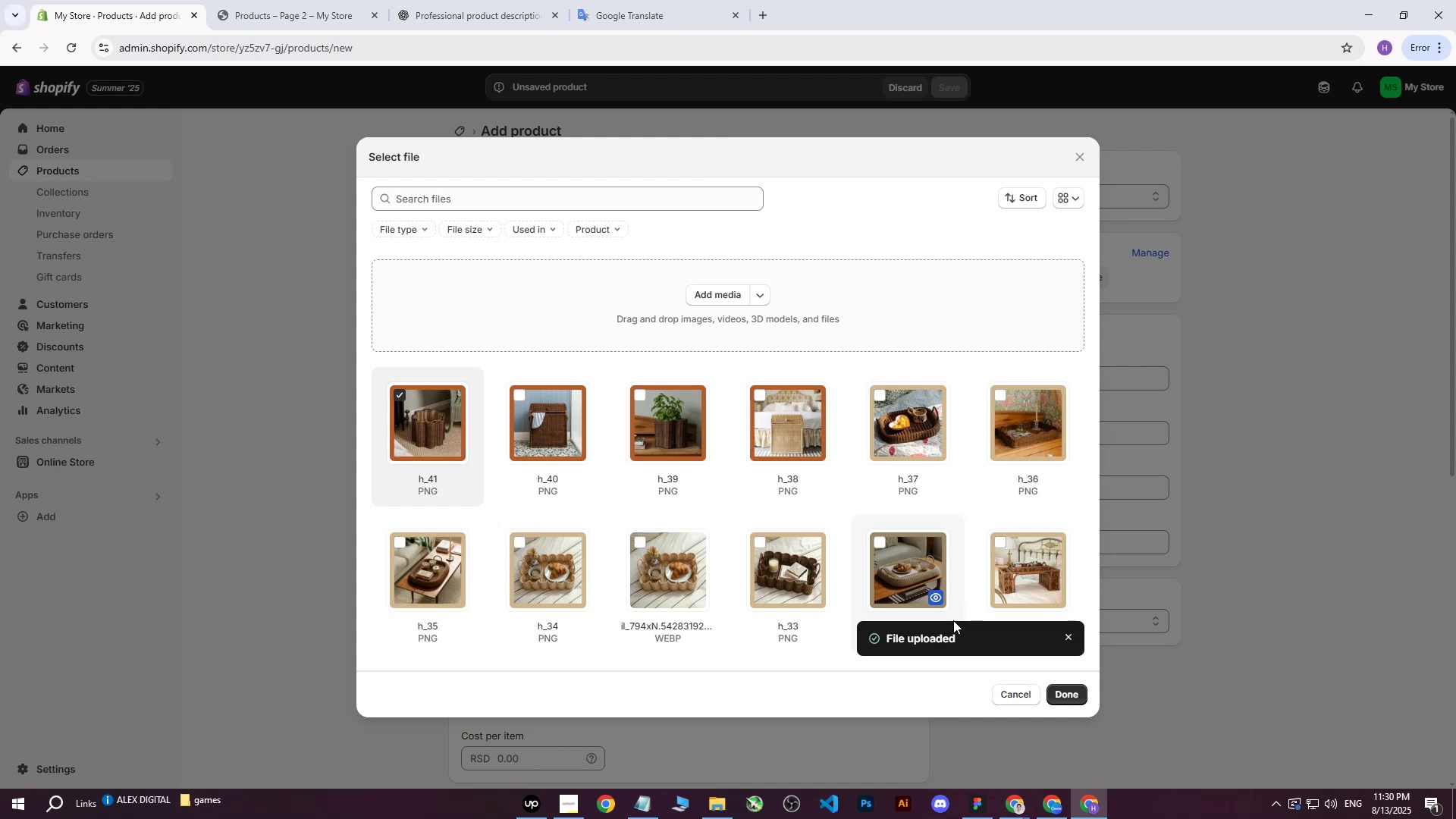 
wait(44.32)
 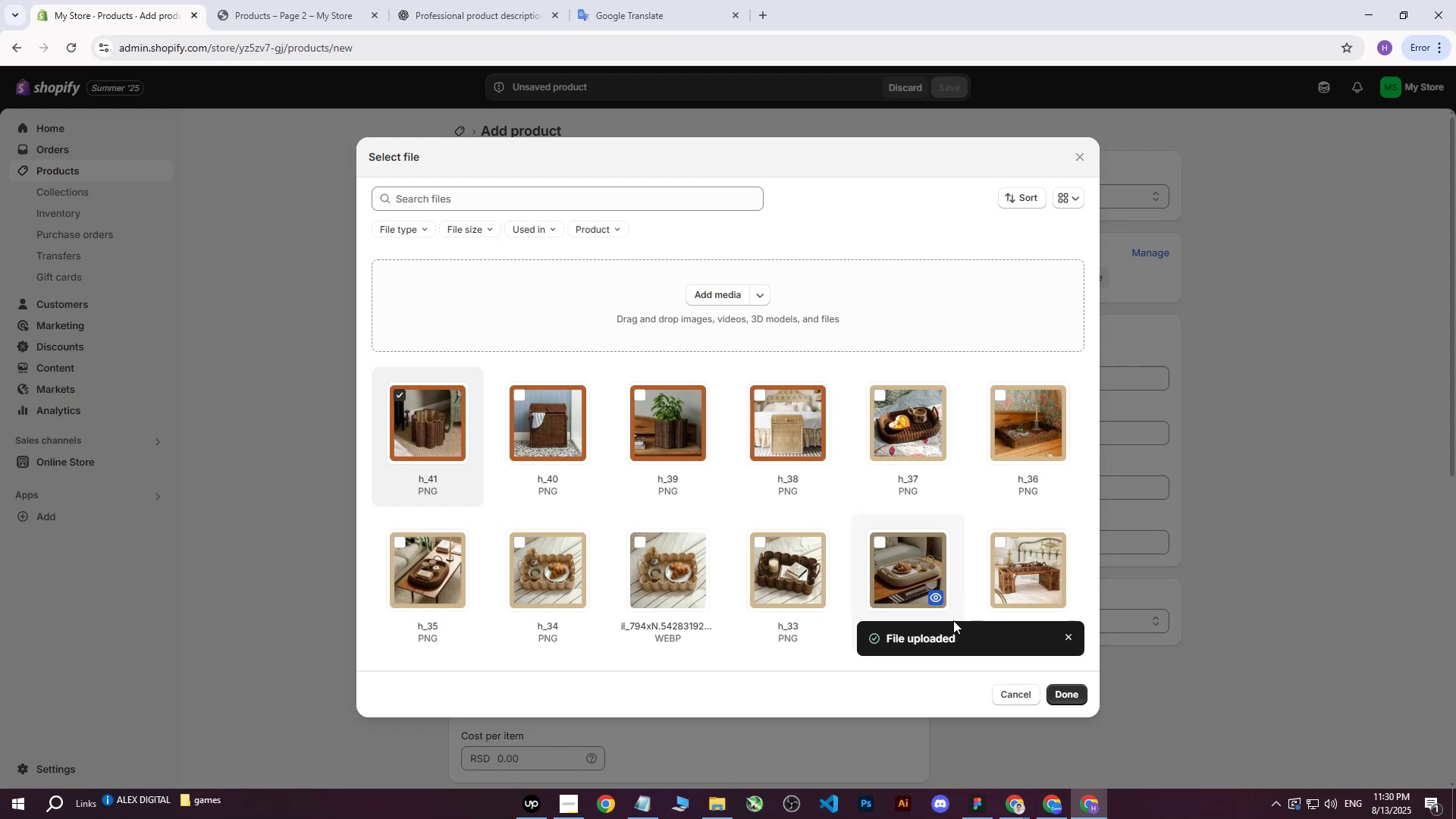 
left_click([1067, 689])
 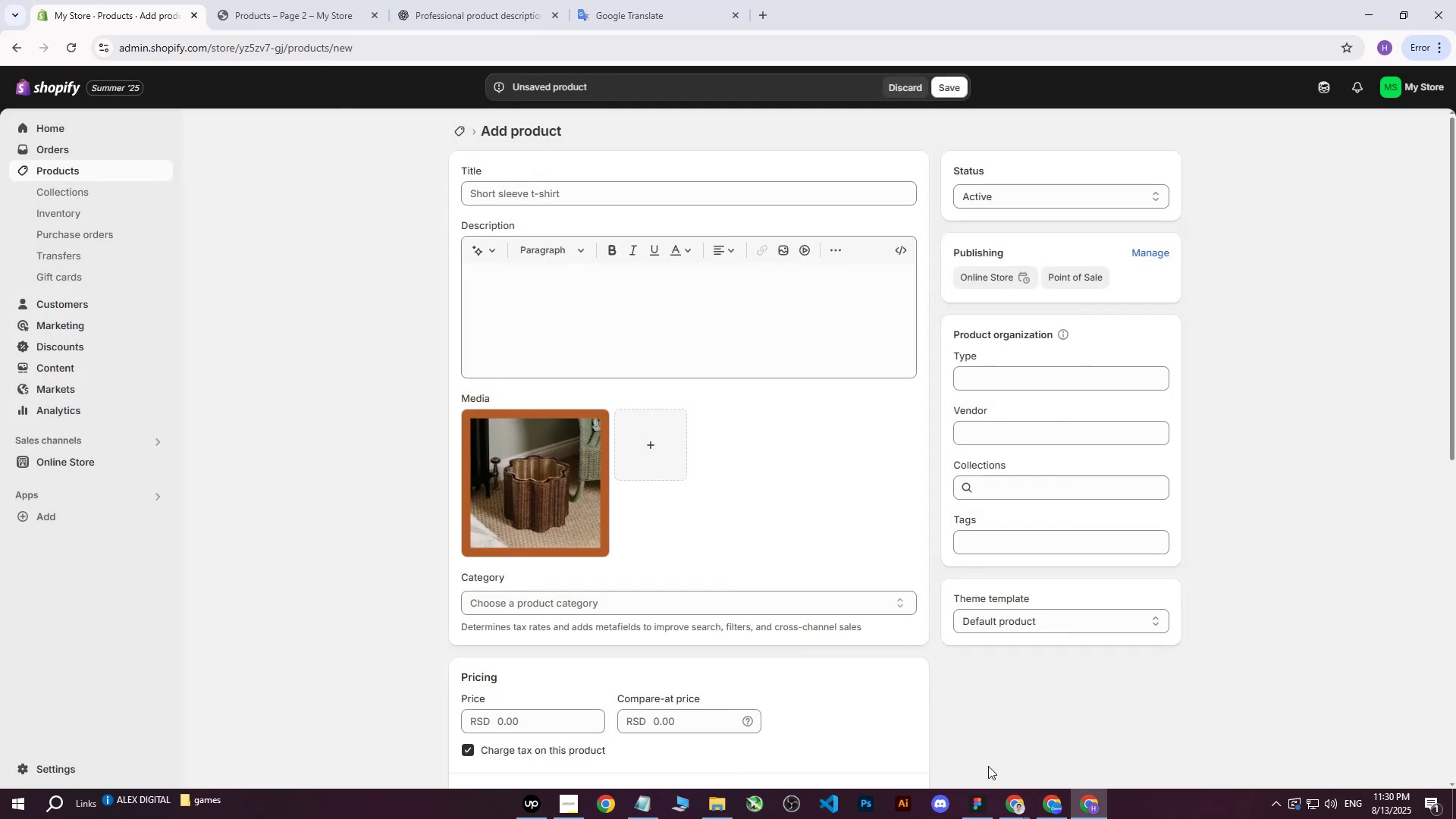 
left_click([1056, 805])
 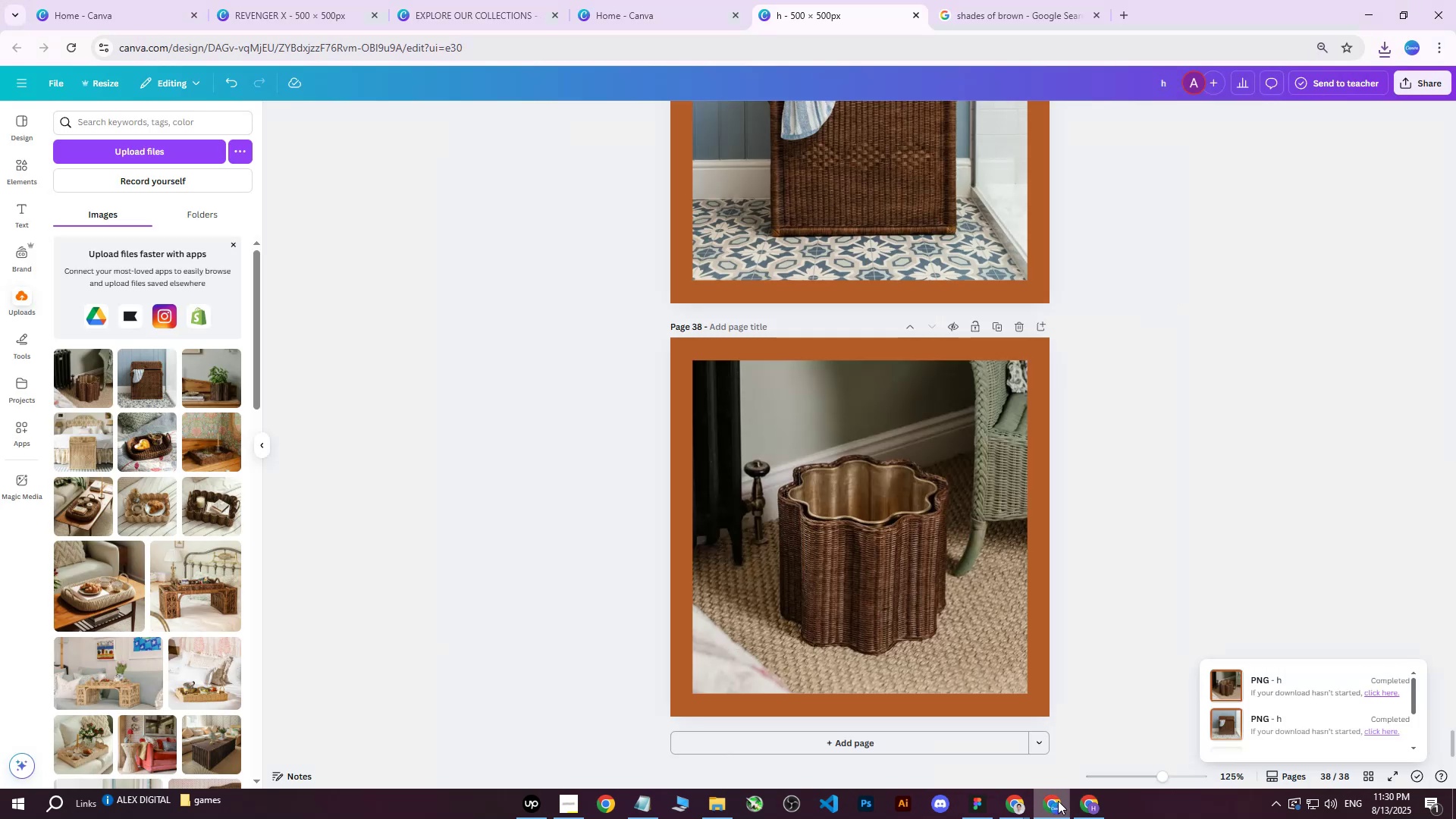 
left_click([1084, 800])
 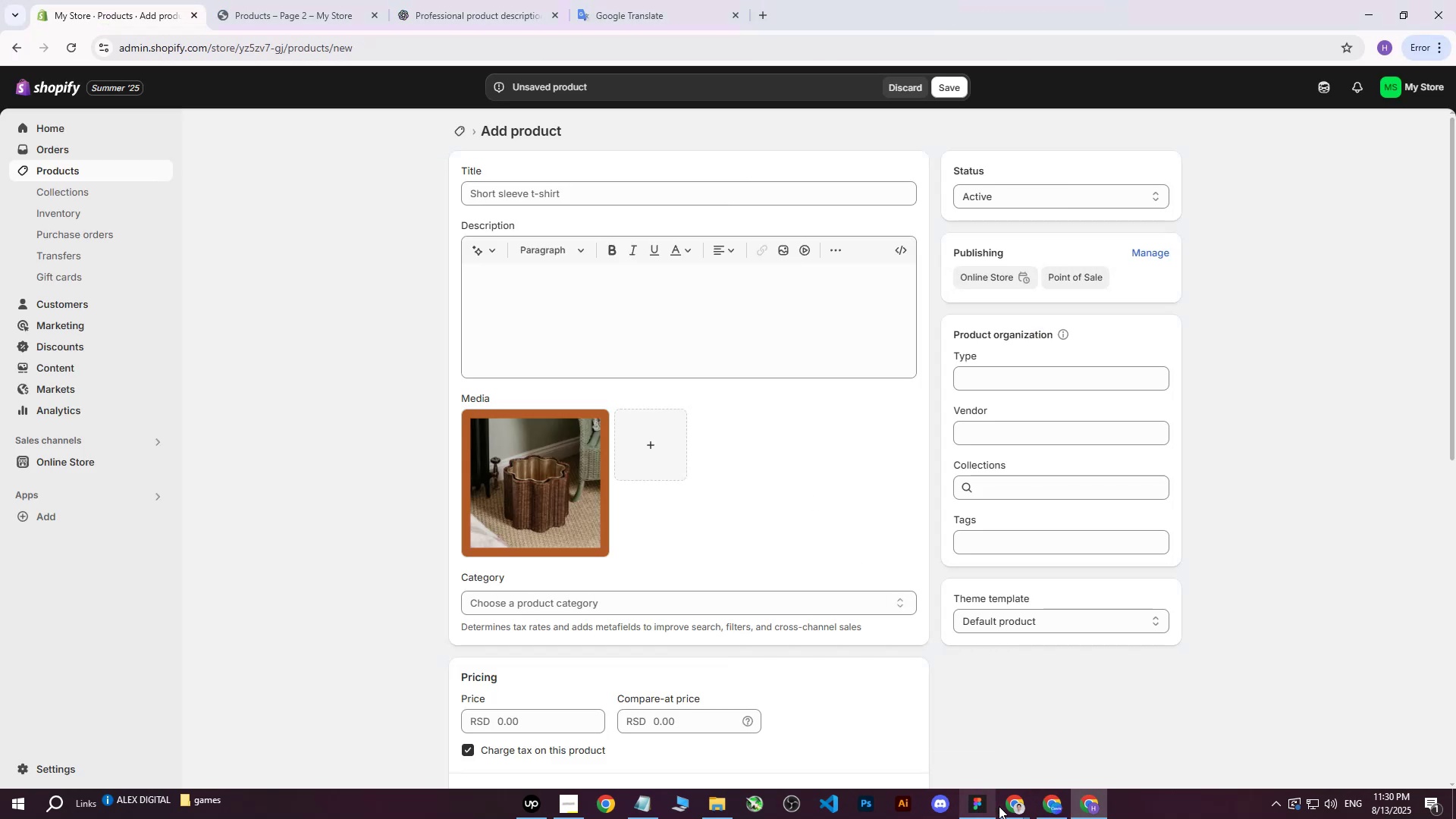 
left_click([1017, 808])
 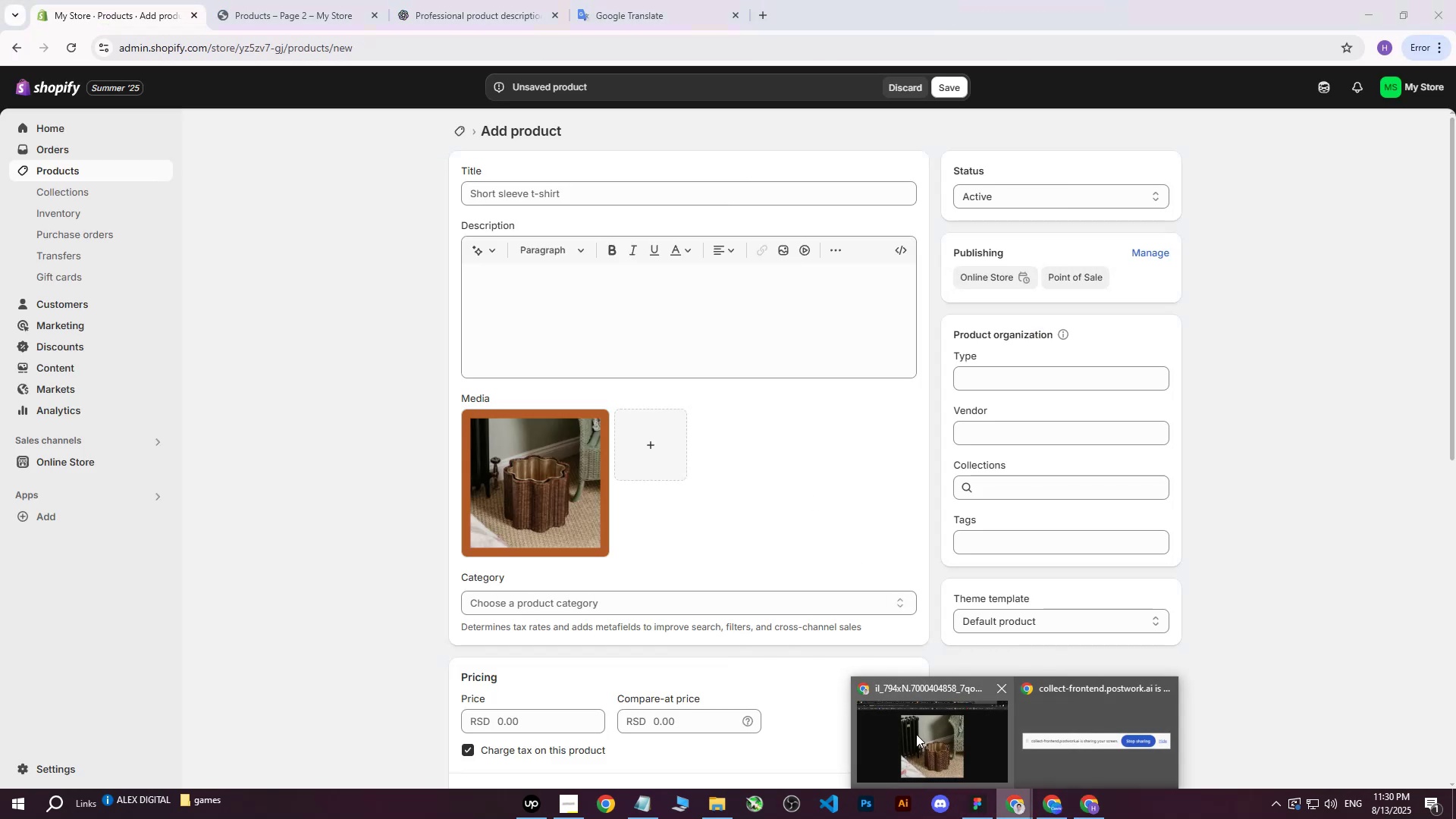 
left_click([916, 734])
 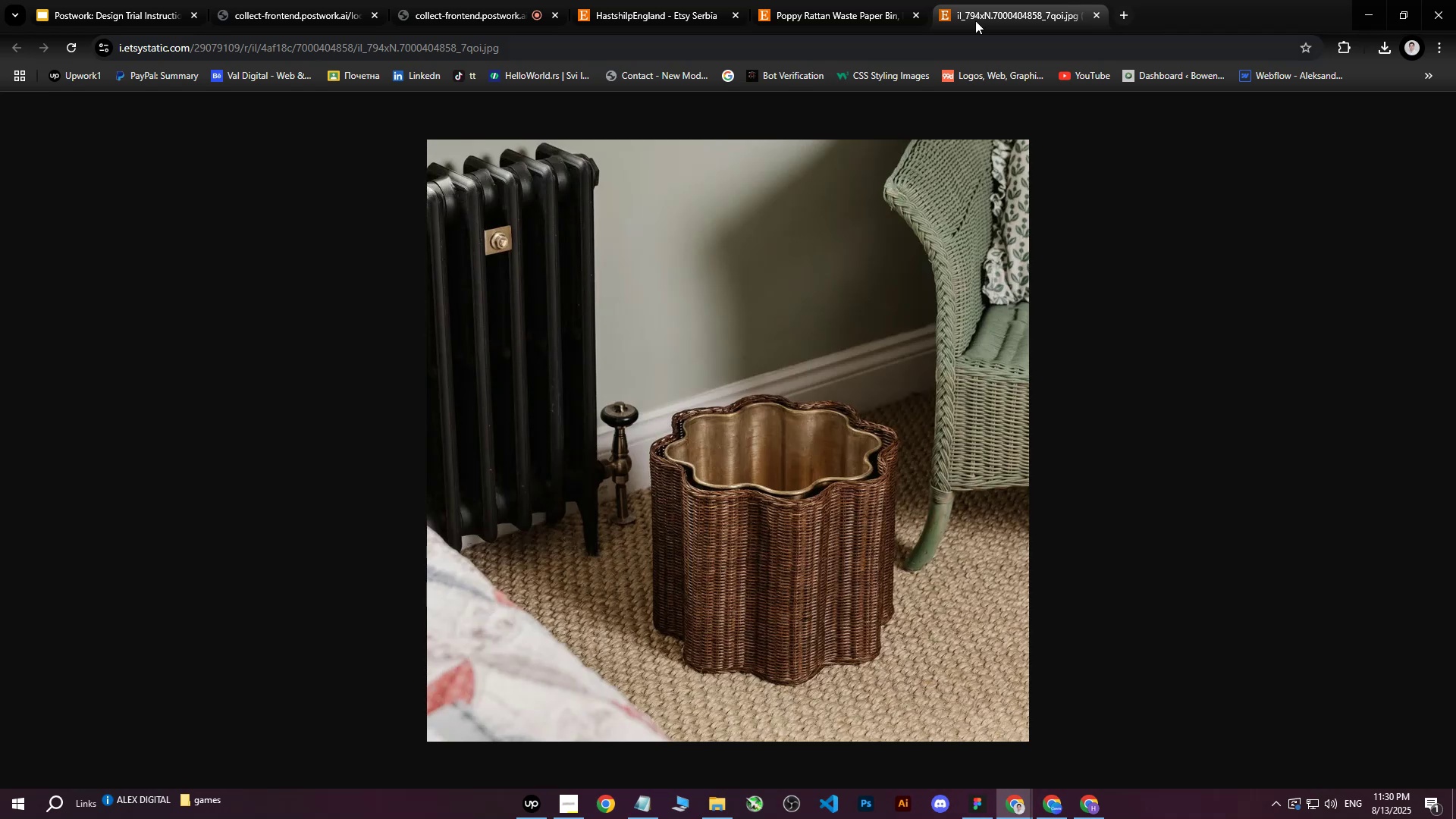 
left_click([856, 0])
 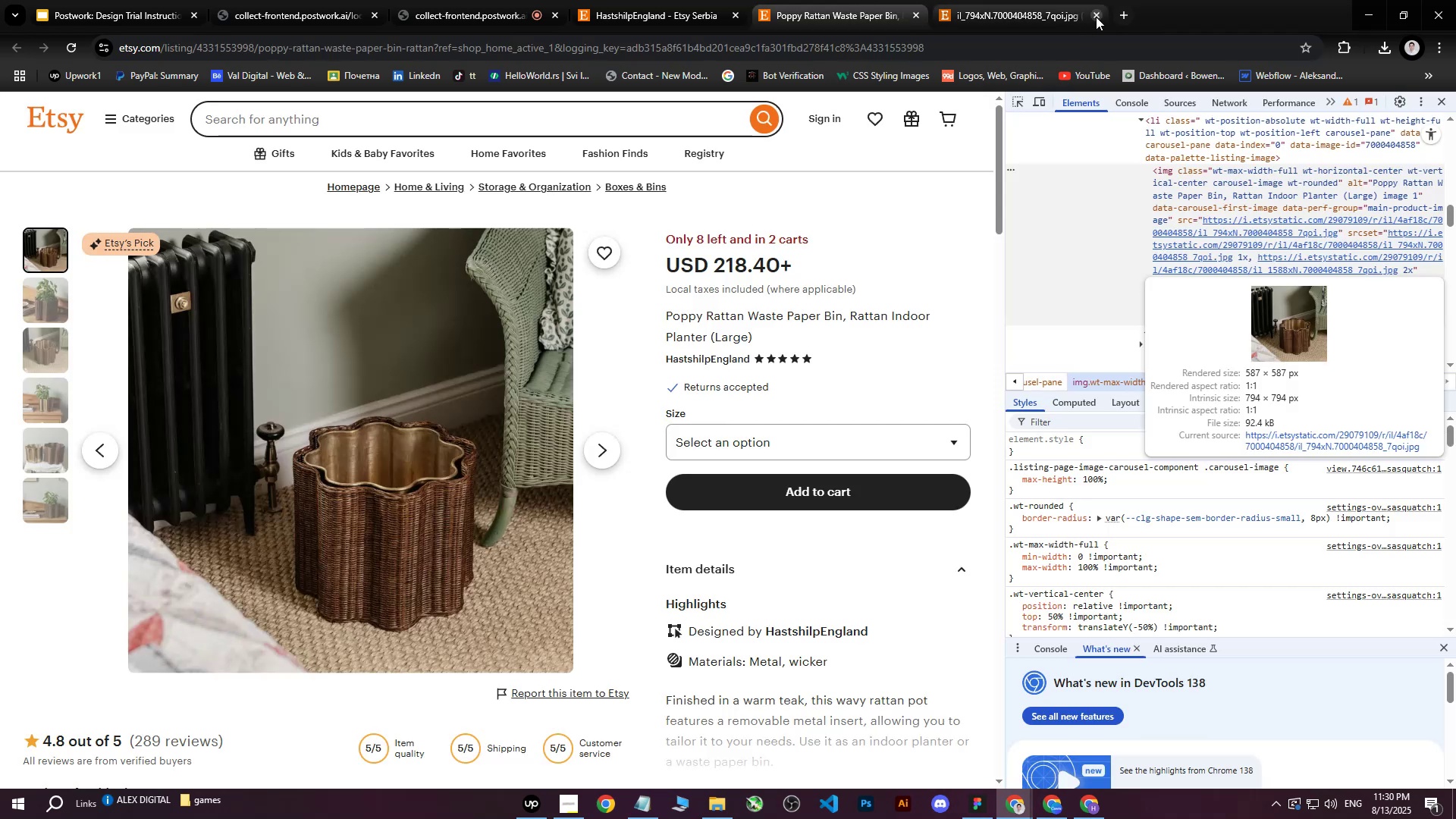 
left_click([1099, 14])
 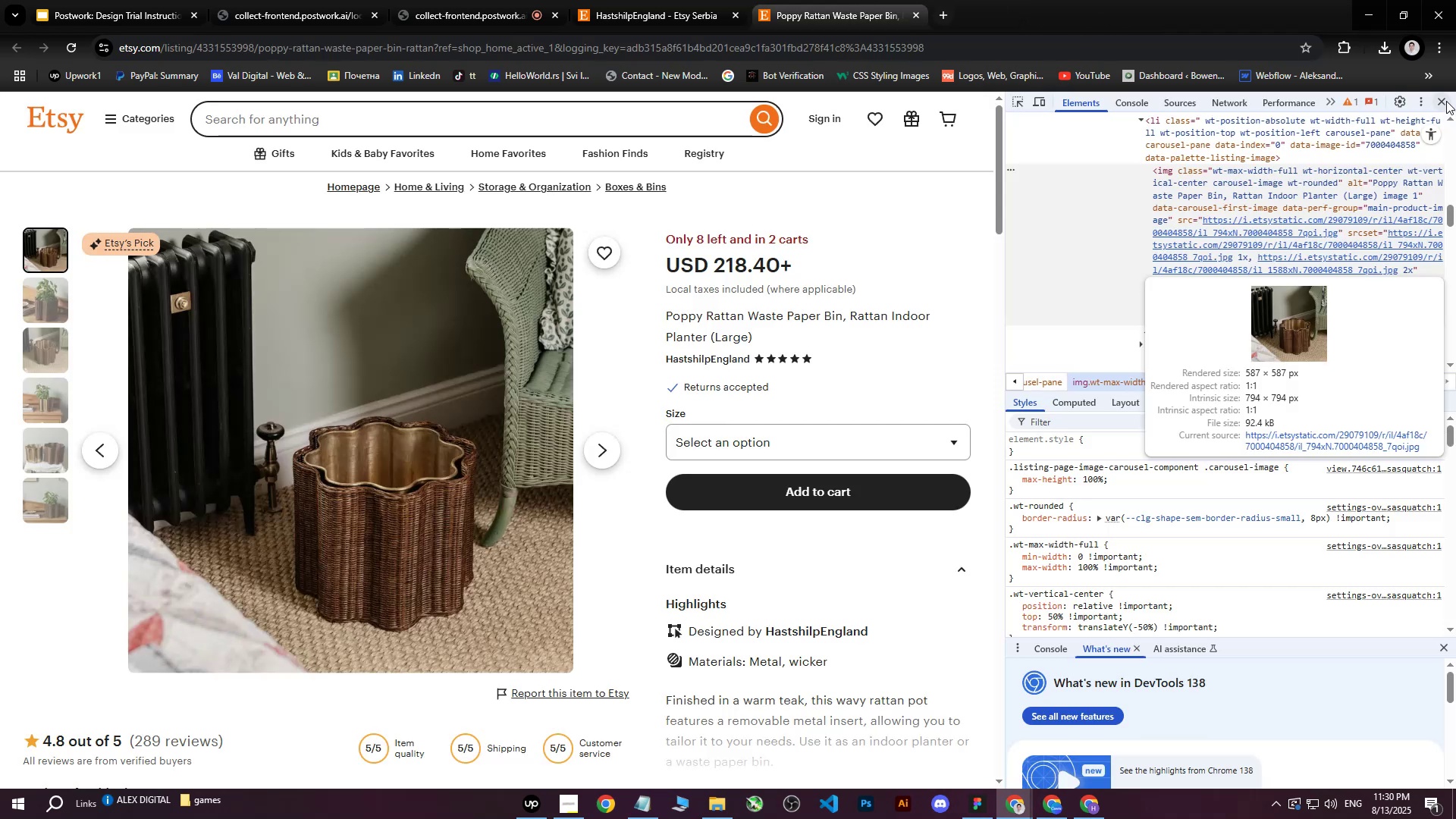 
left_click([1445, 100])
 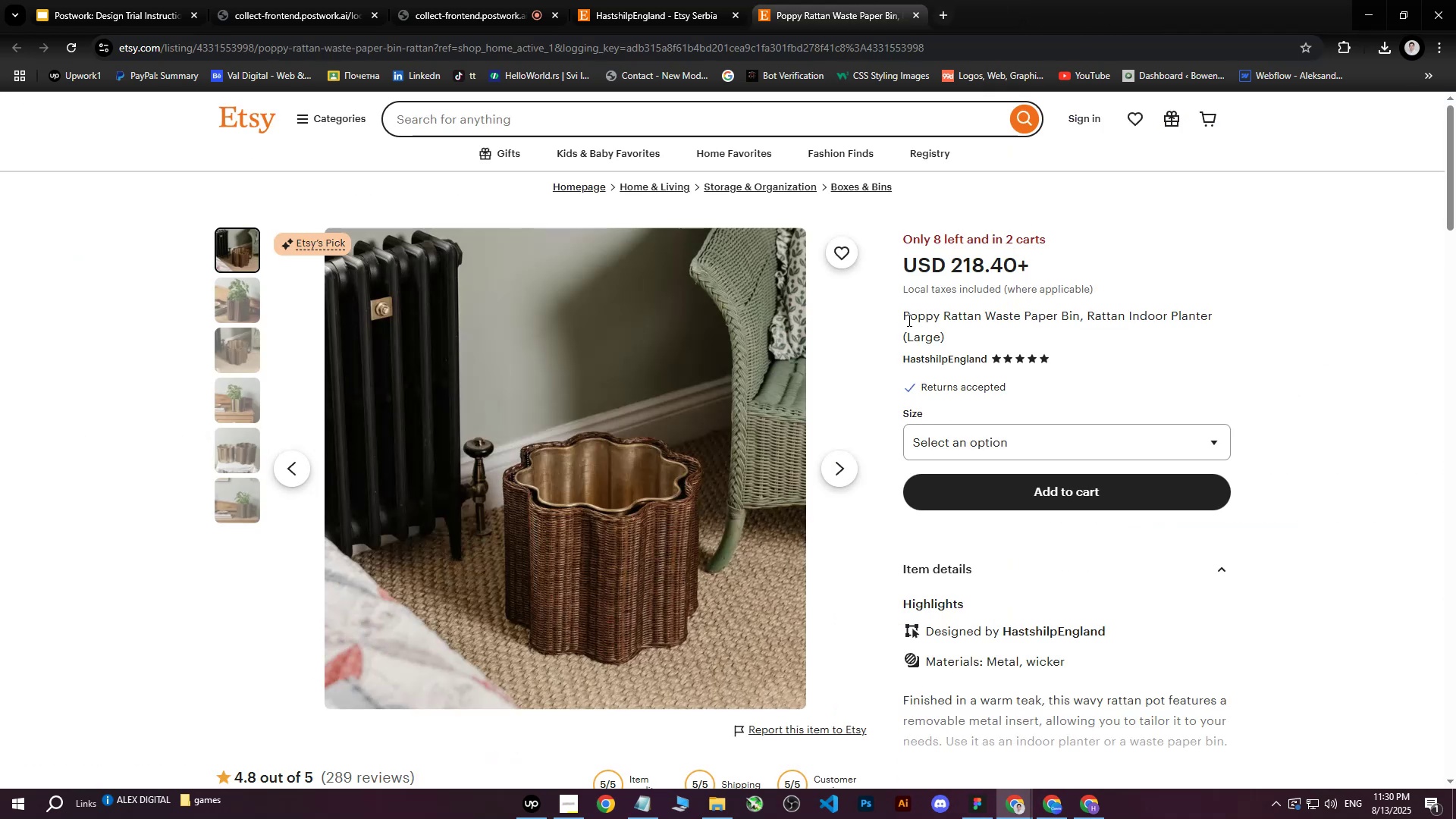 
left_click_drag(start_coordinate=[904, 317], to_coordinate=[963, 338])
 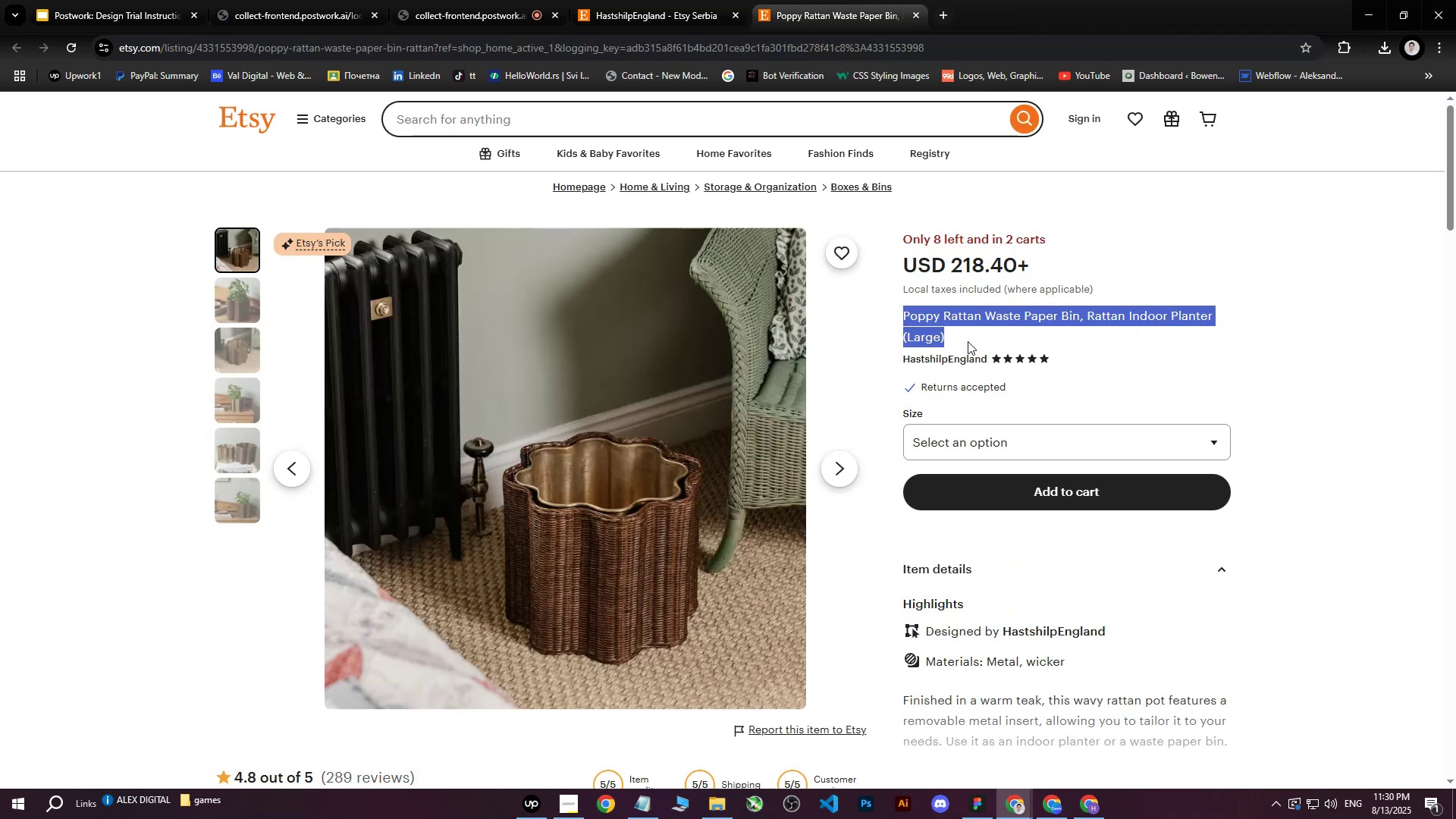 
key(Control+ControlLeft)
 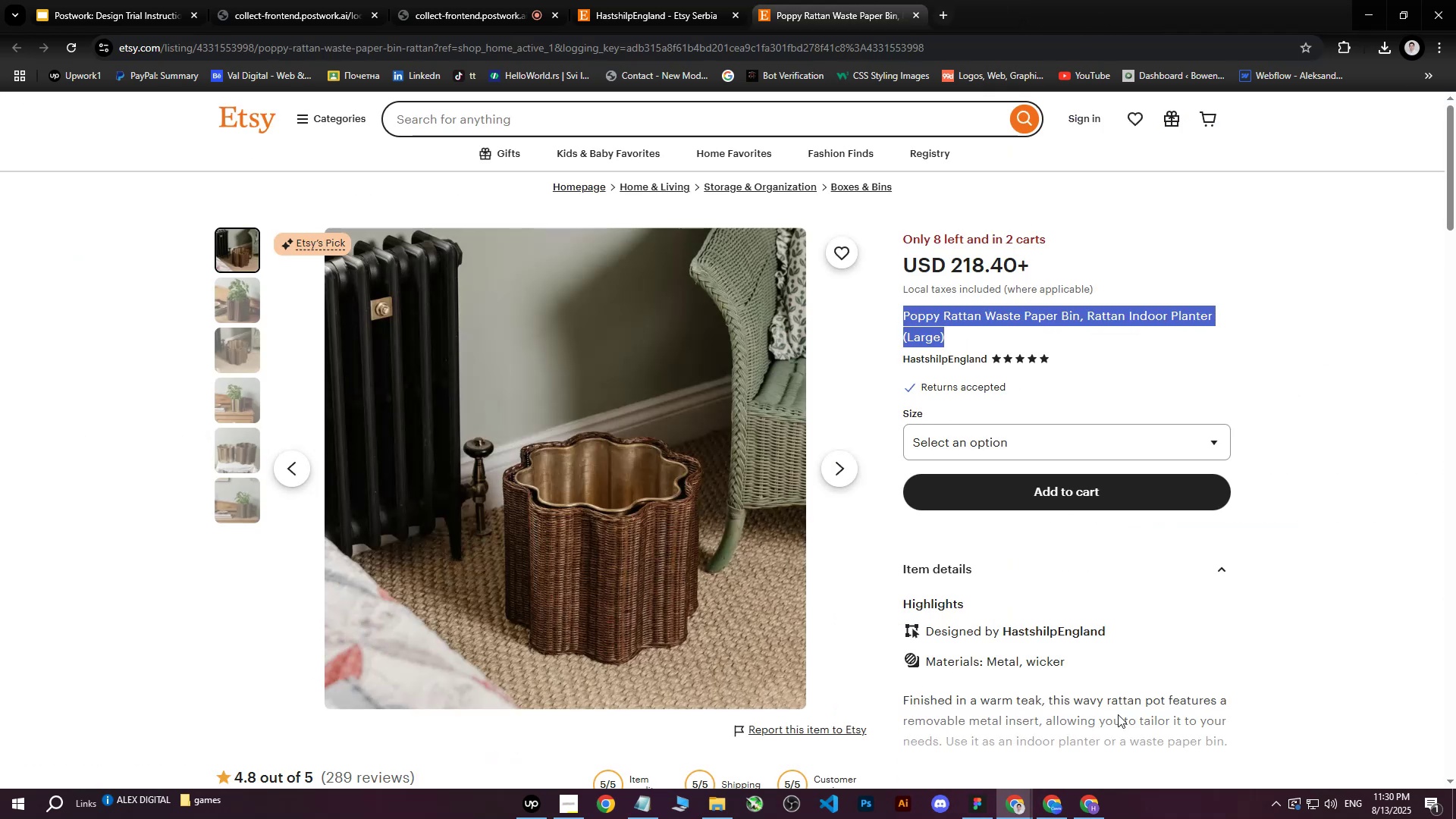 
key(Control+C)
 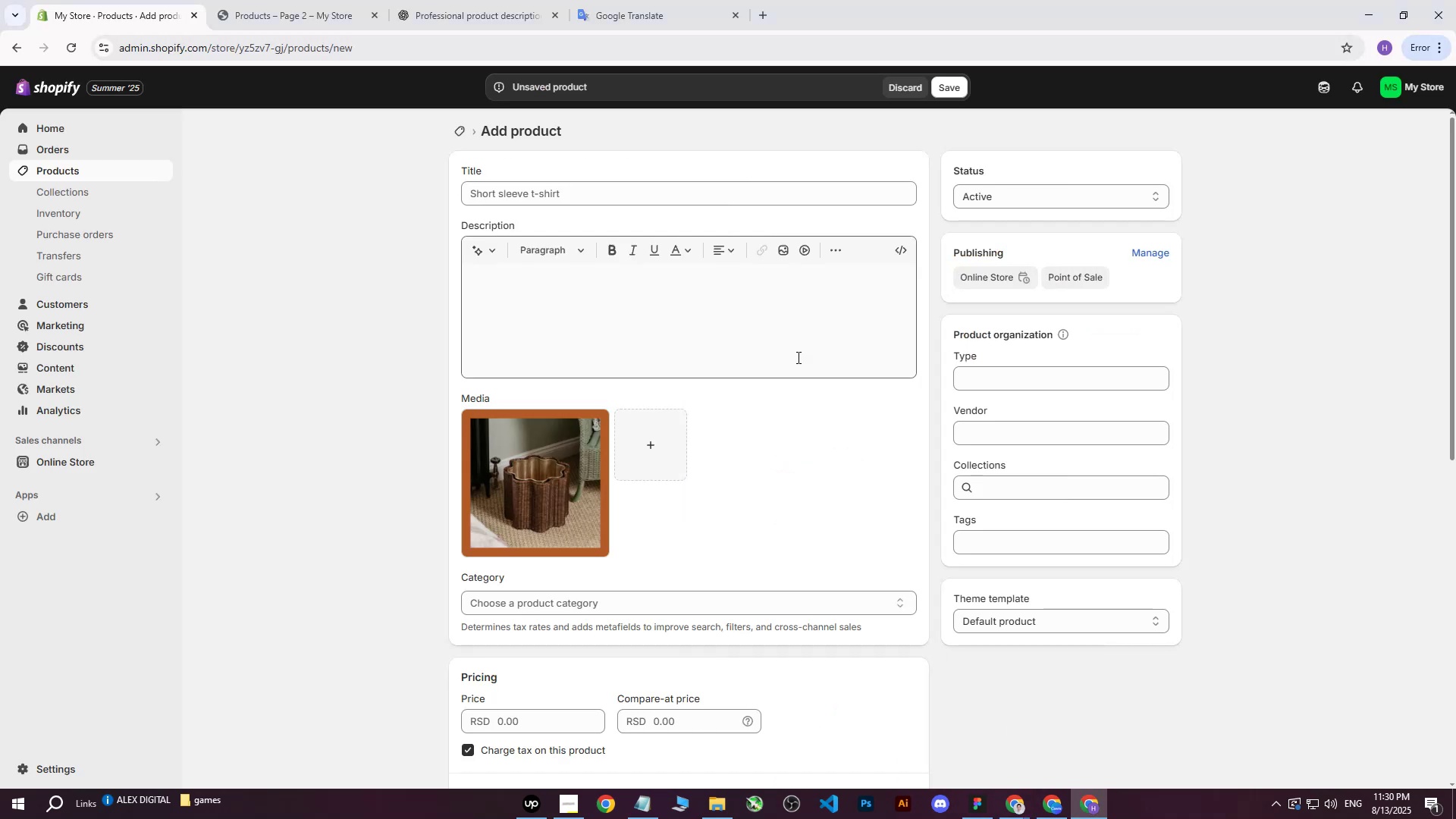 
double_click([713, 314])
 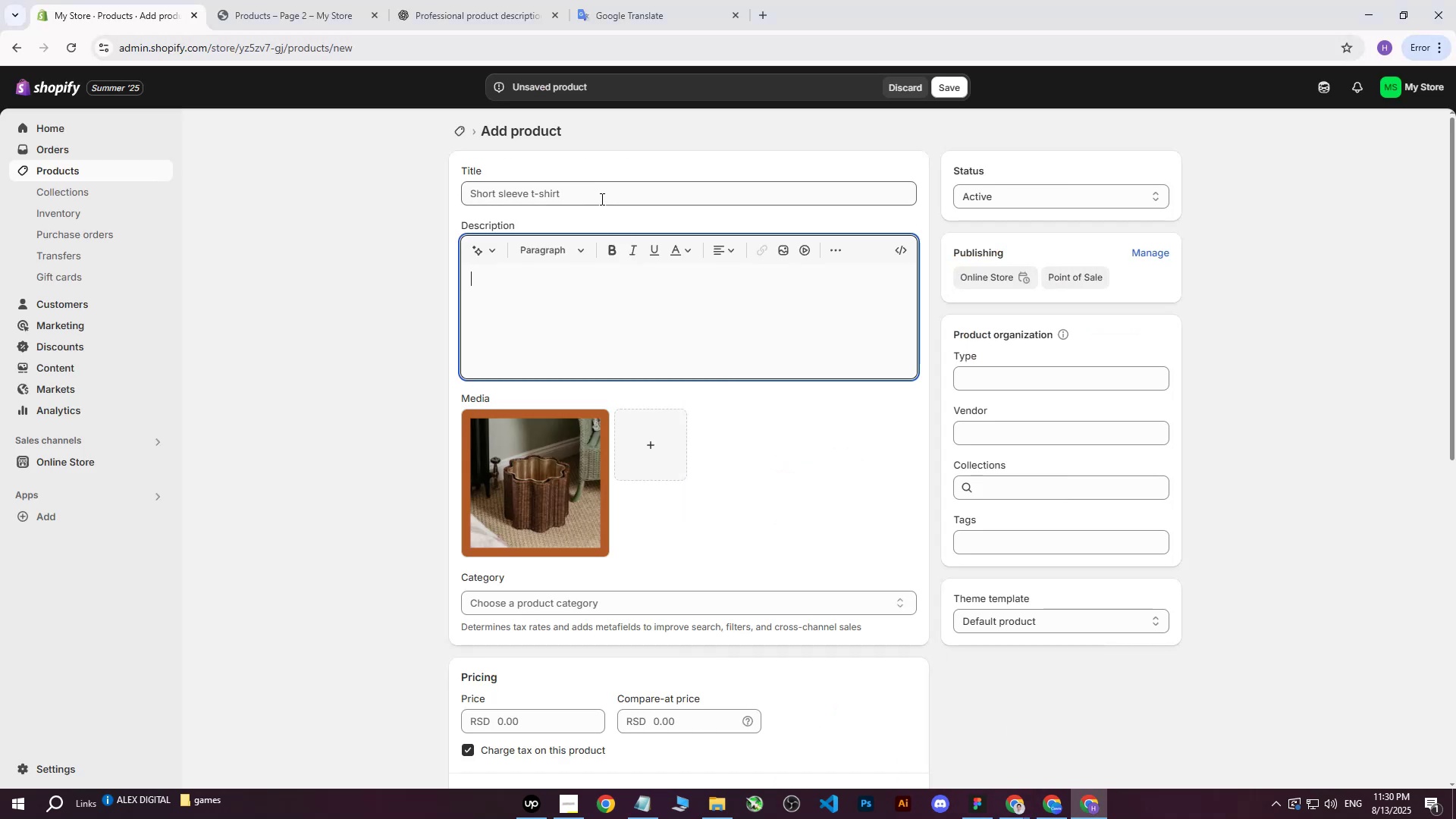 
triple_click([600, 199])
 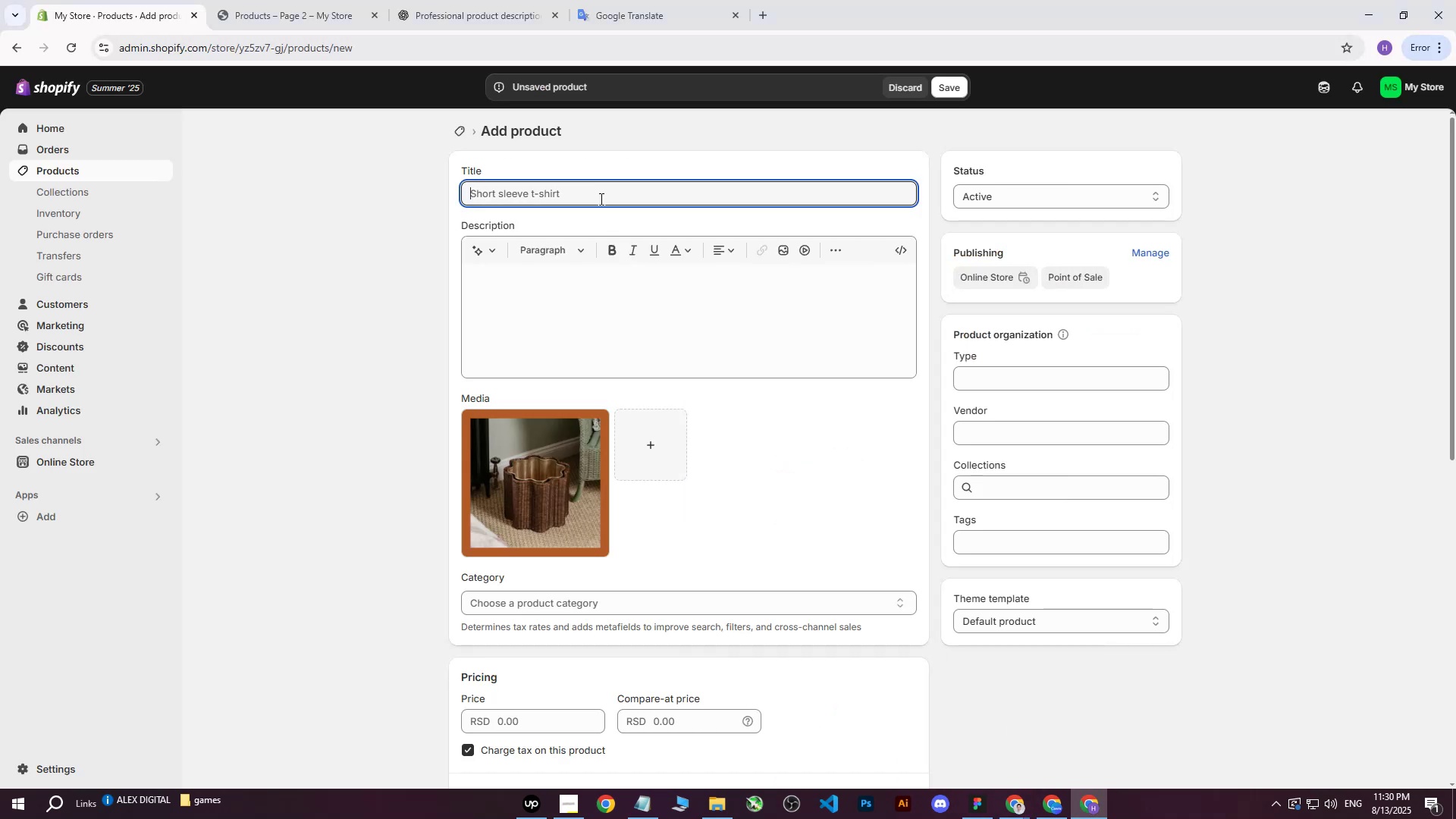 
key(Control+ControlLeft)
 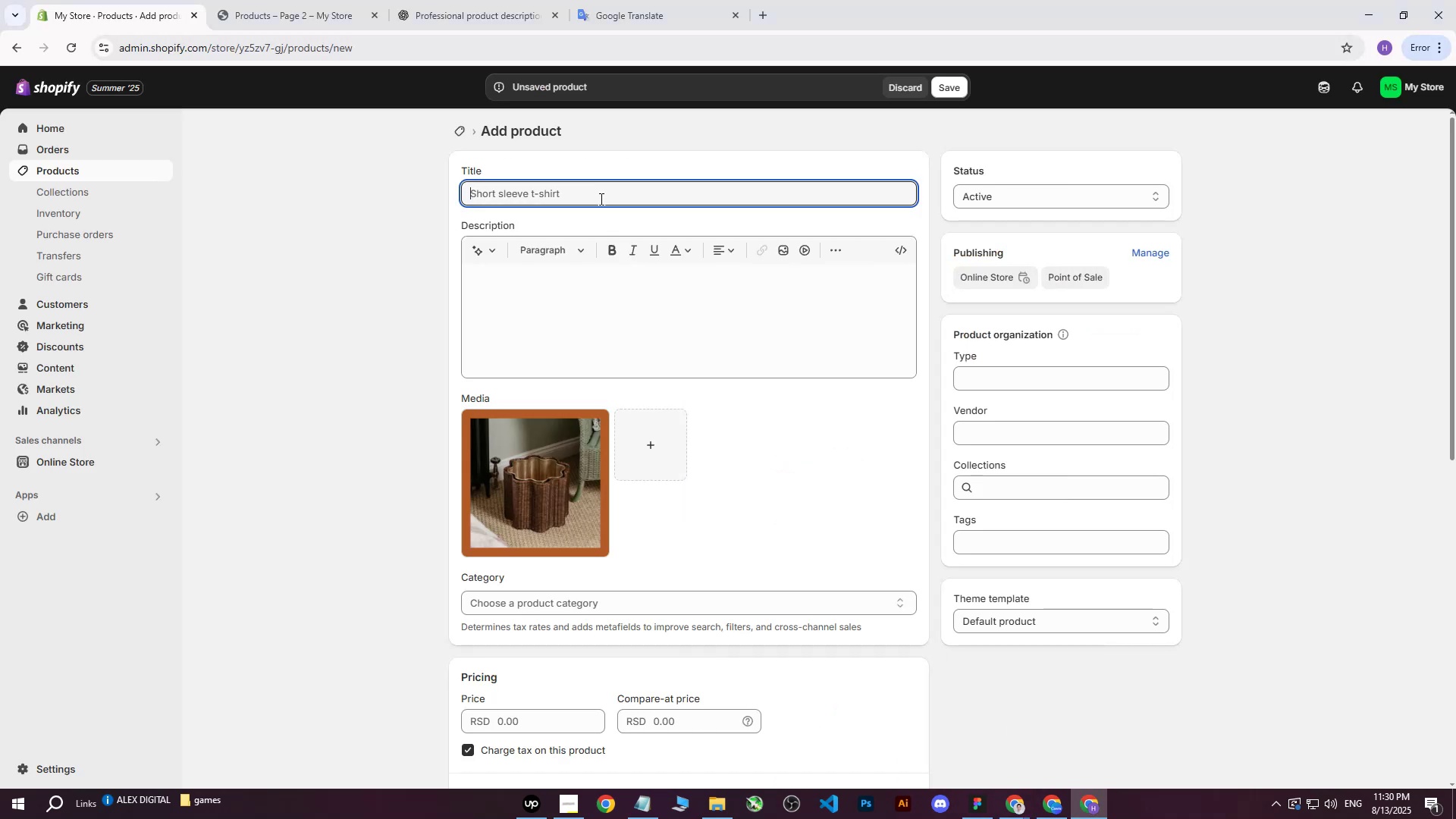 
key(Control+V)
 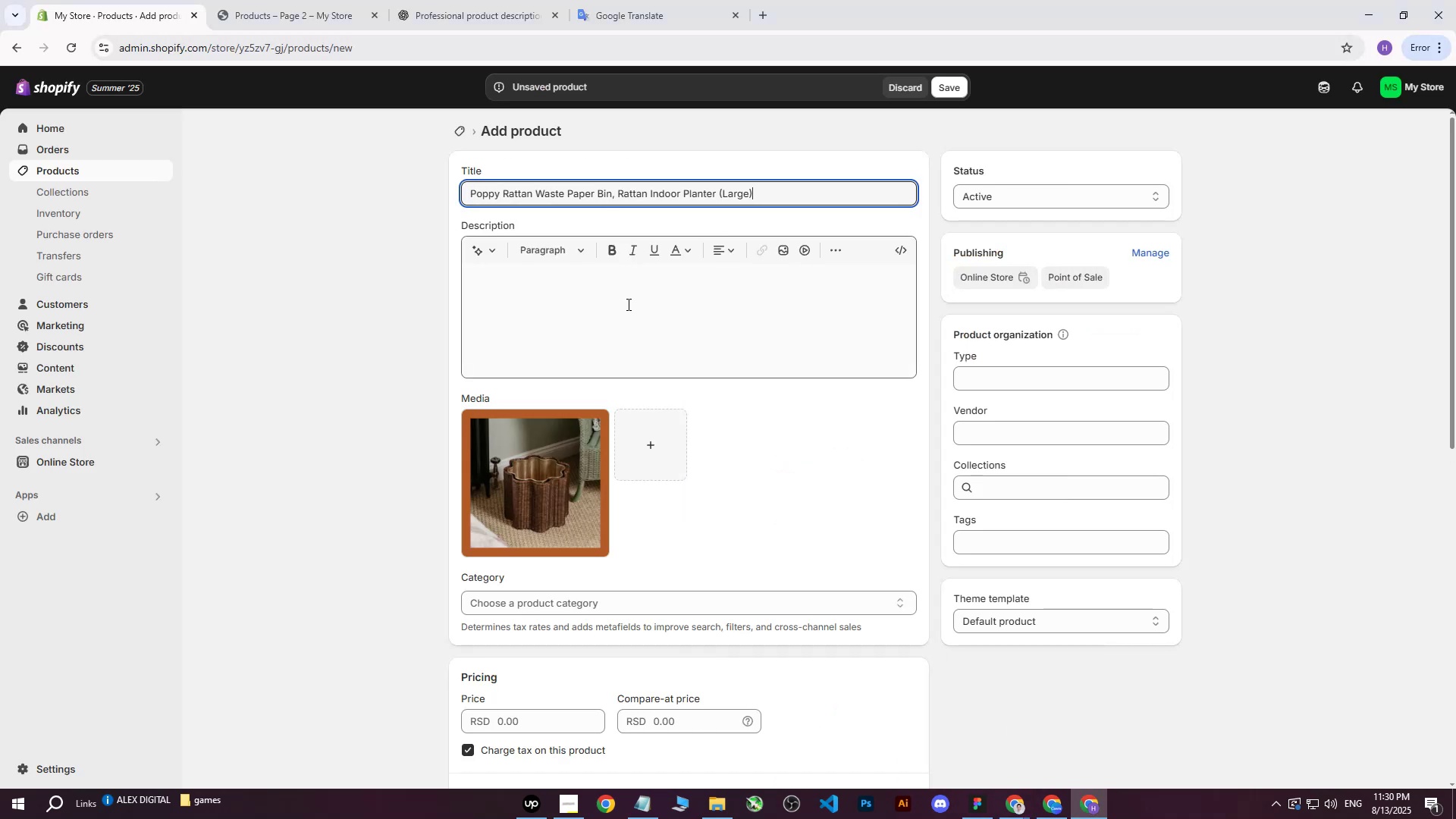 
left_click([627, 304])
 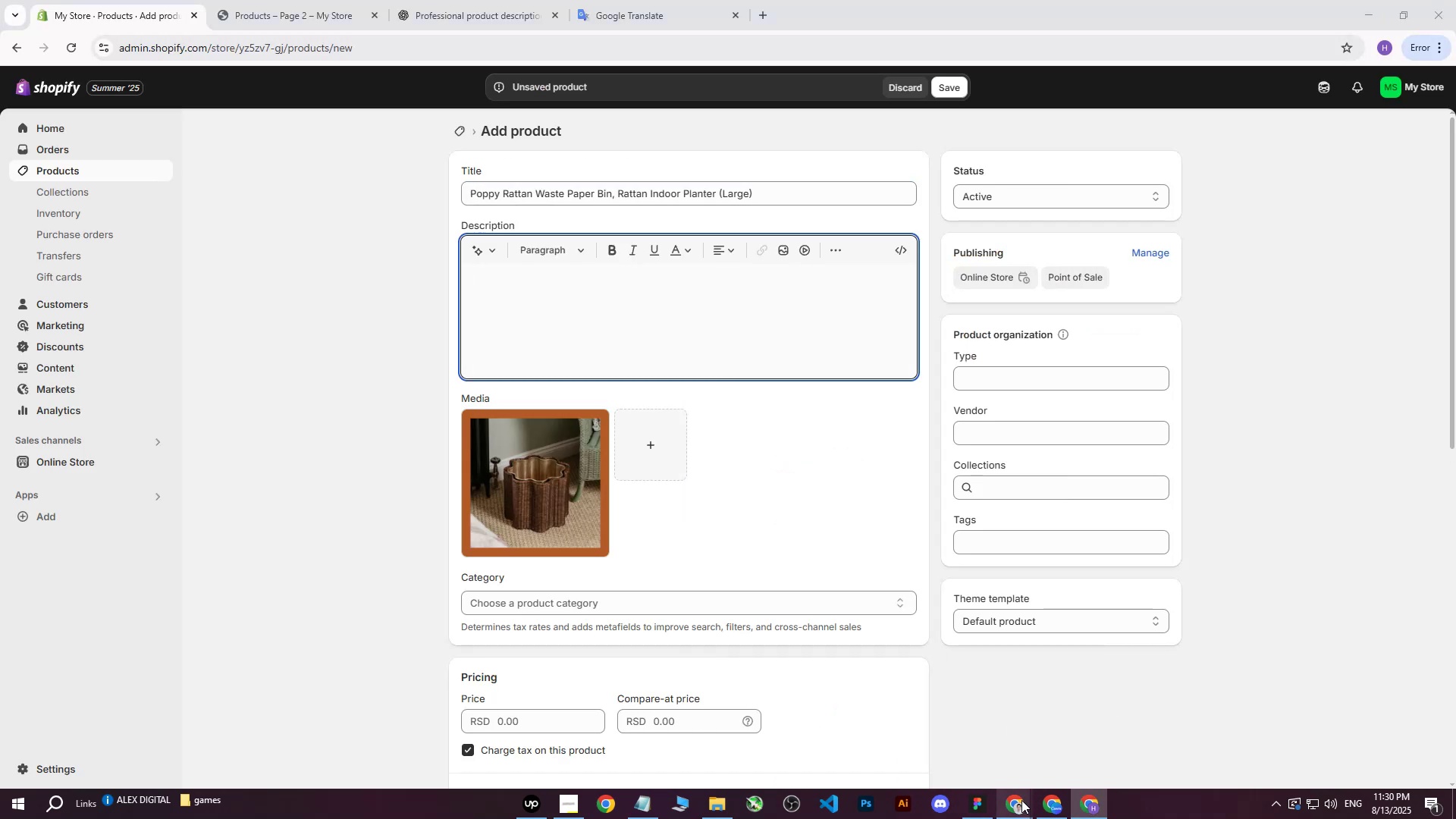 
double_click([940, 739])
 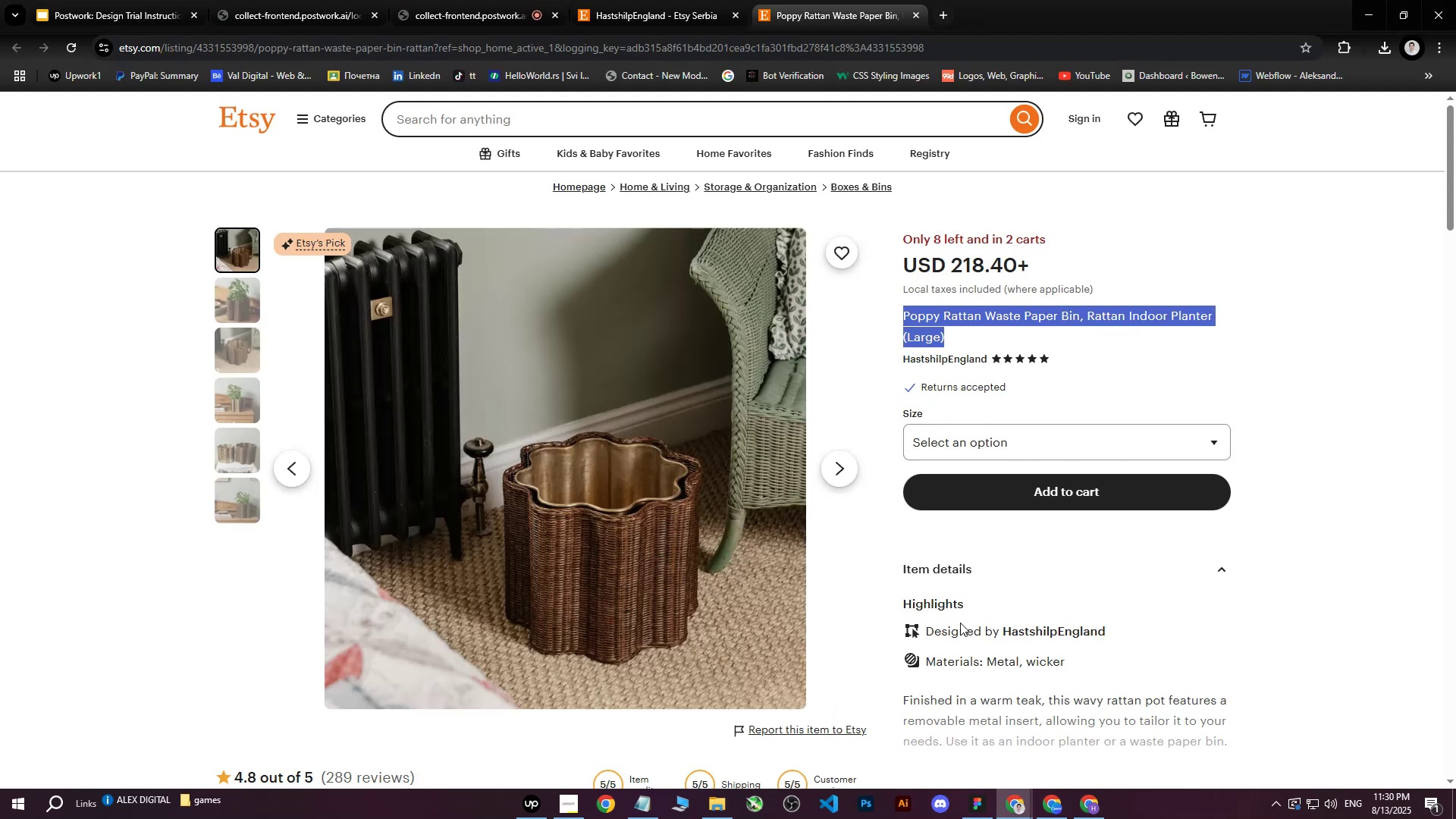 
scroll: coordinate [959, 622], scroll_direction: down, amount: 2.0
 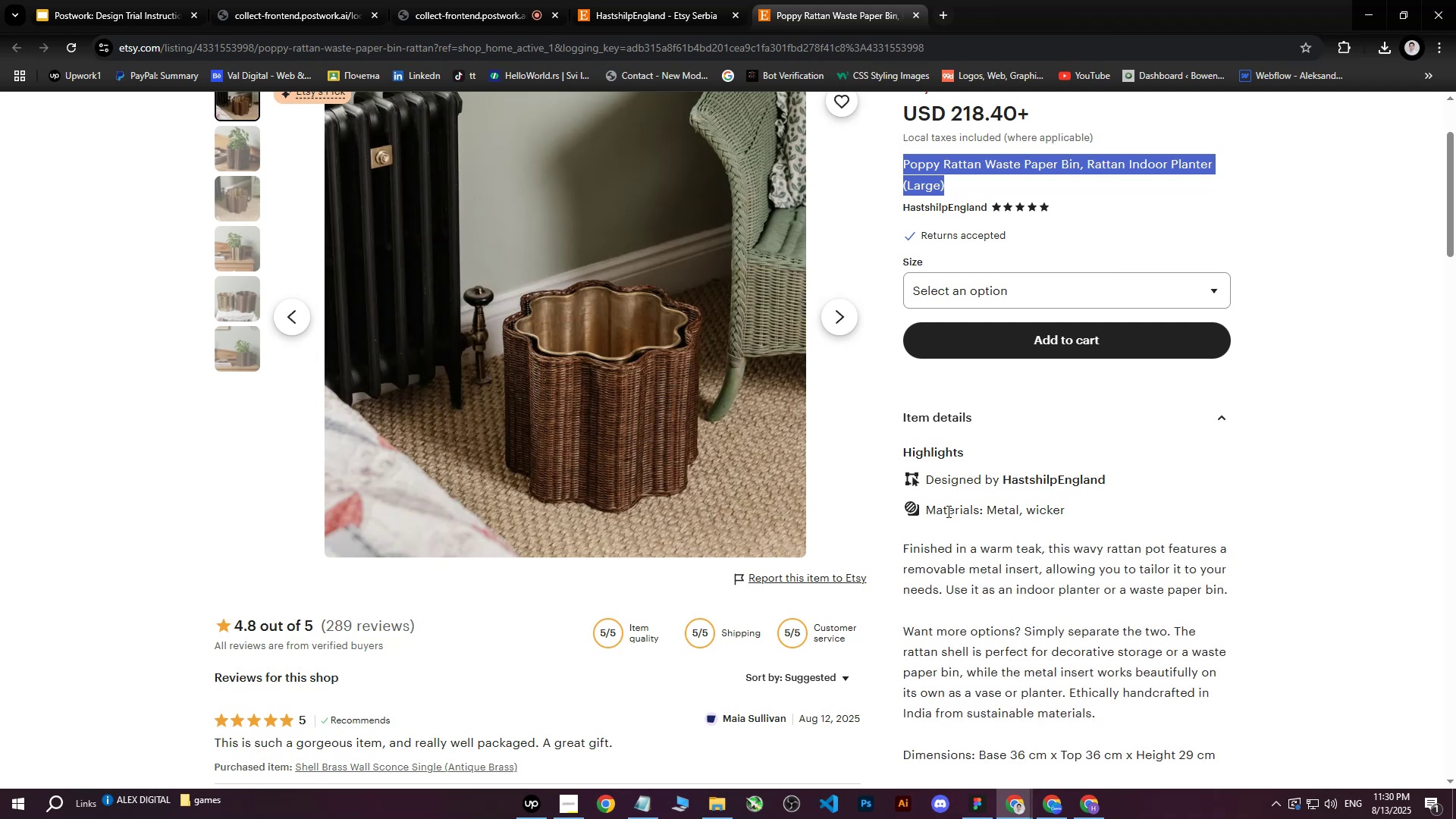 
left_click_drag(start_coordinate=[928, 509], to_coordinate=[1119, 591])
 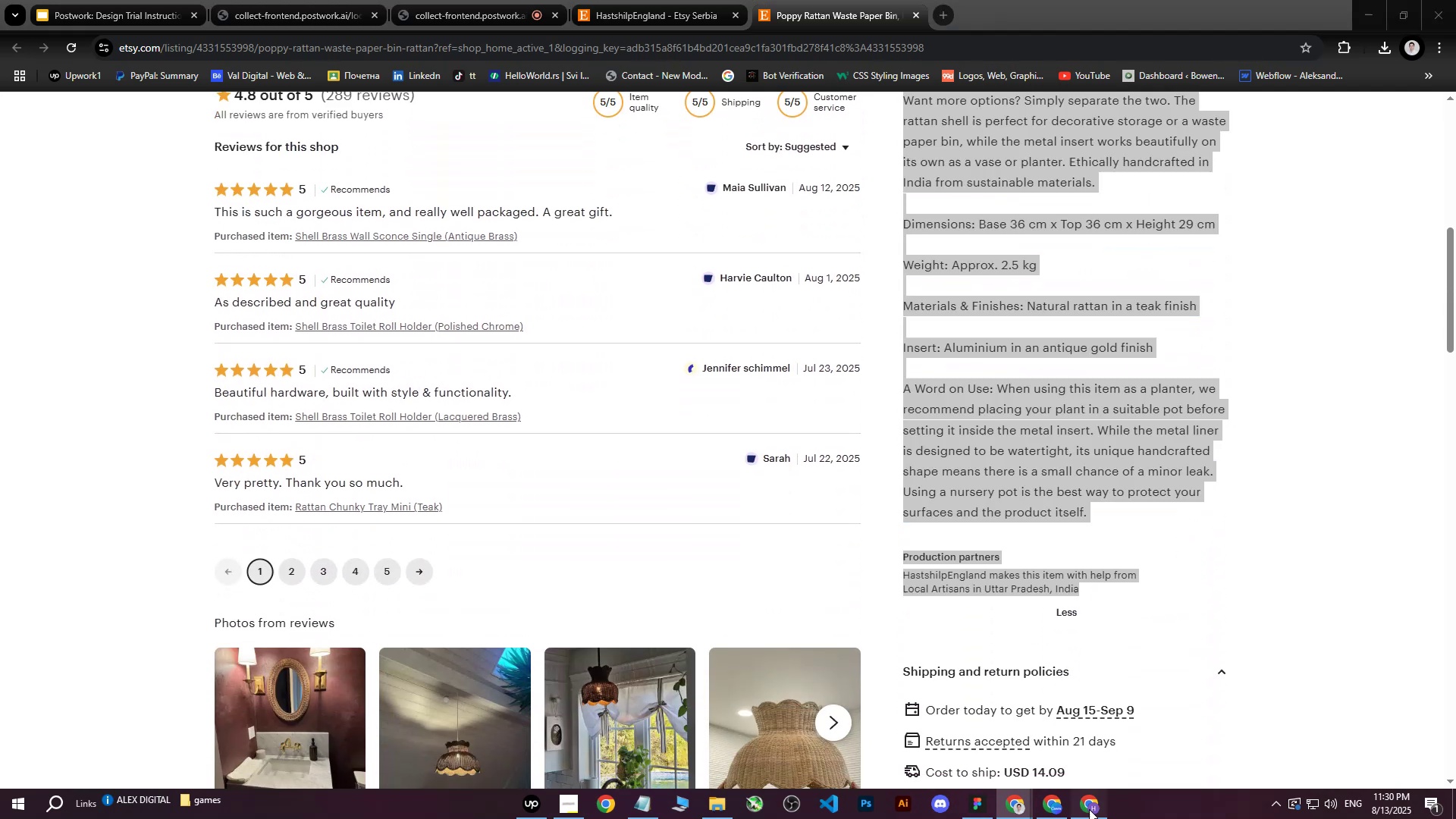 
scroll: coordinate [1179, 548], scroll_direction: down, amount: 7.0
 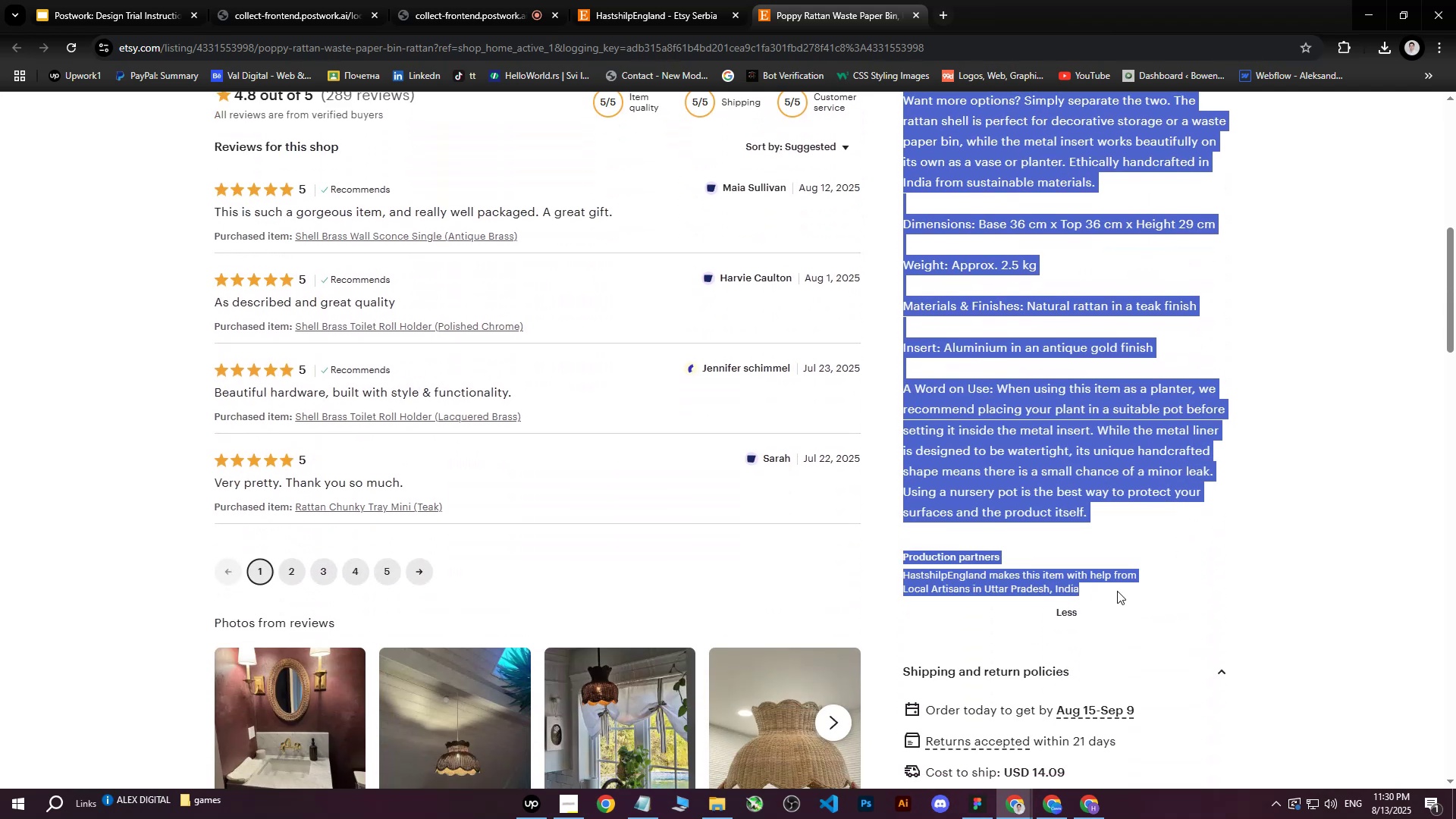 
key(Control+ControlLeft)
 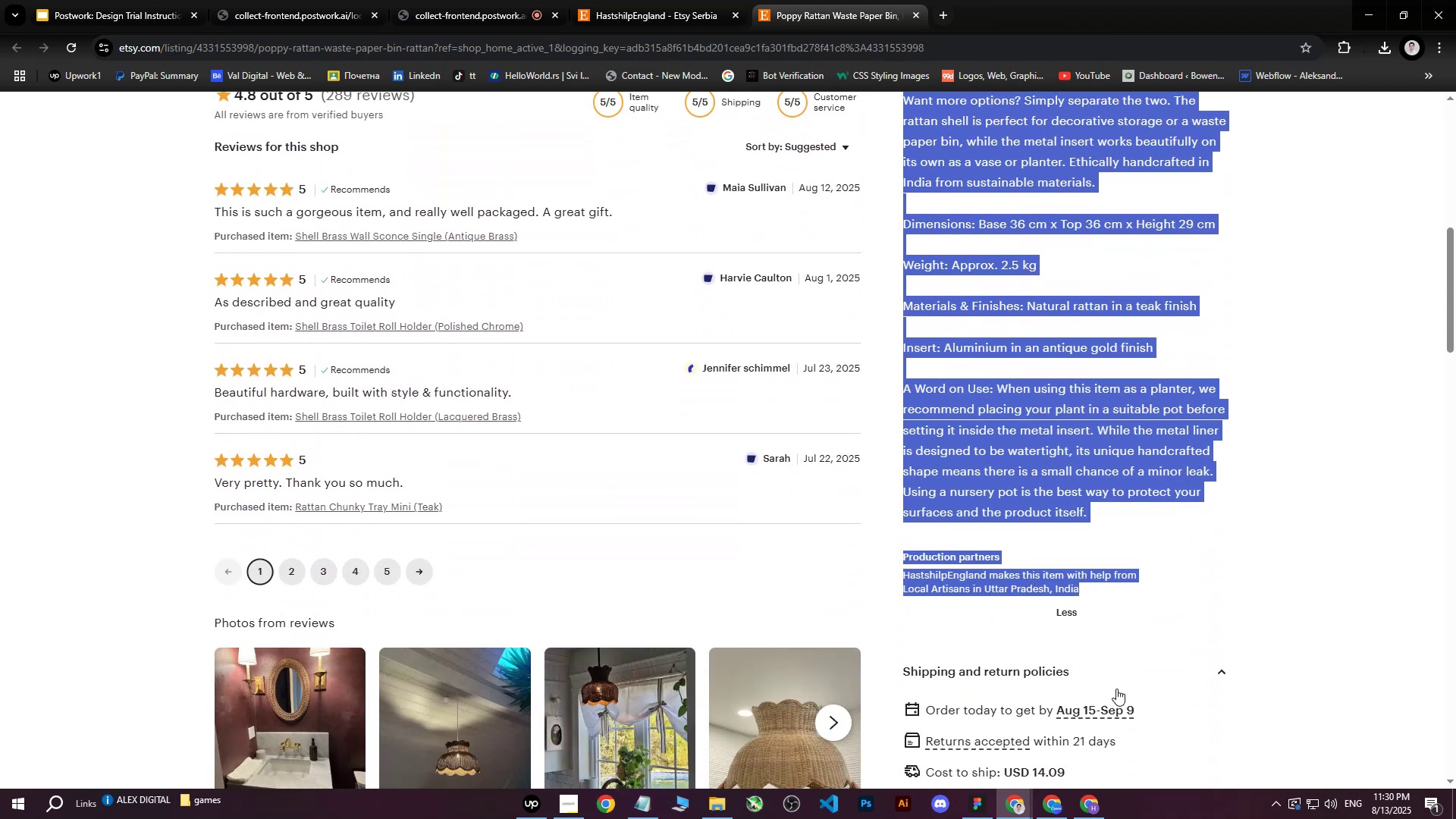 
key(Control+C)
 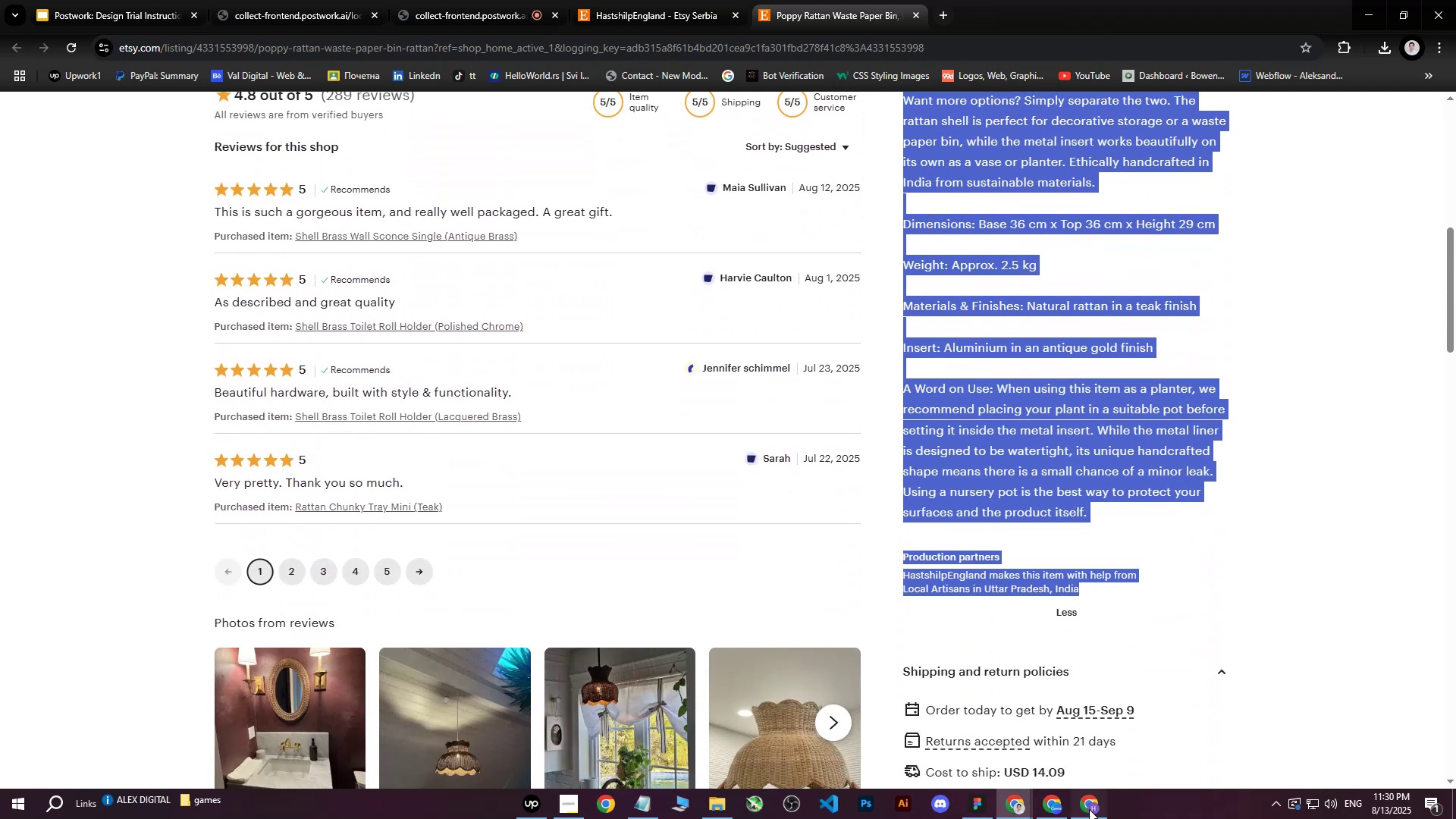 
left_click([1089, 809])
 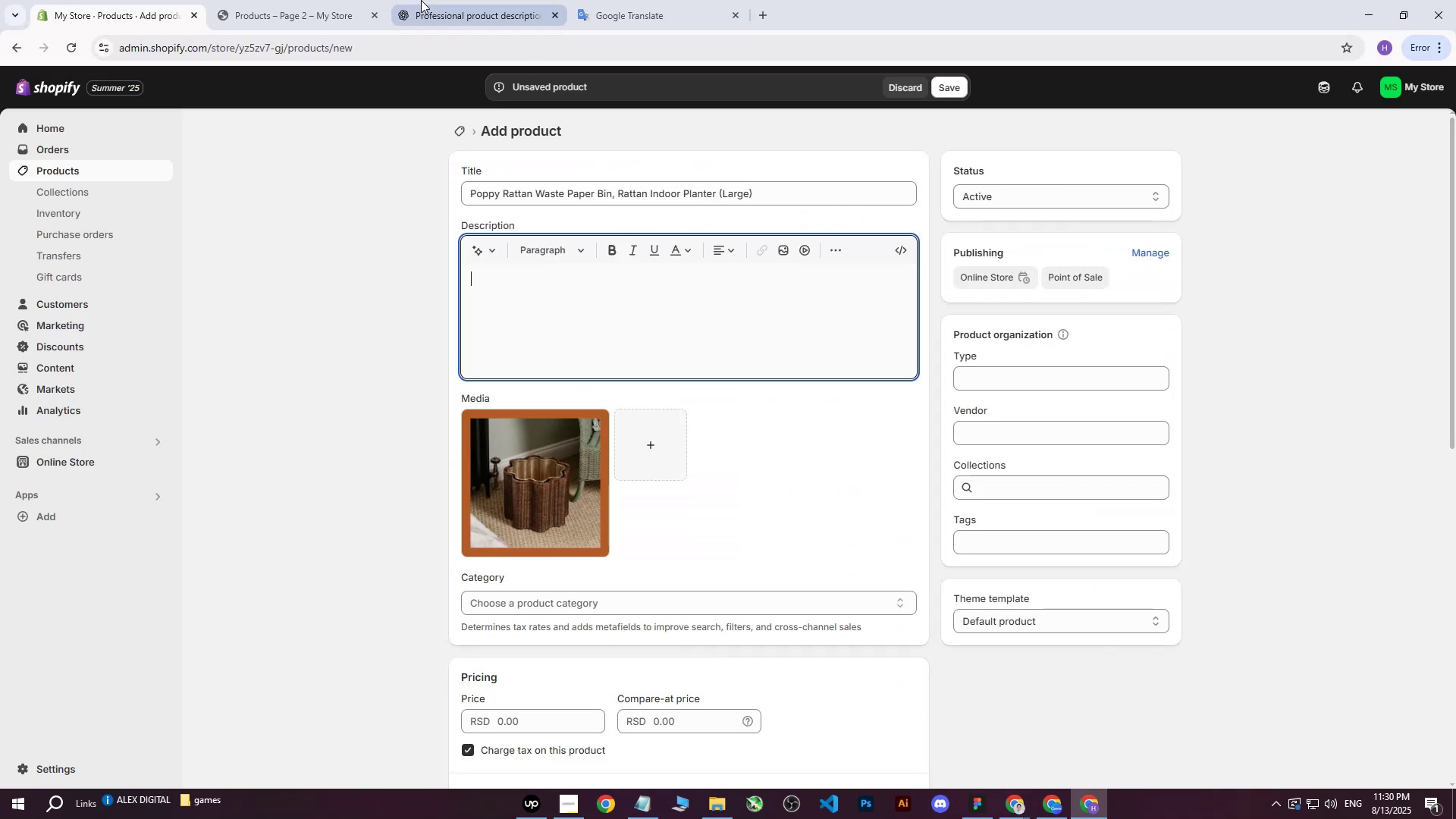 
left_click([419, 0])
 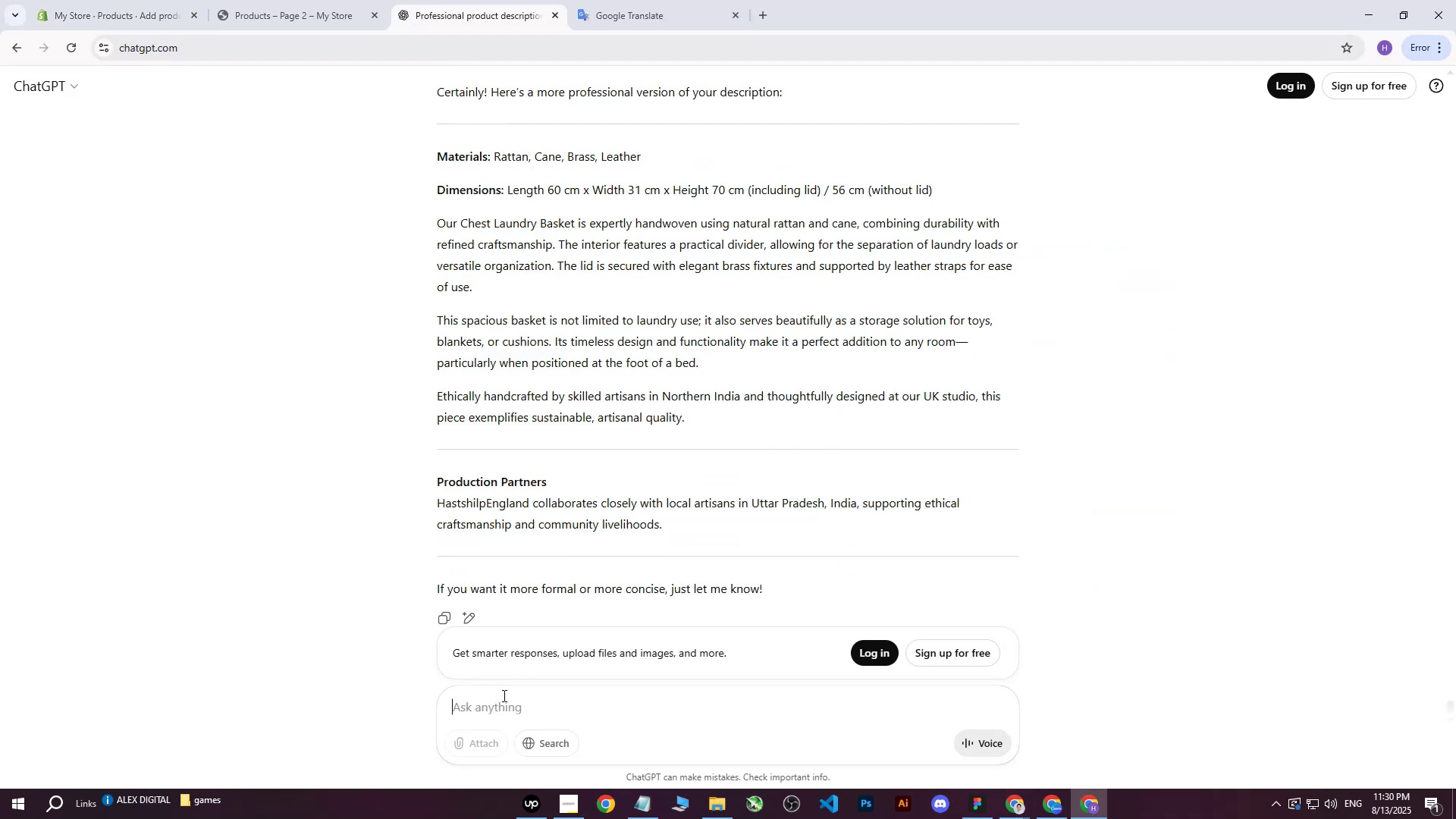 
type(write me this on more professional way : )
 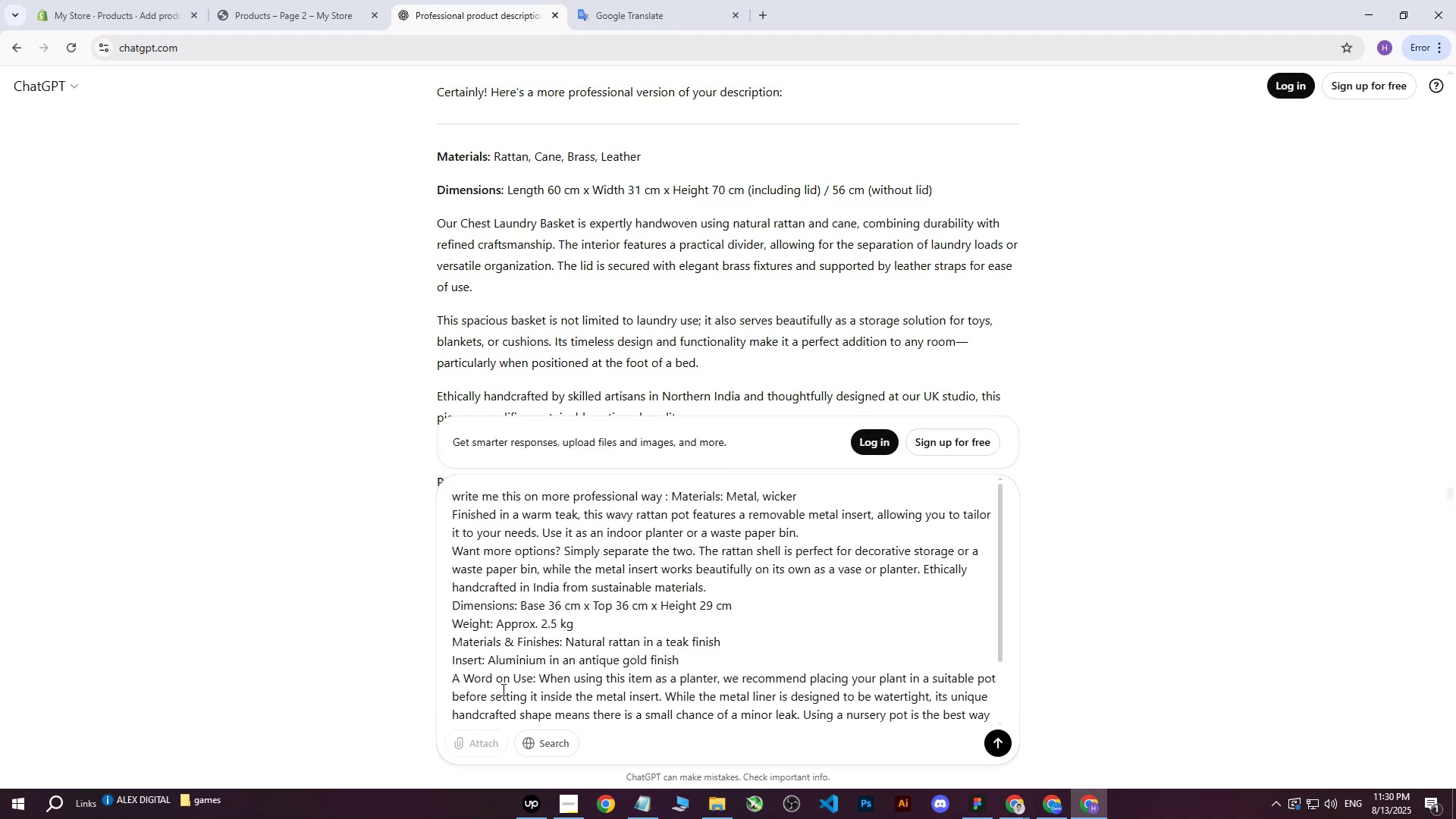 
hold_key(key=ControlLeft, duration=0.68)
 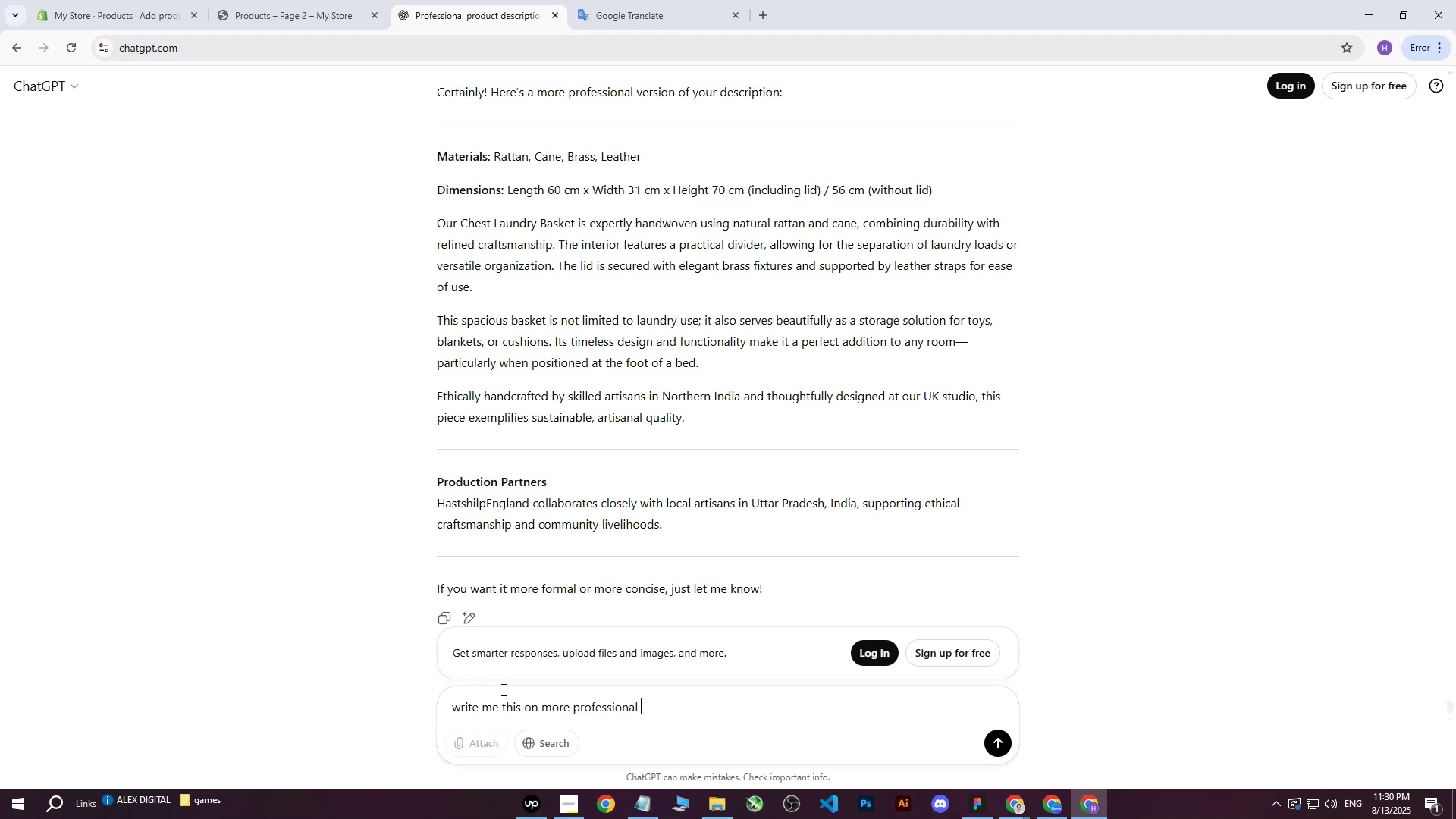 
key(Control+ControlLeft)
 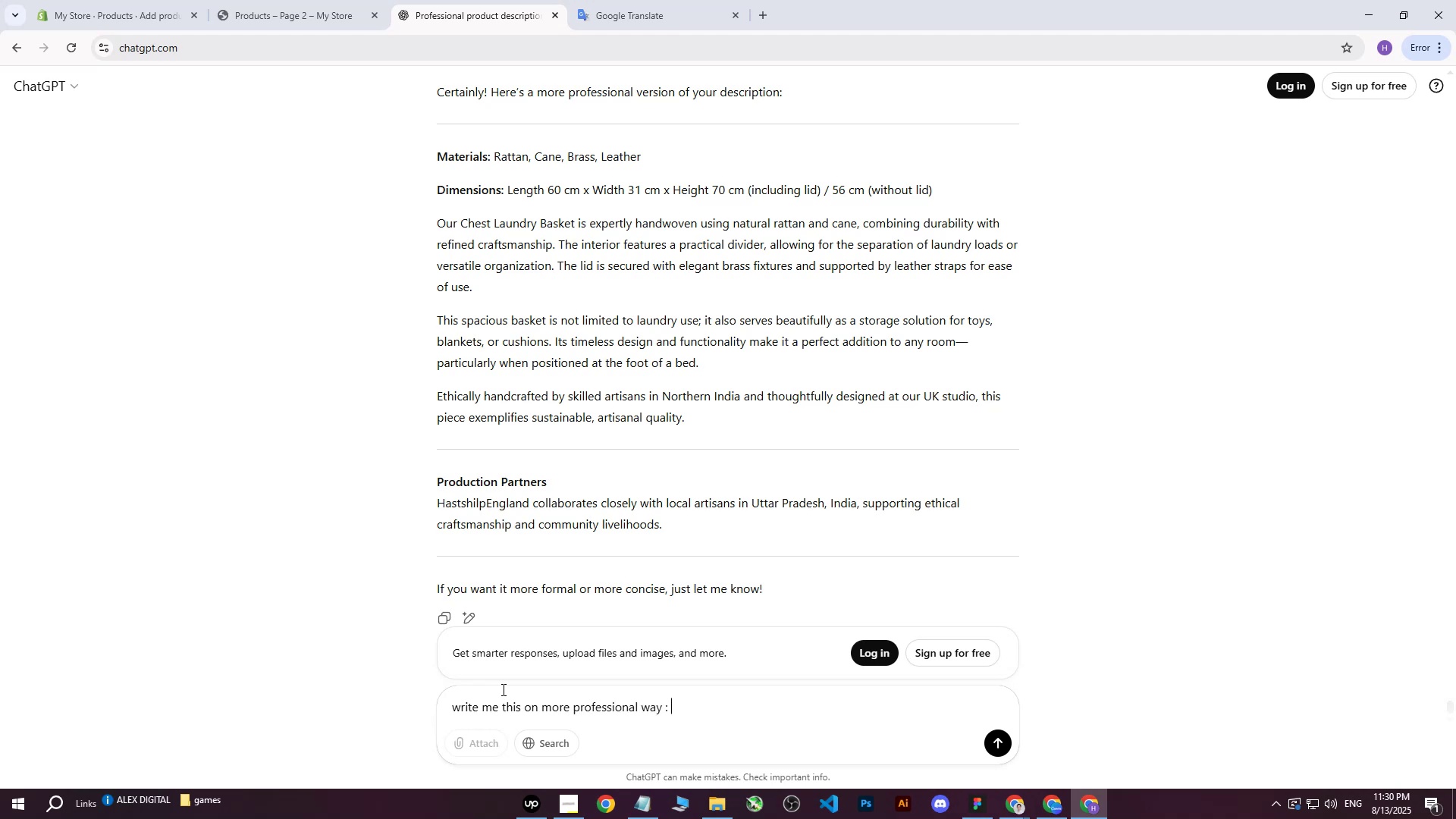 
key(Control+V)
 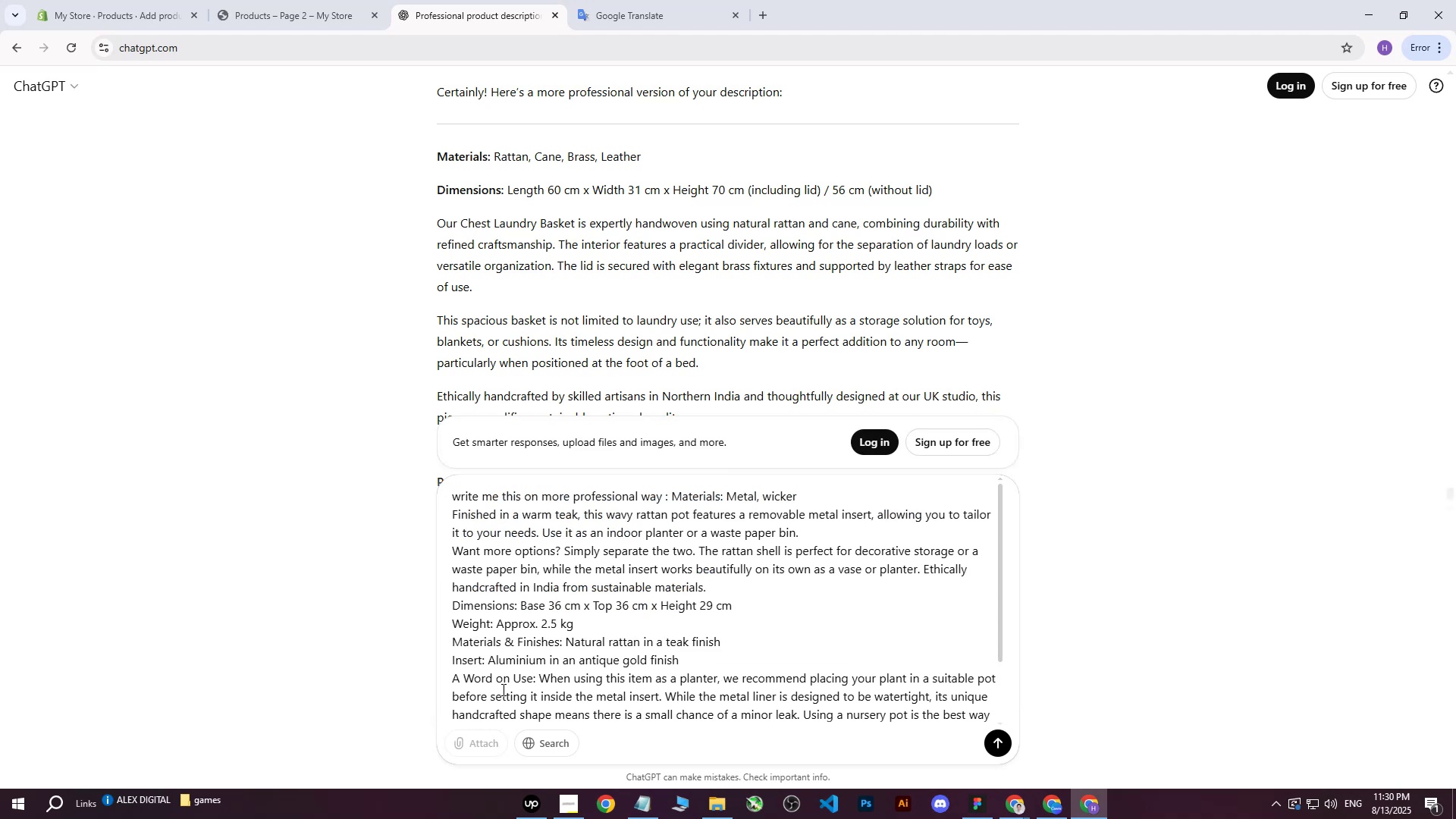 
key(Enter)
 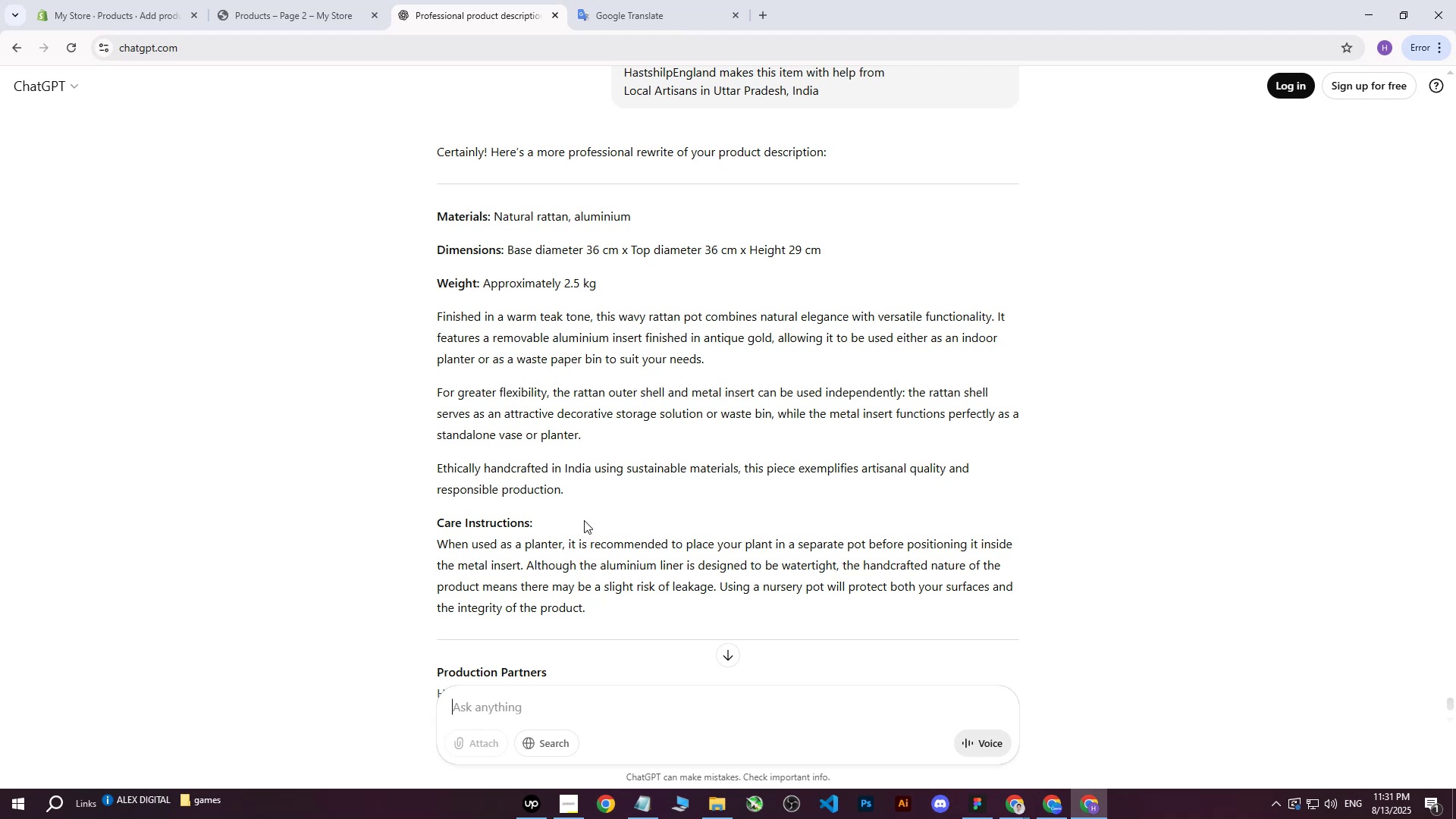 
wait(6.35)
 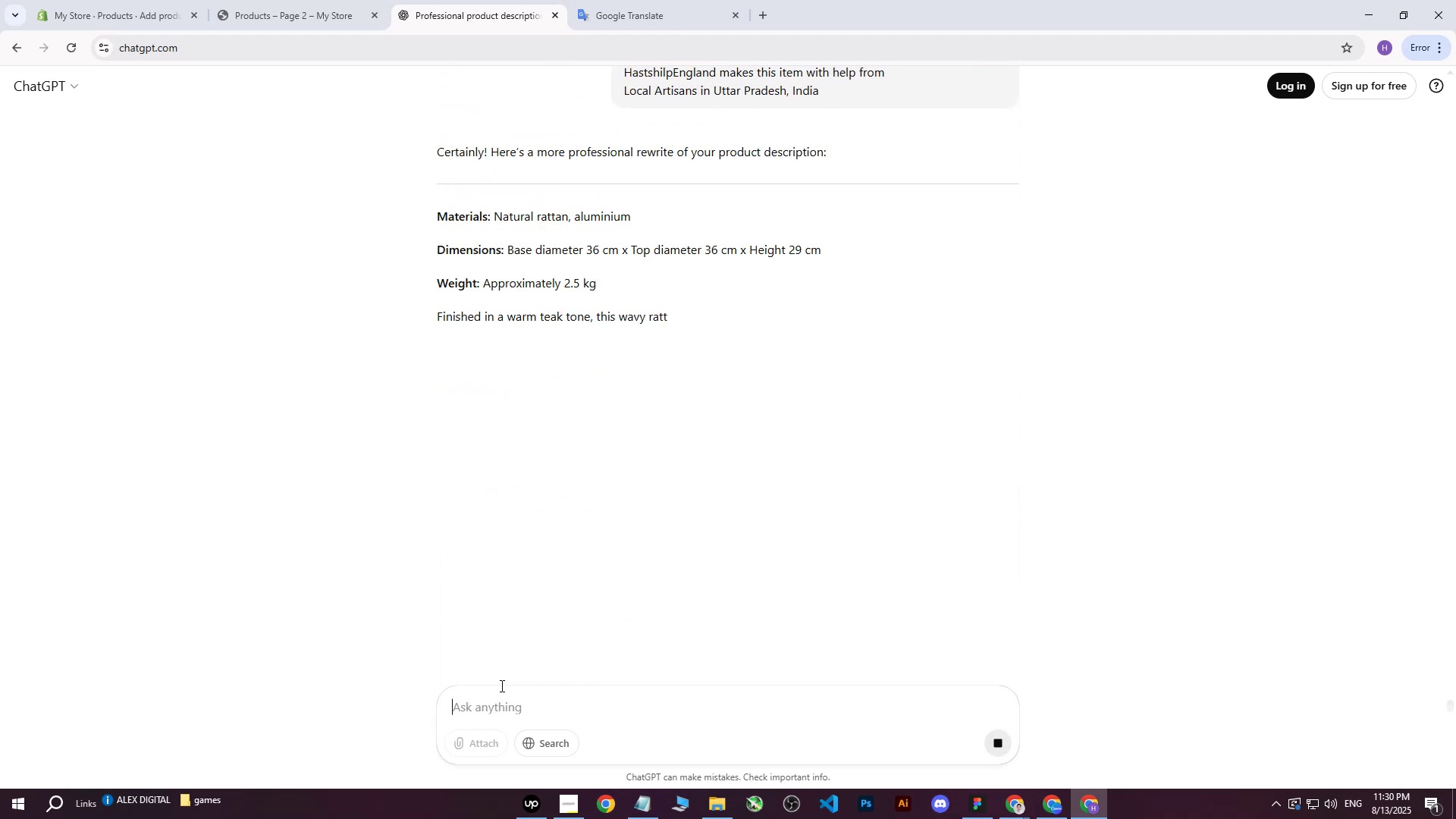 
scroll: coordinate [579, 430], scroll_direction: down, amount: 2.0
 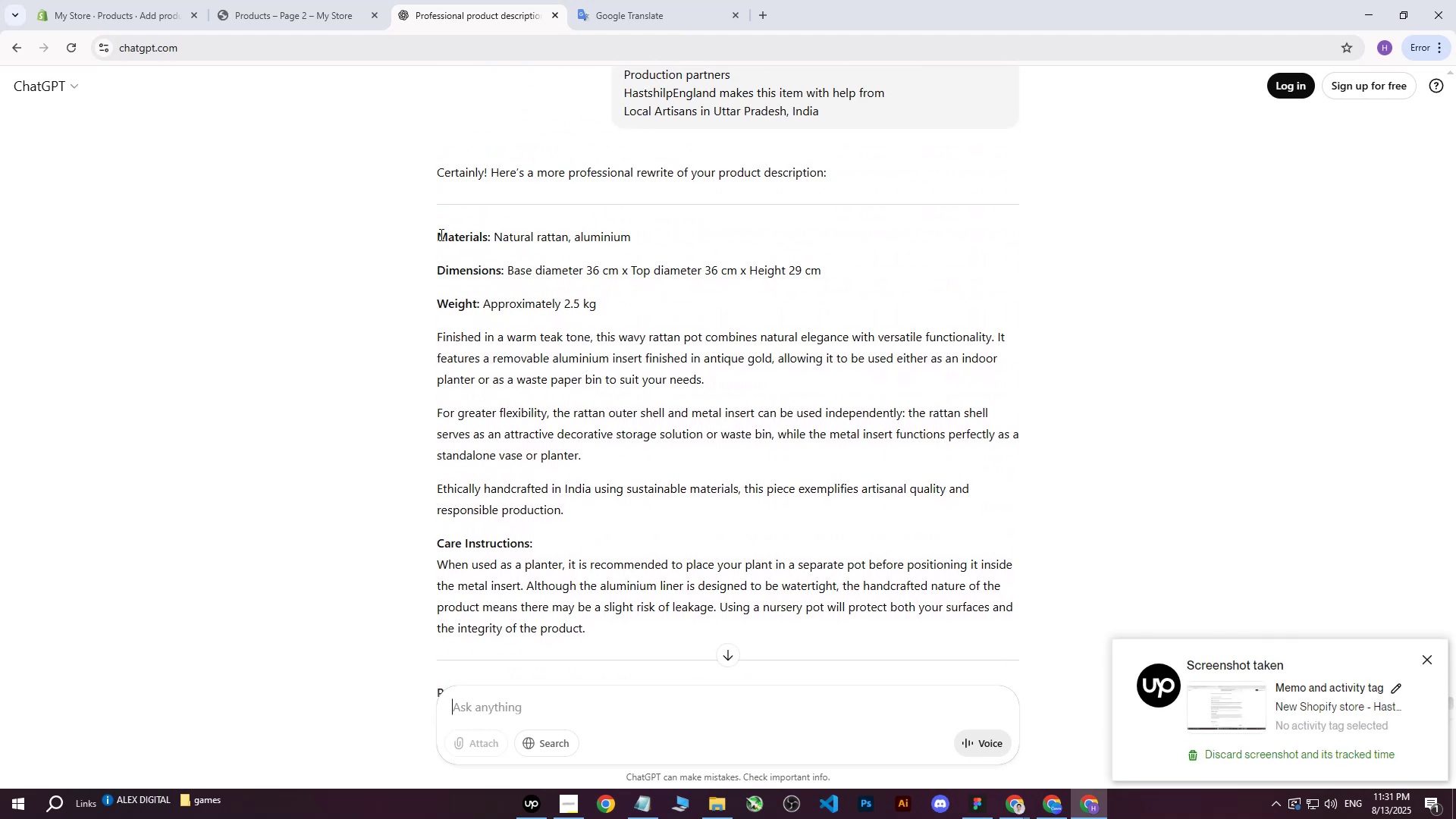 
left_click_drag(start_coordinate=[438, 236], to_coordinate=[624, 517])
 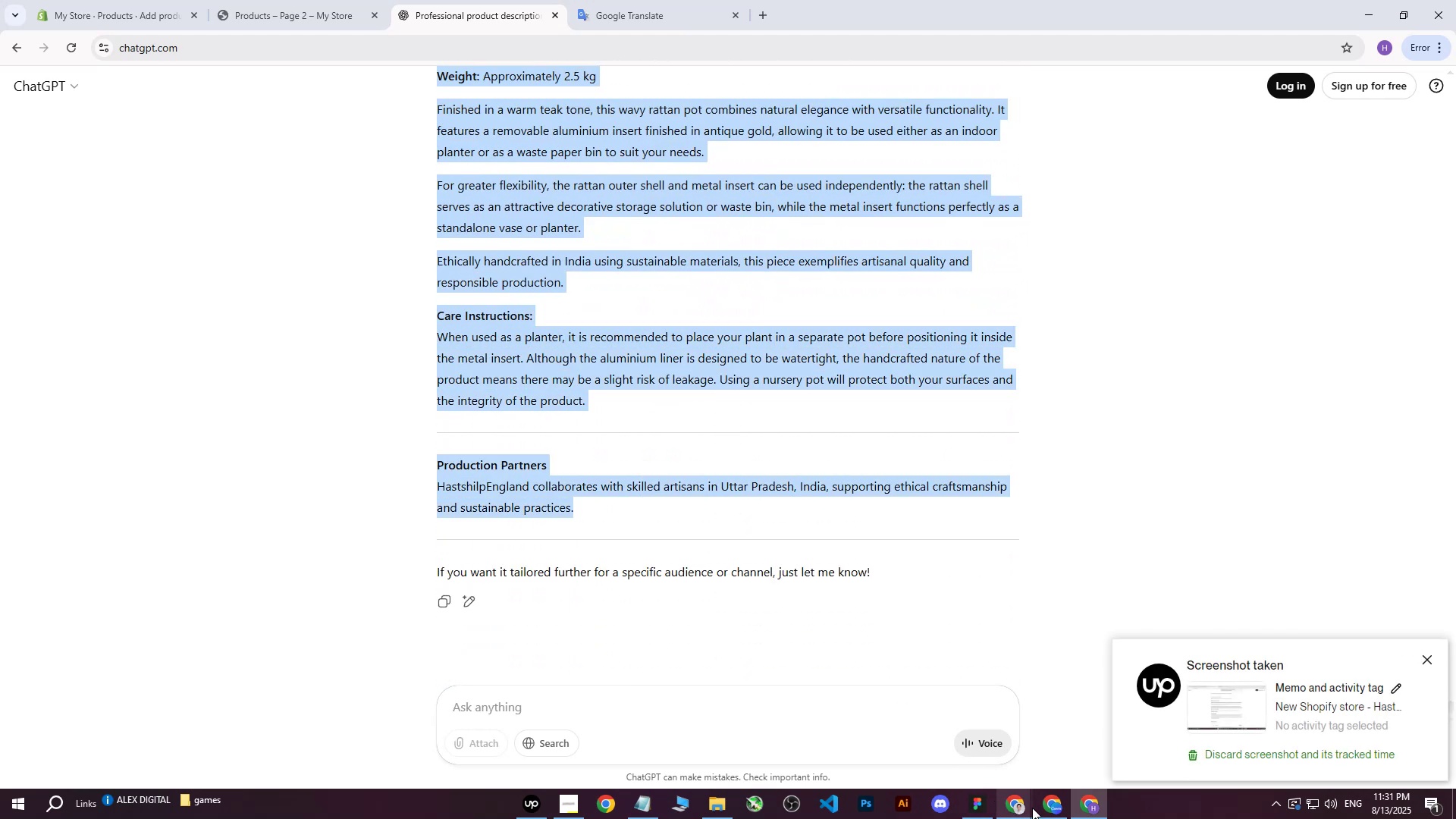 
scroll: coordinate [779, 343], scroll_direction: down, amount: 5.0
 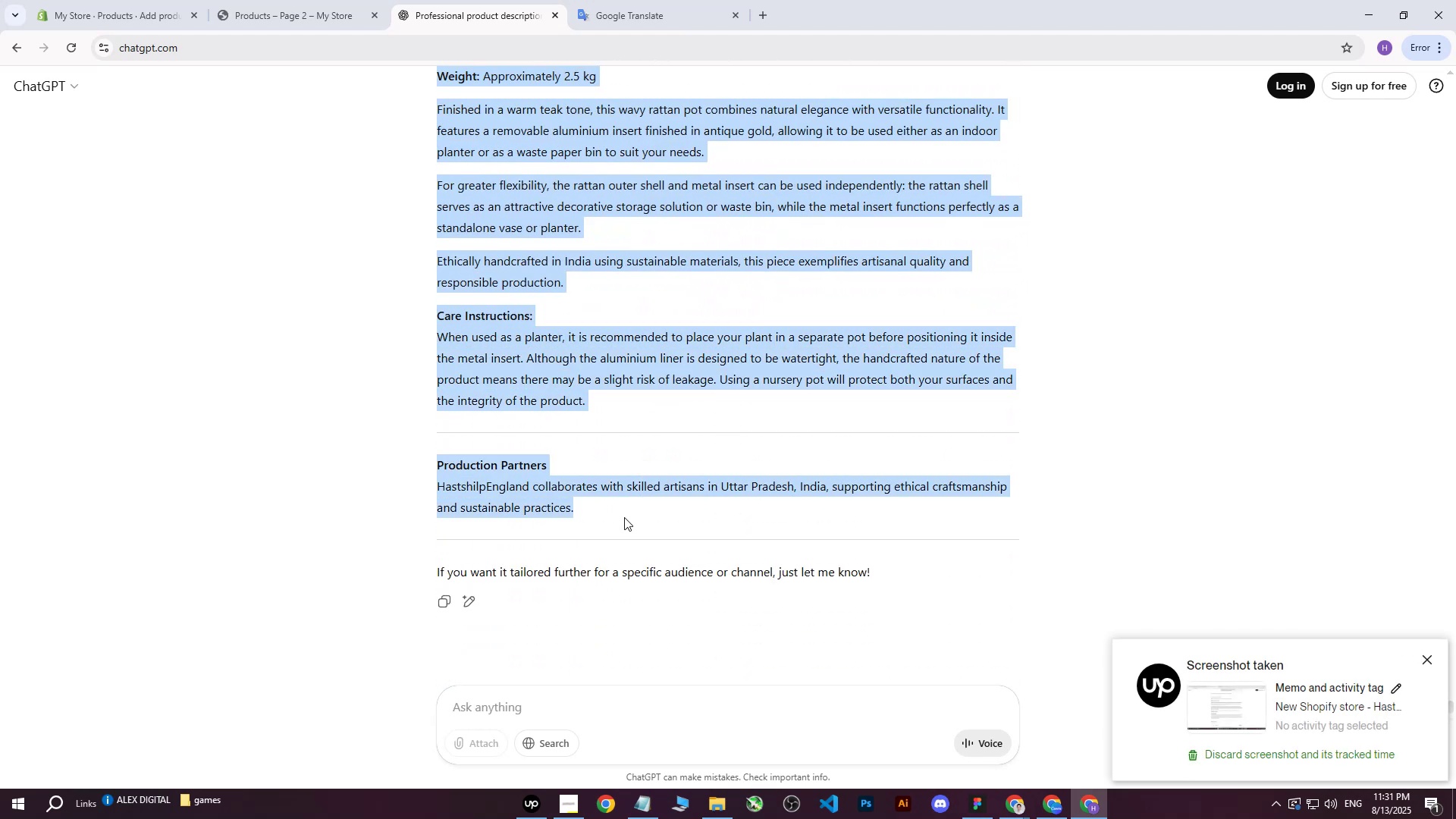 
key(Control+ControlLeft)
 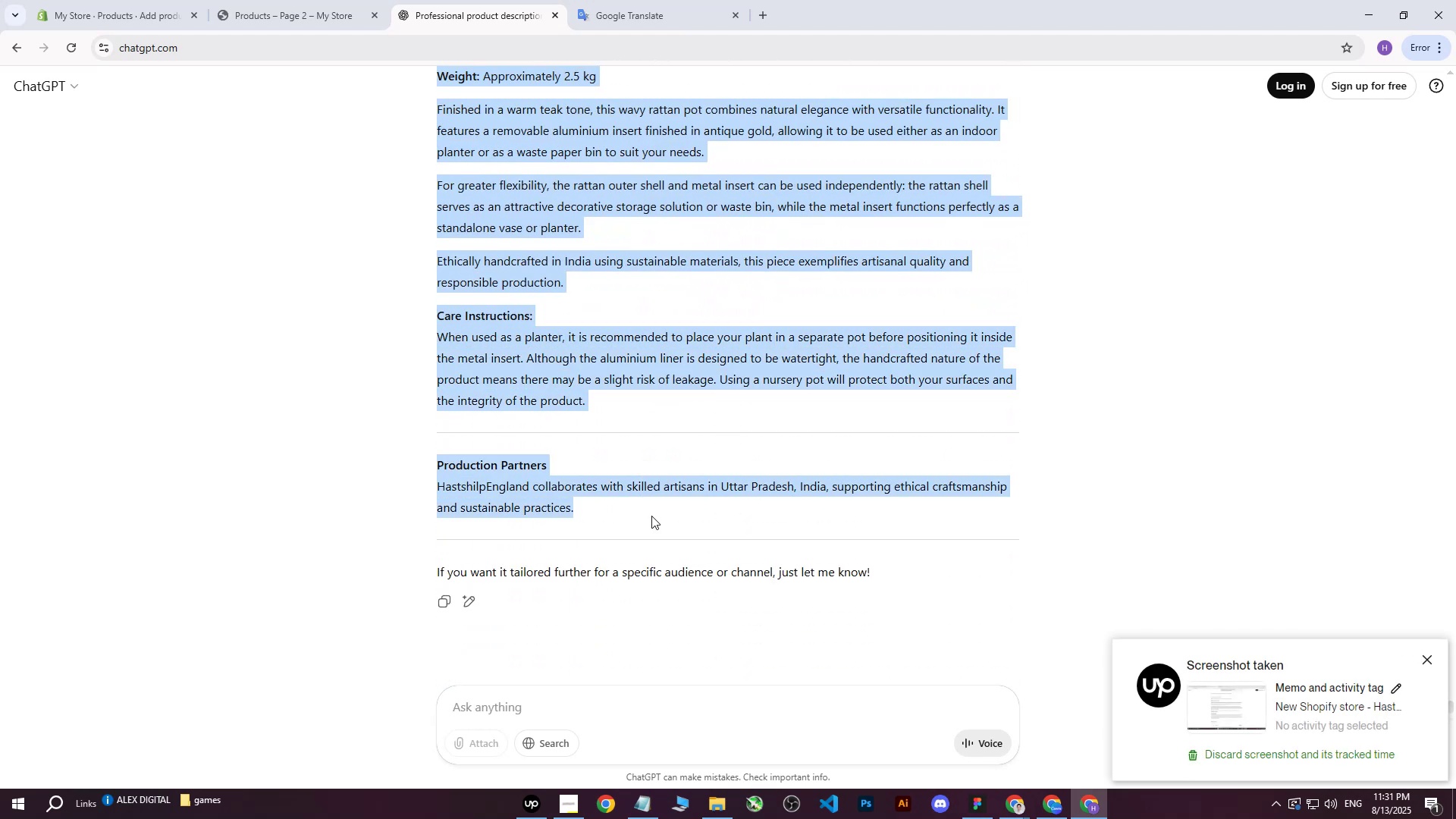 
key(Control+C)
 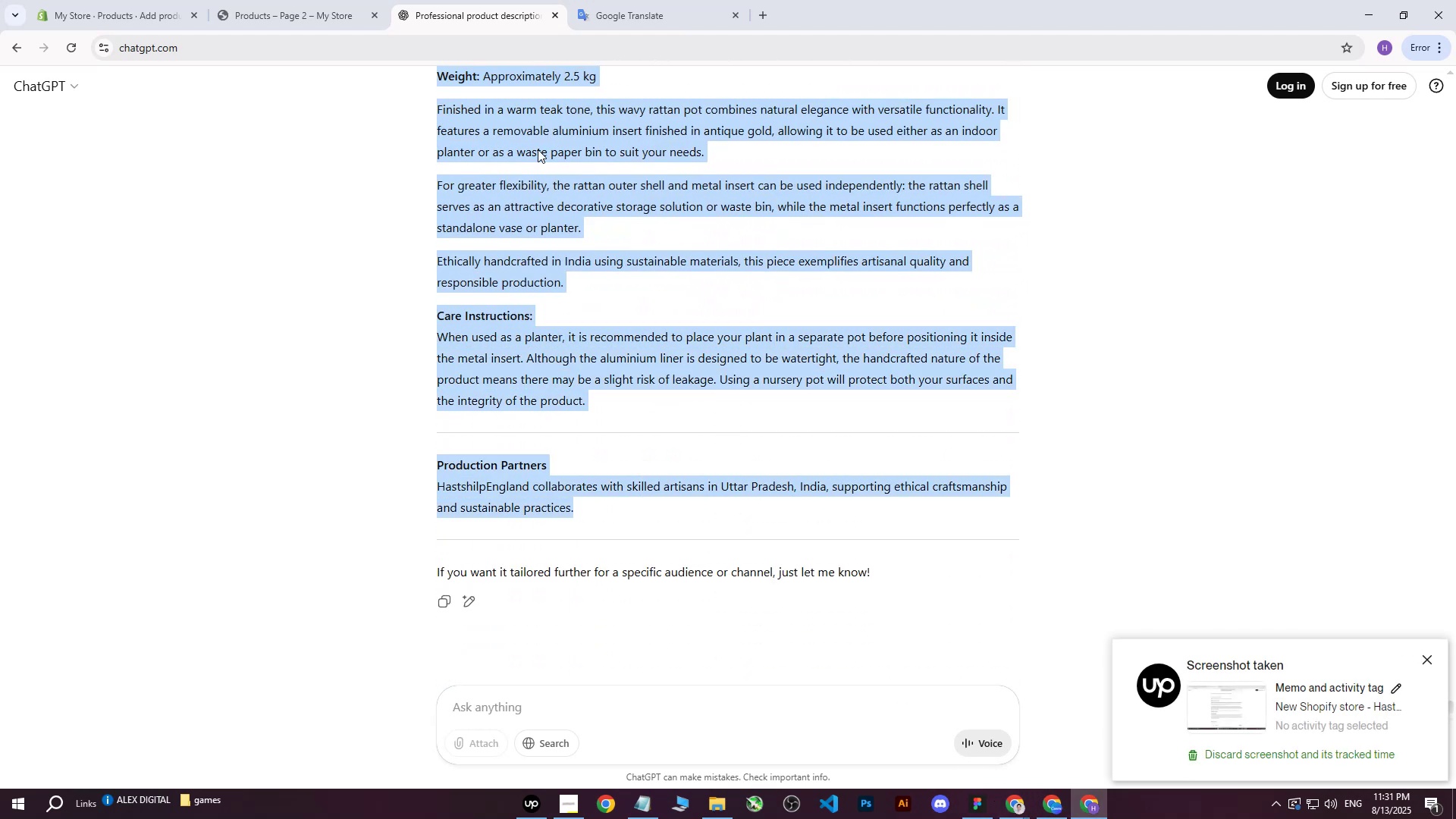 
left_click([164, 0])
 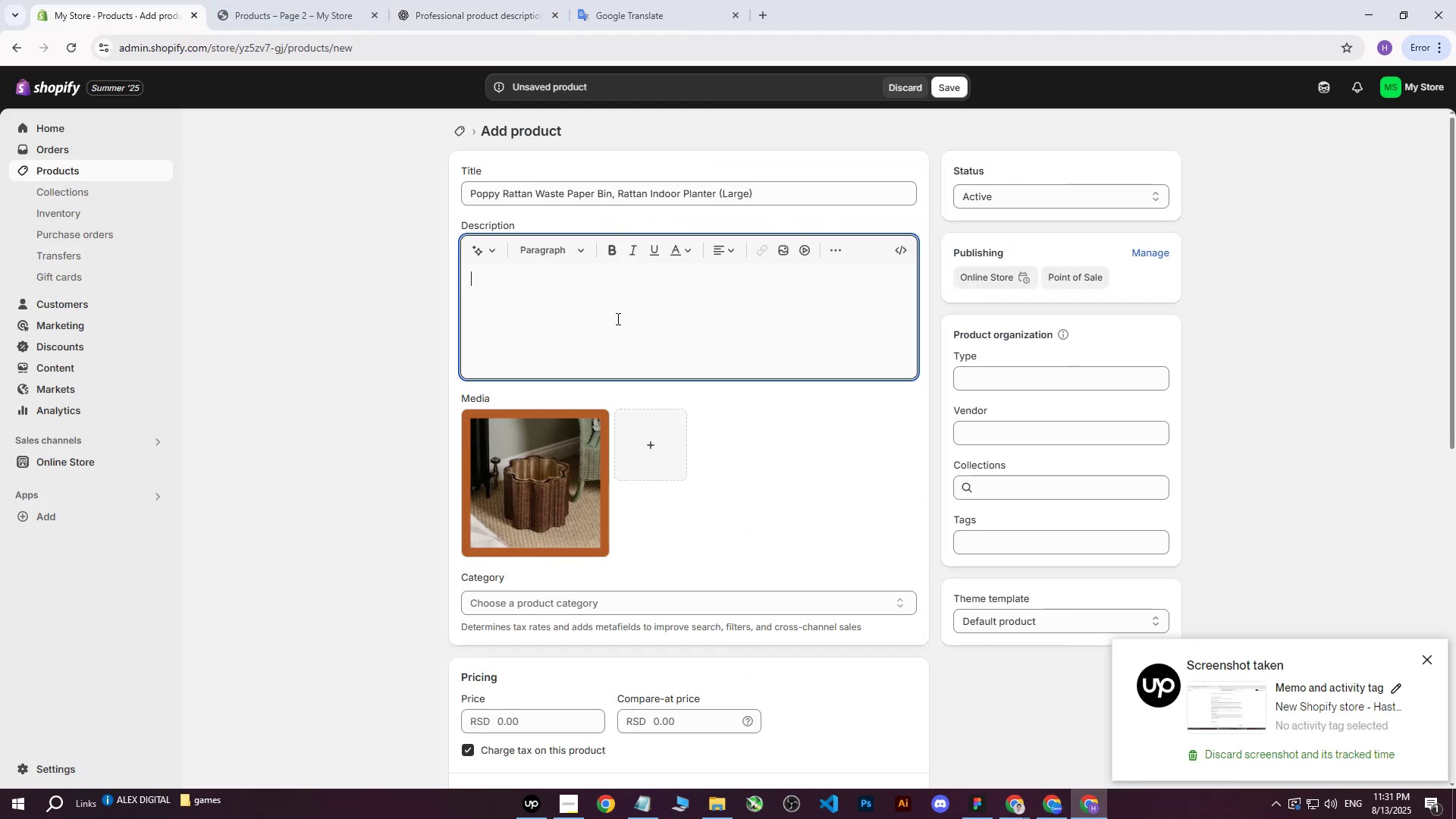 
left_click([617, 318])
 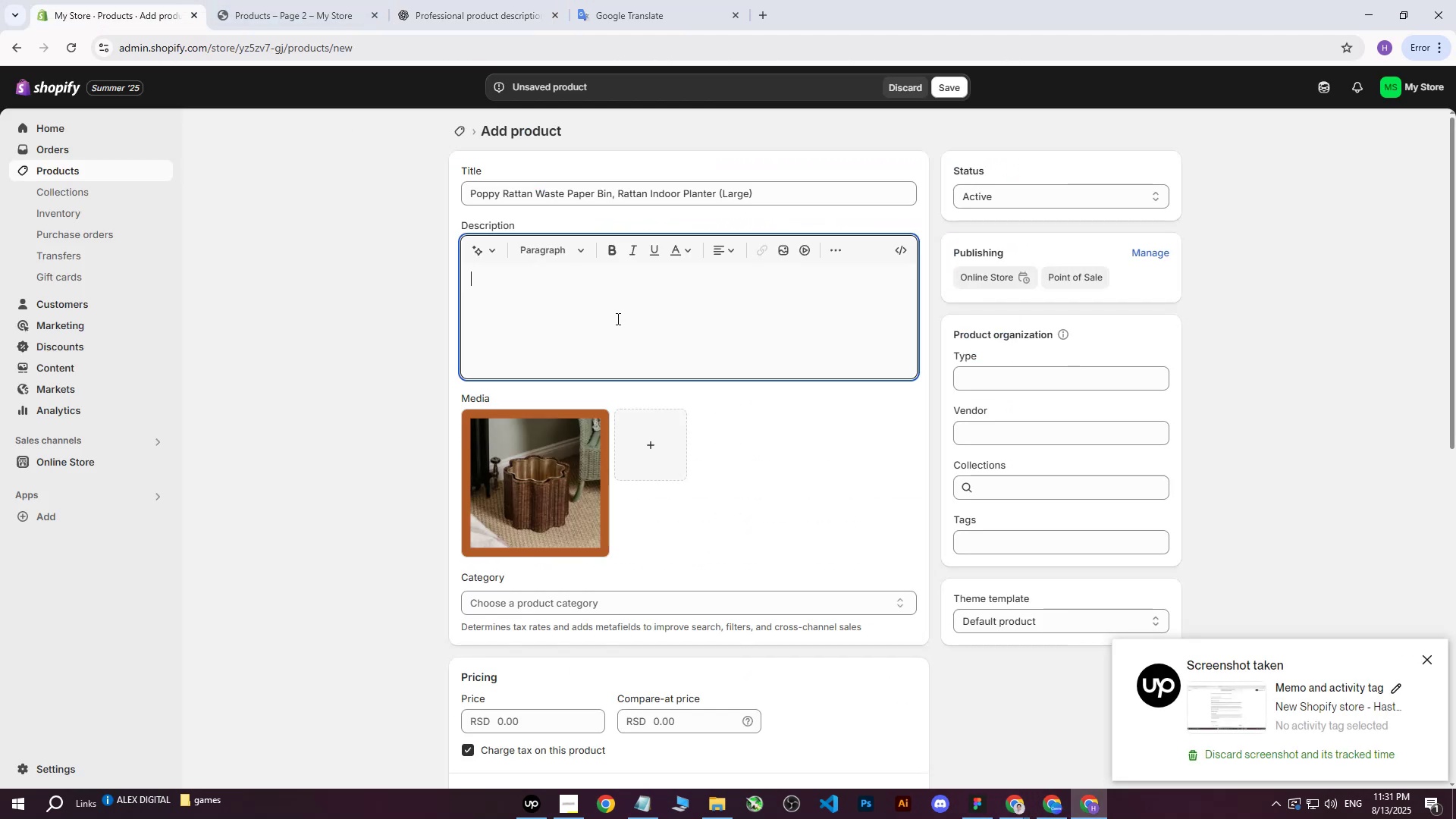 
key(Control+ControlLeft)
 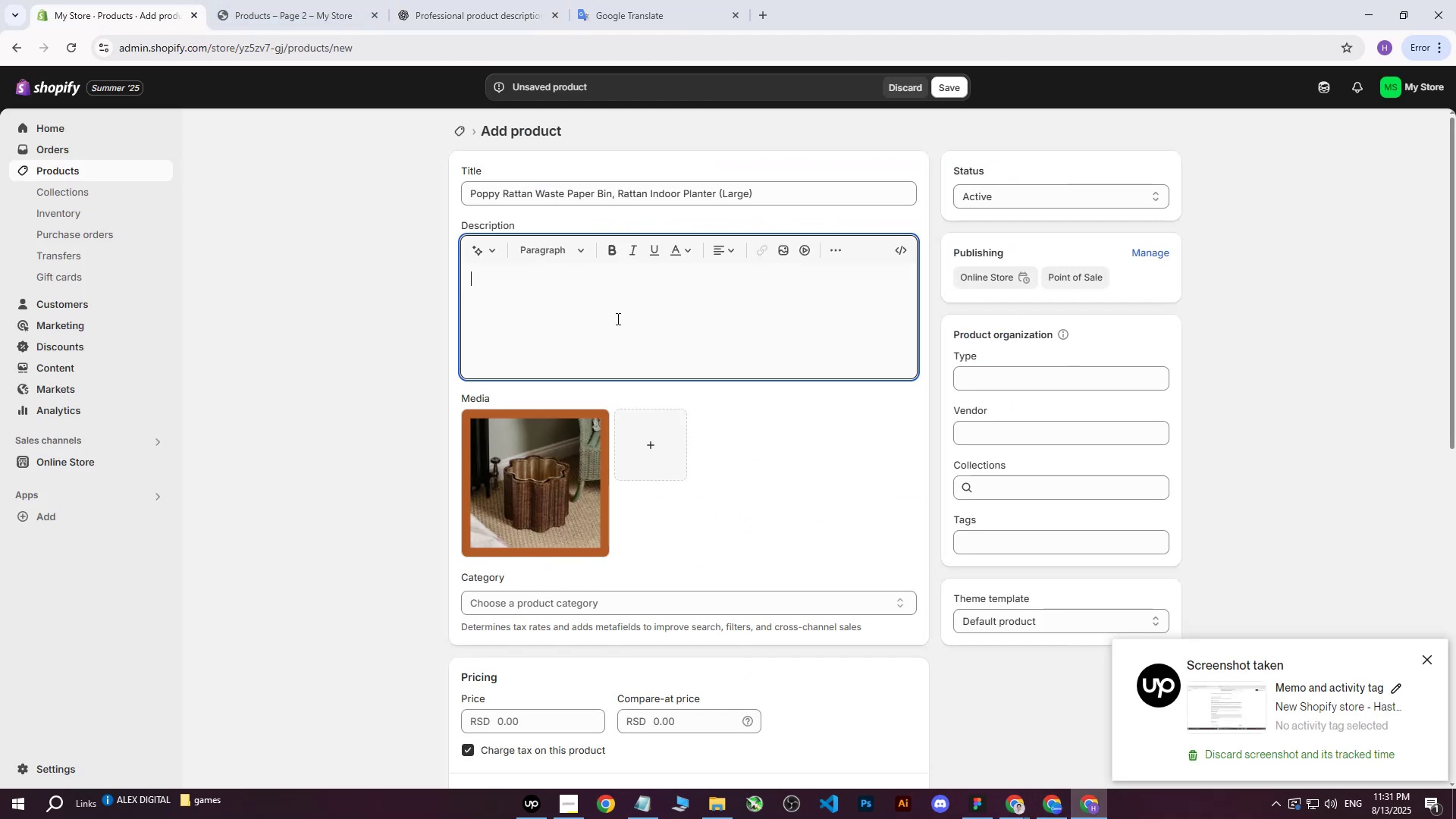 
key(Control+V)
 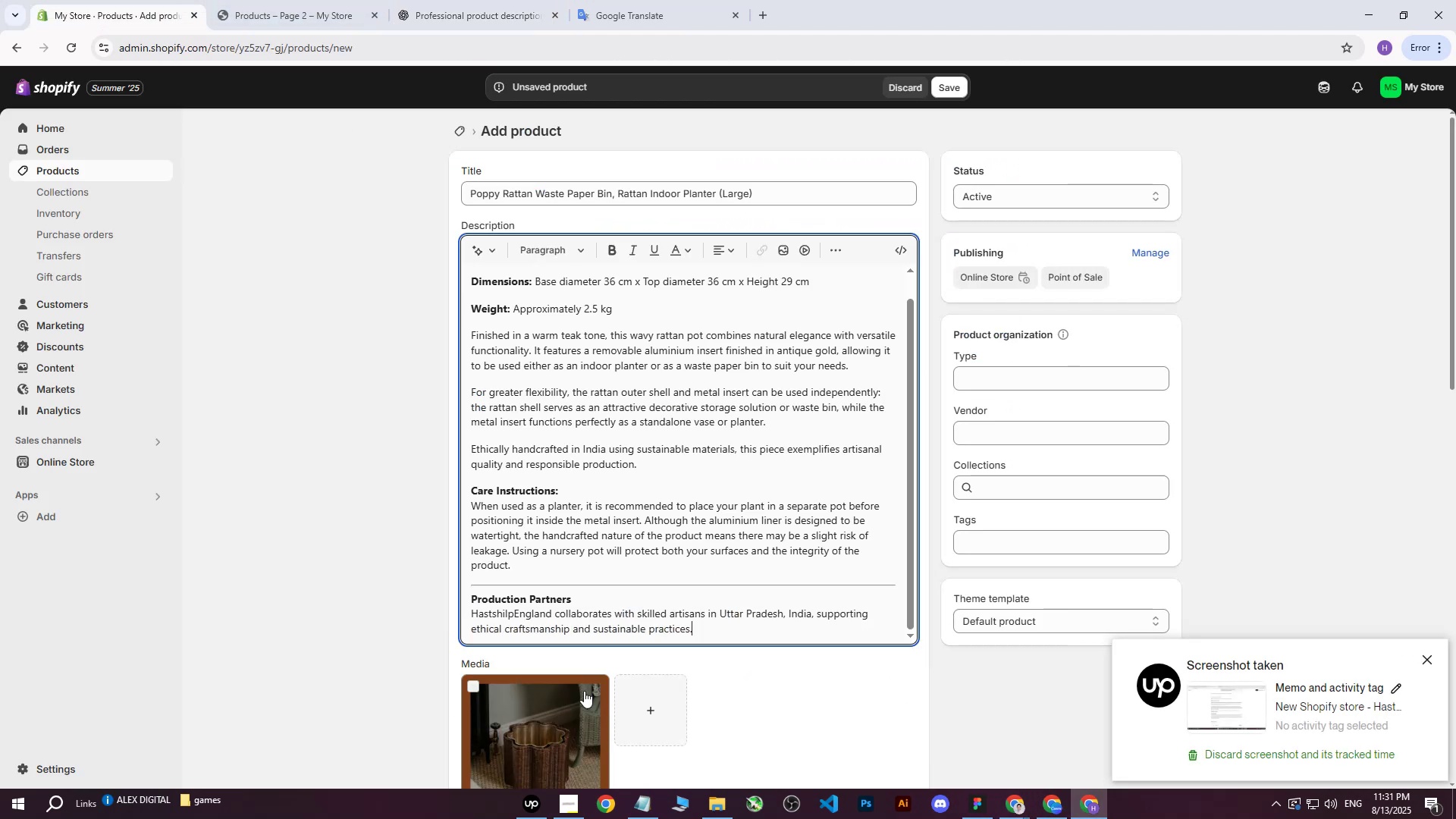 
left_click([572, 702])
 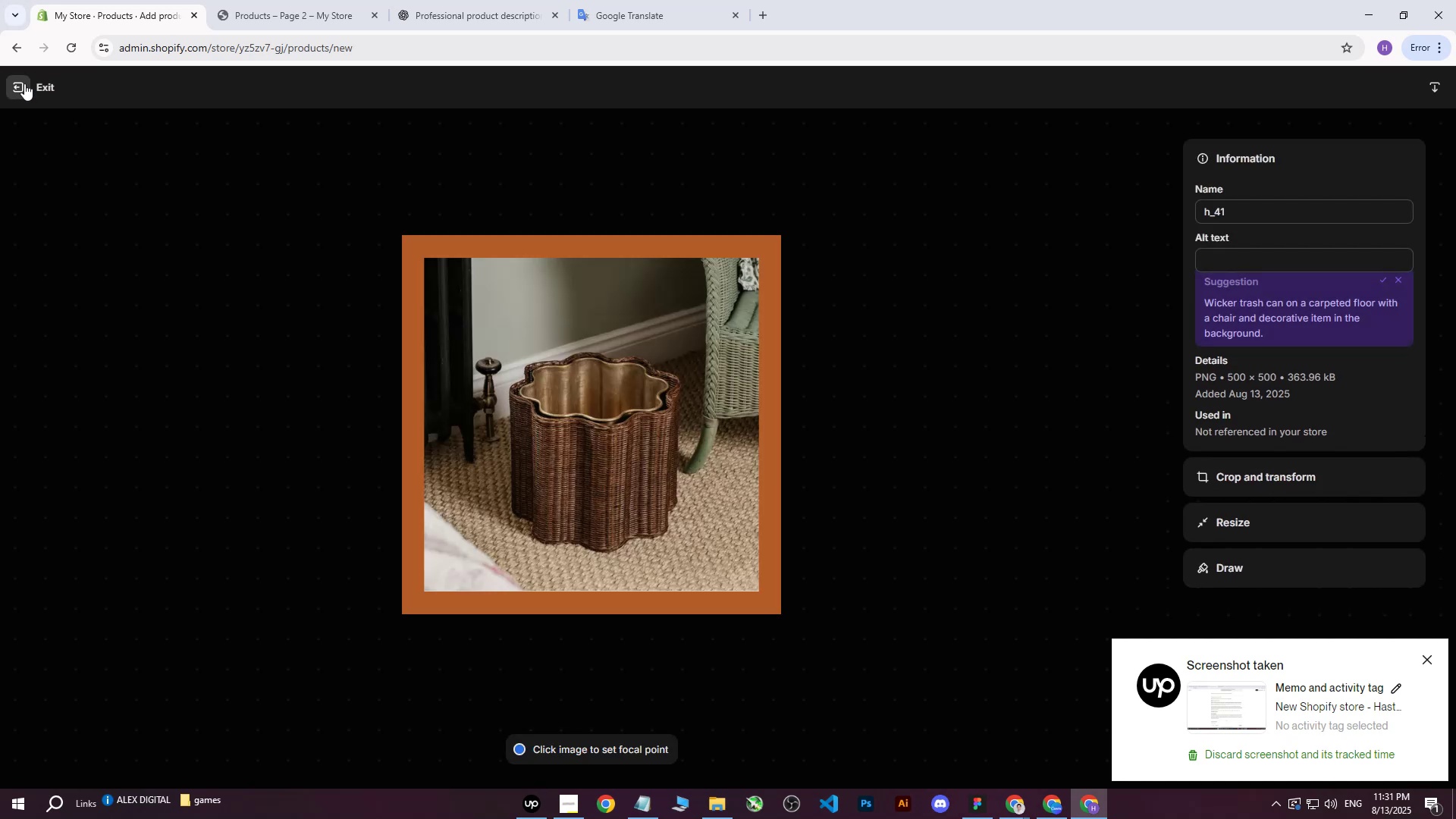 
left_click([24, 83])
 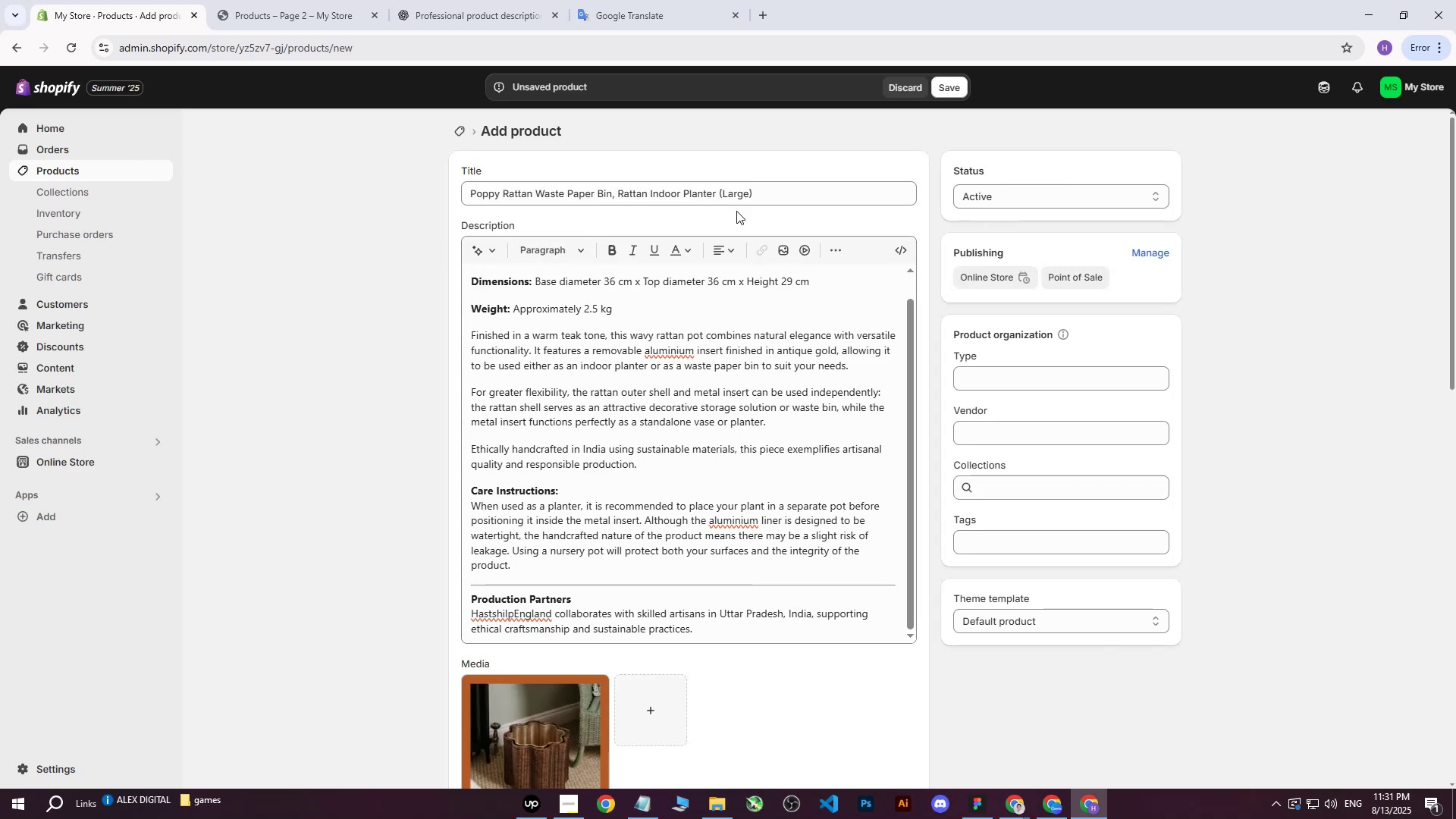 
left_click_drag(start_coordinate=[774, 192], to_coordinate=[414, 168])
 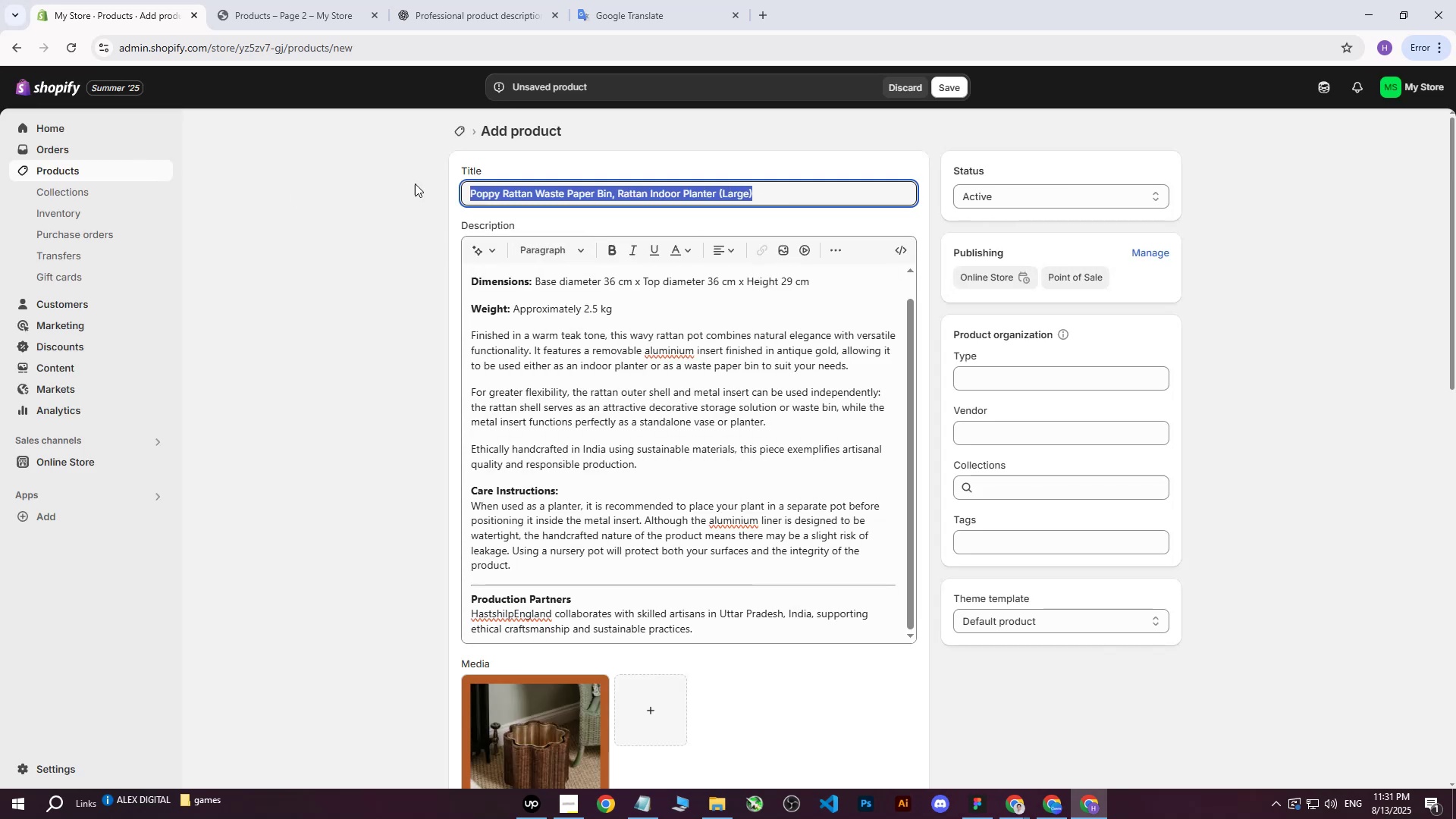 
key(Control+ControlLeft)
 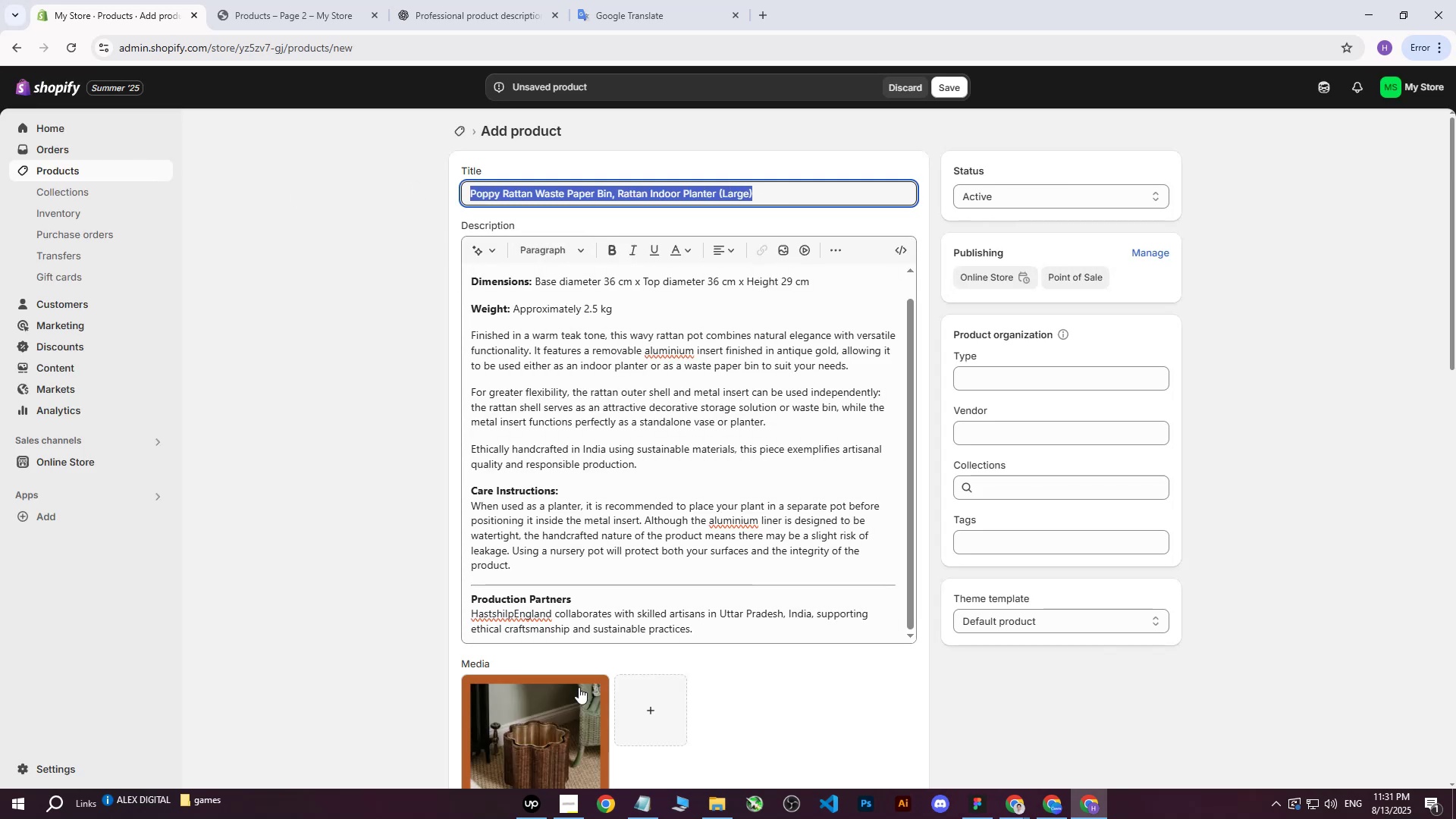 
key(Control+C)
 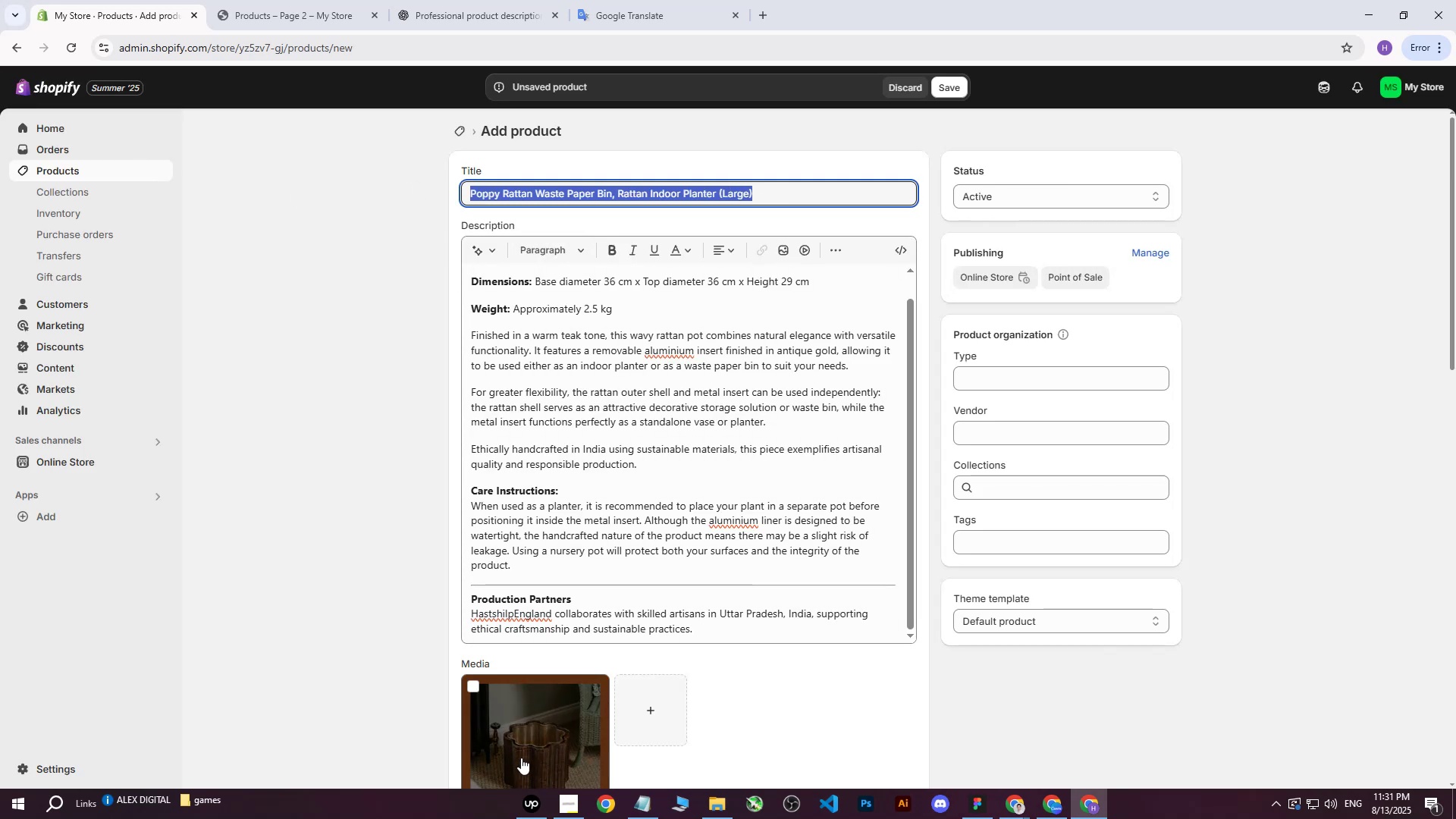 
left_click([521, 758])
 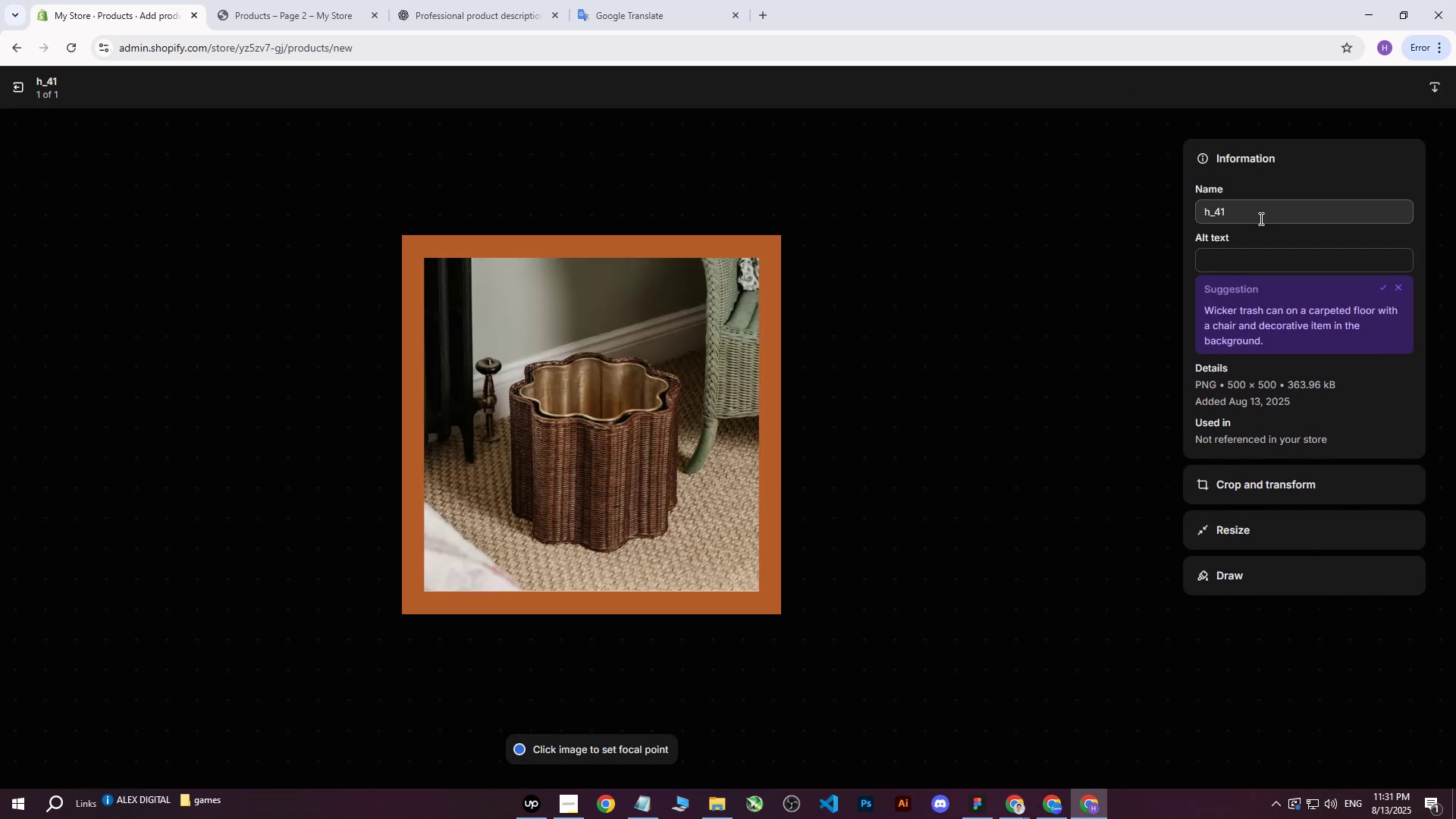 
left_click([1244, 262])
 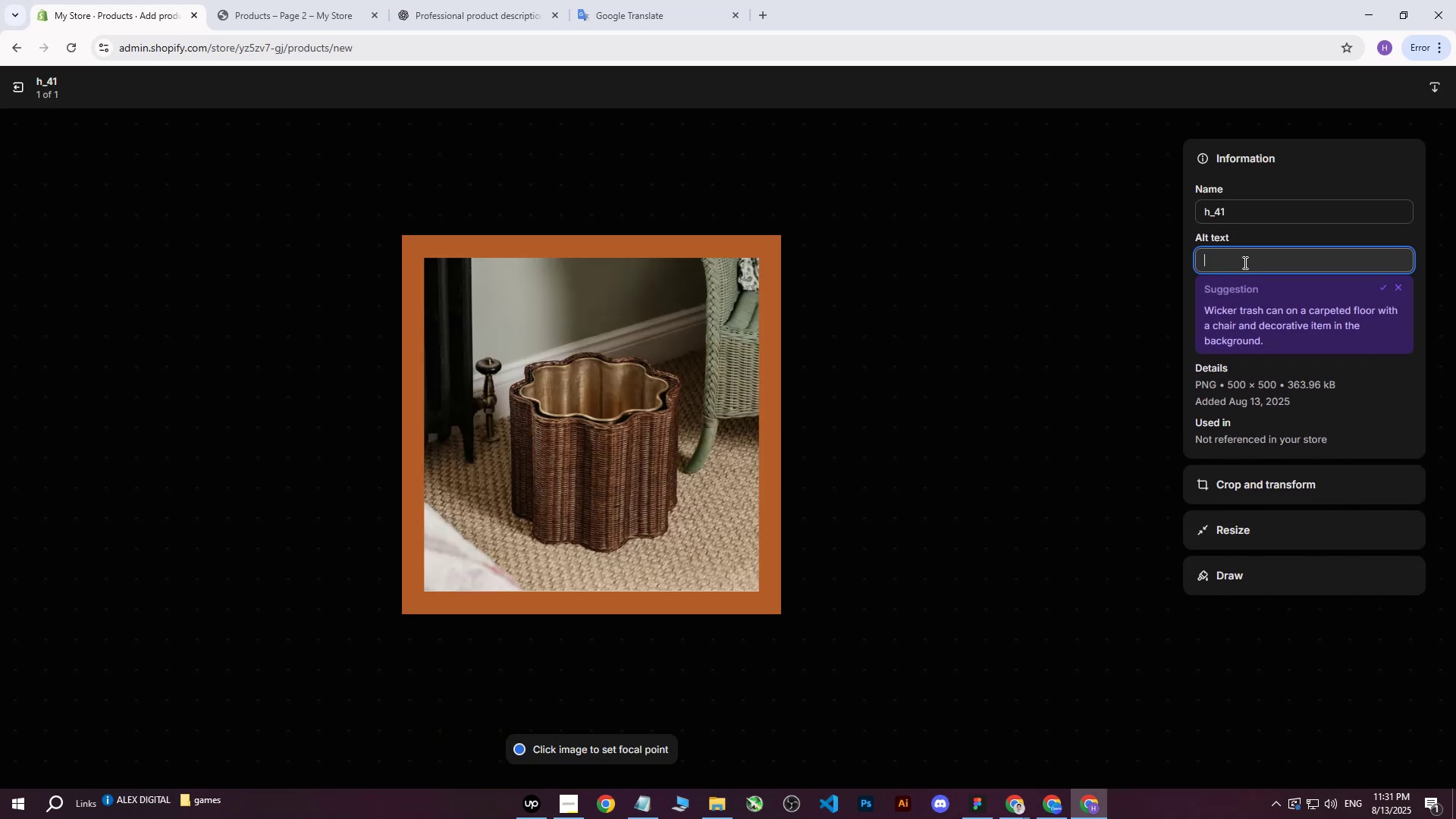 
key(Control+ControlLeft)
 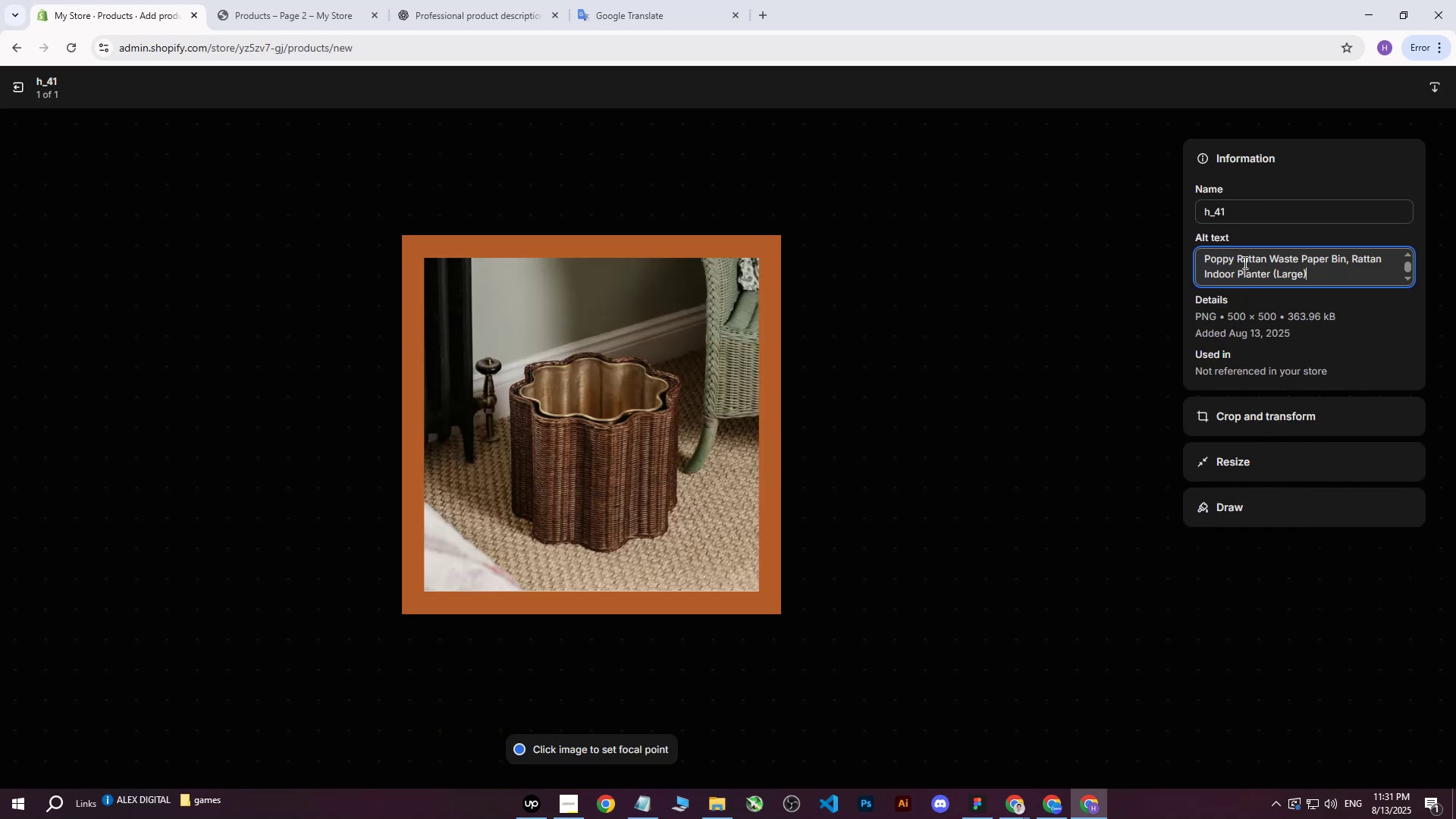 
key(Control+V)
 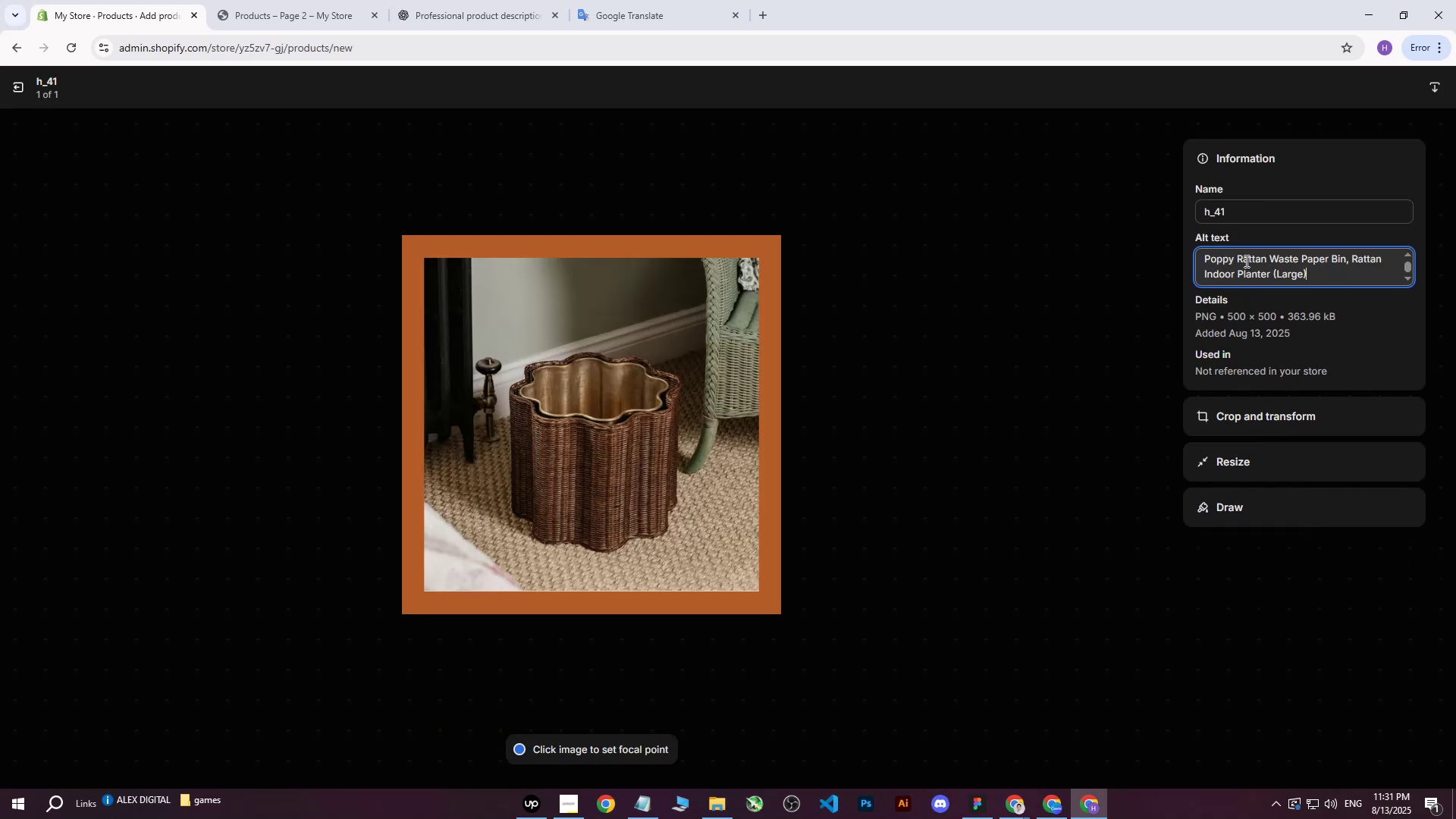 
type( in corner of the room.)
 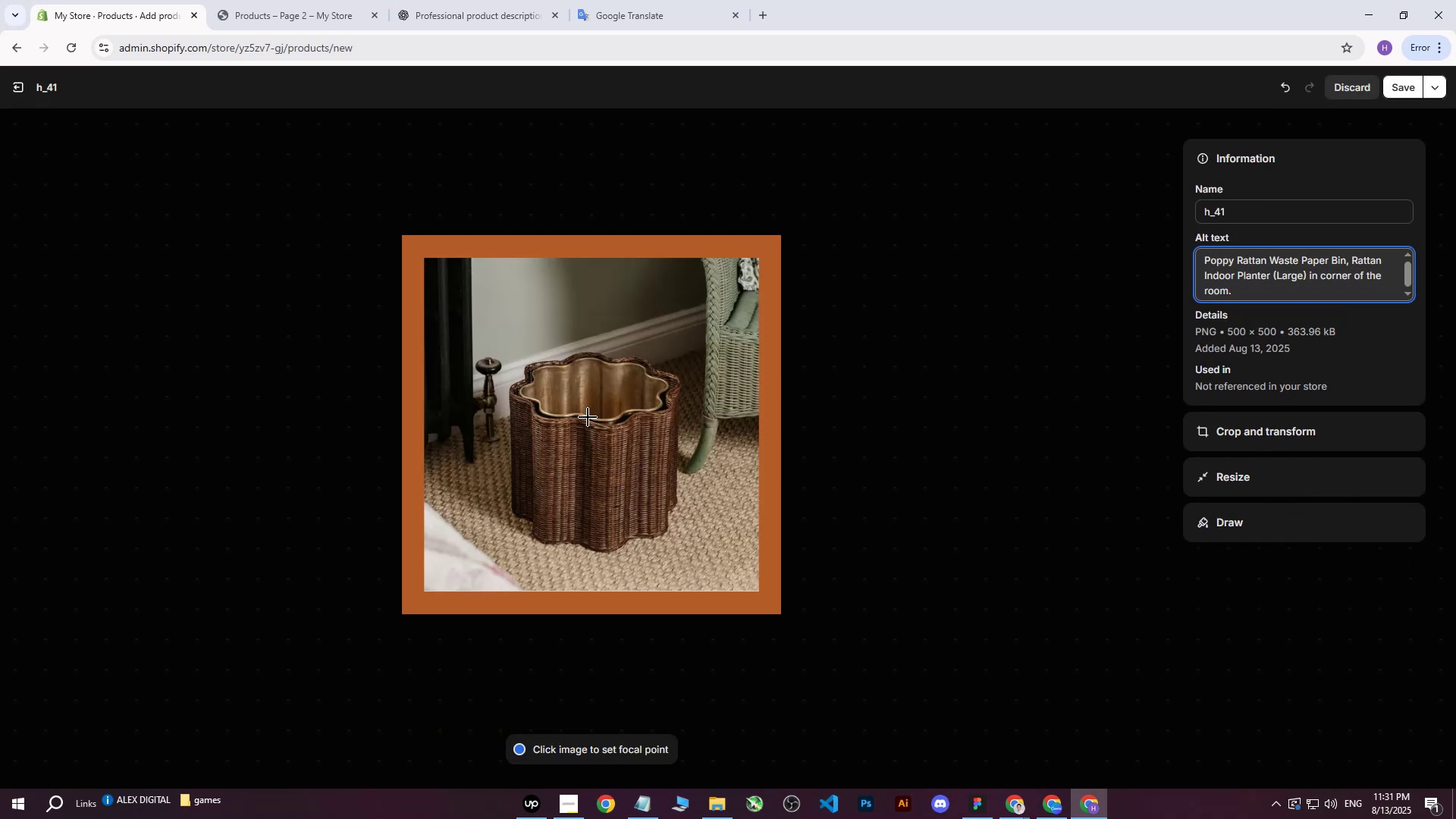 
left_click([588, 417])
 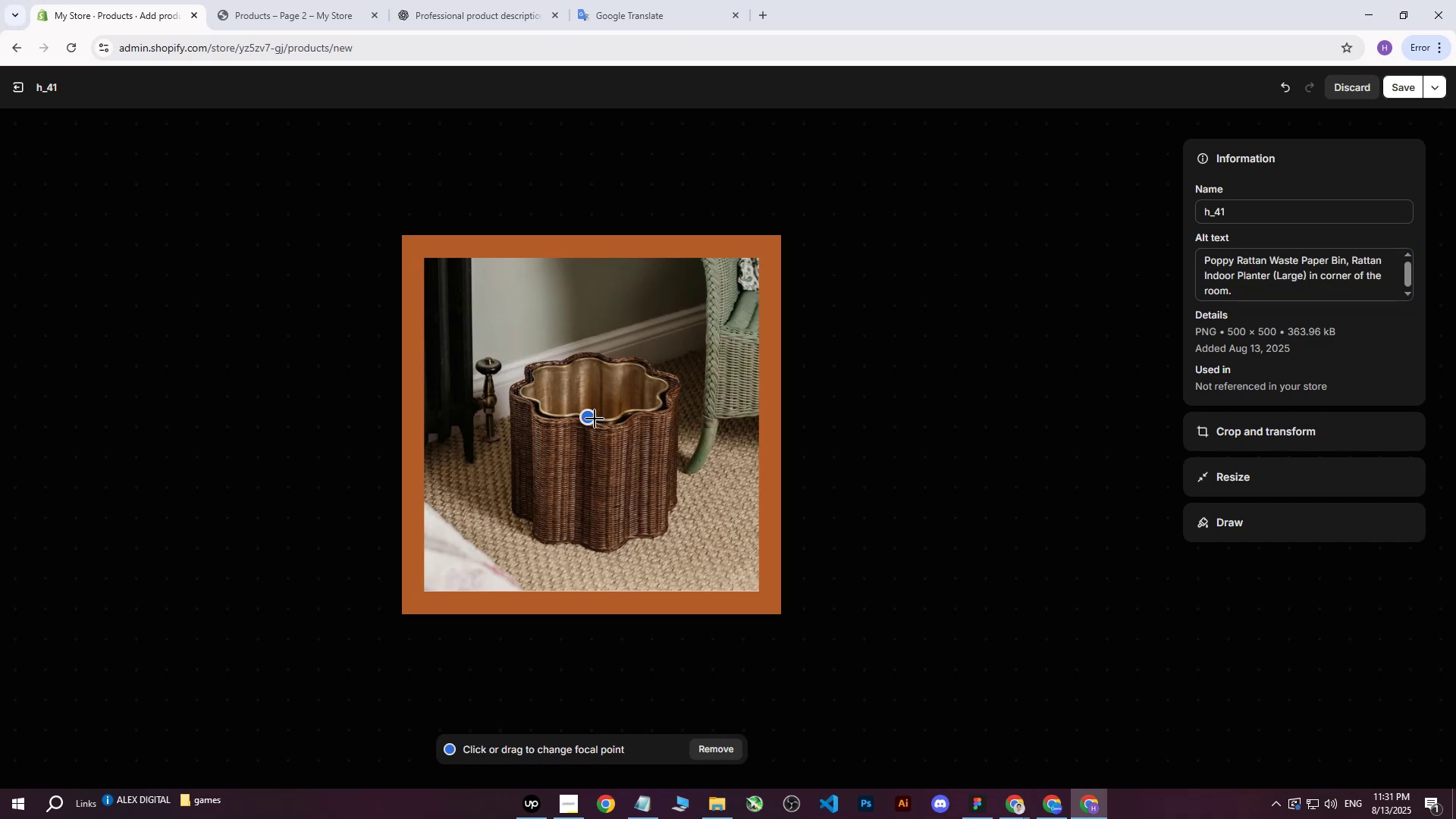 
double_click([595, 419])
 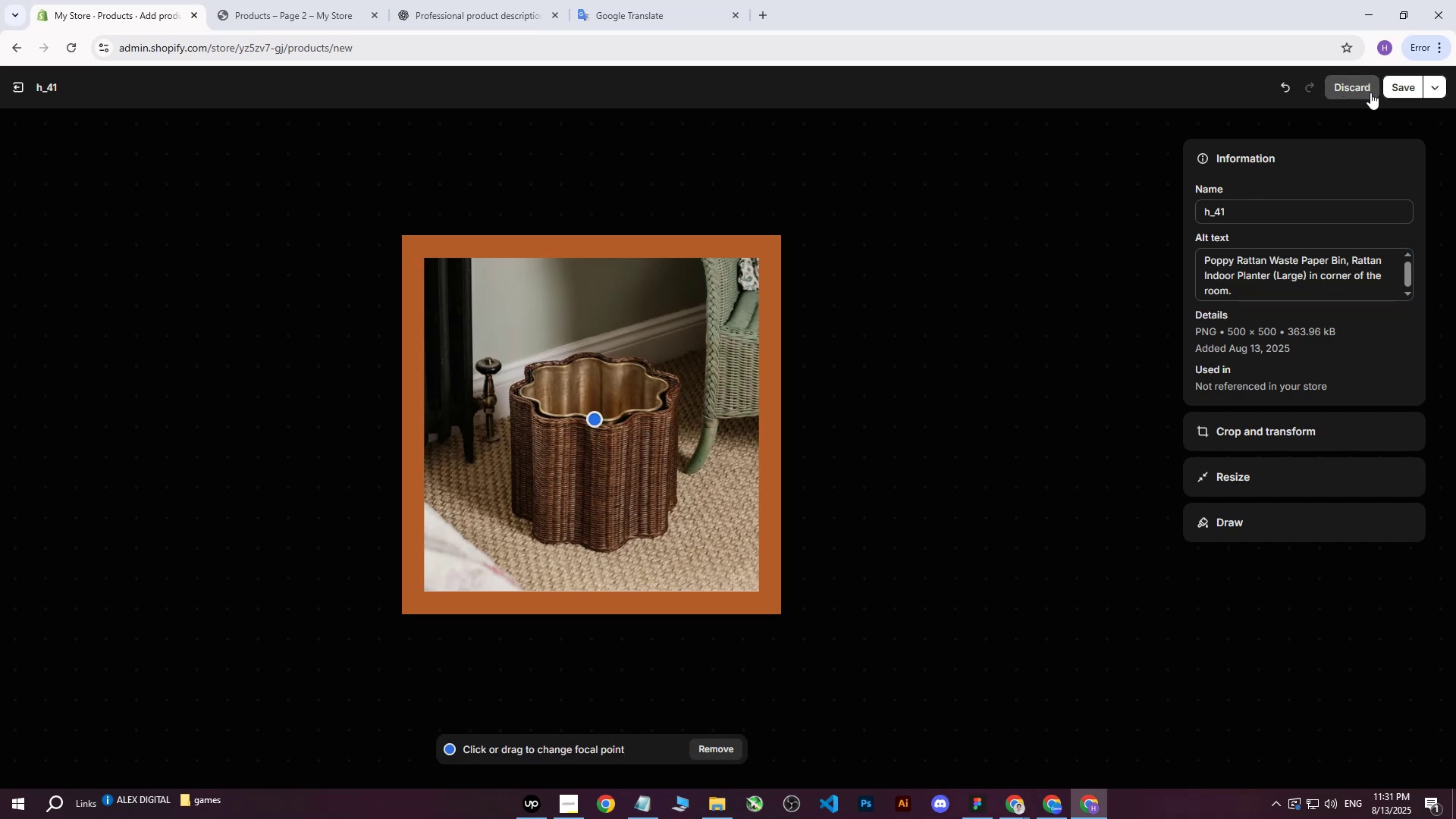 
left_click([1396, 89])
 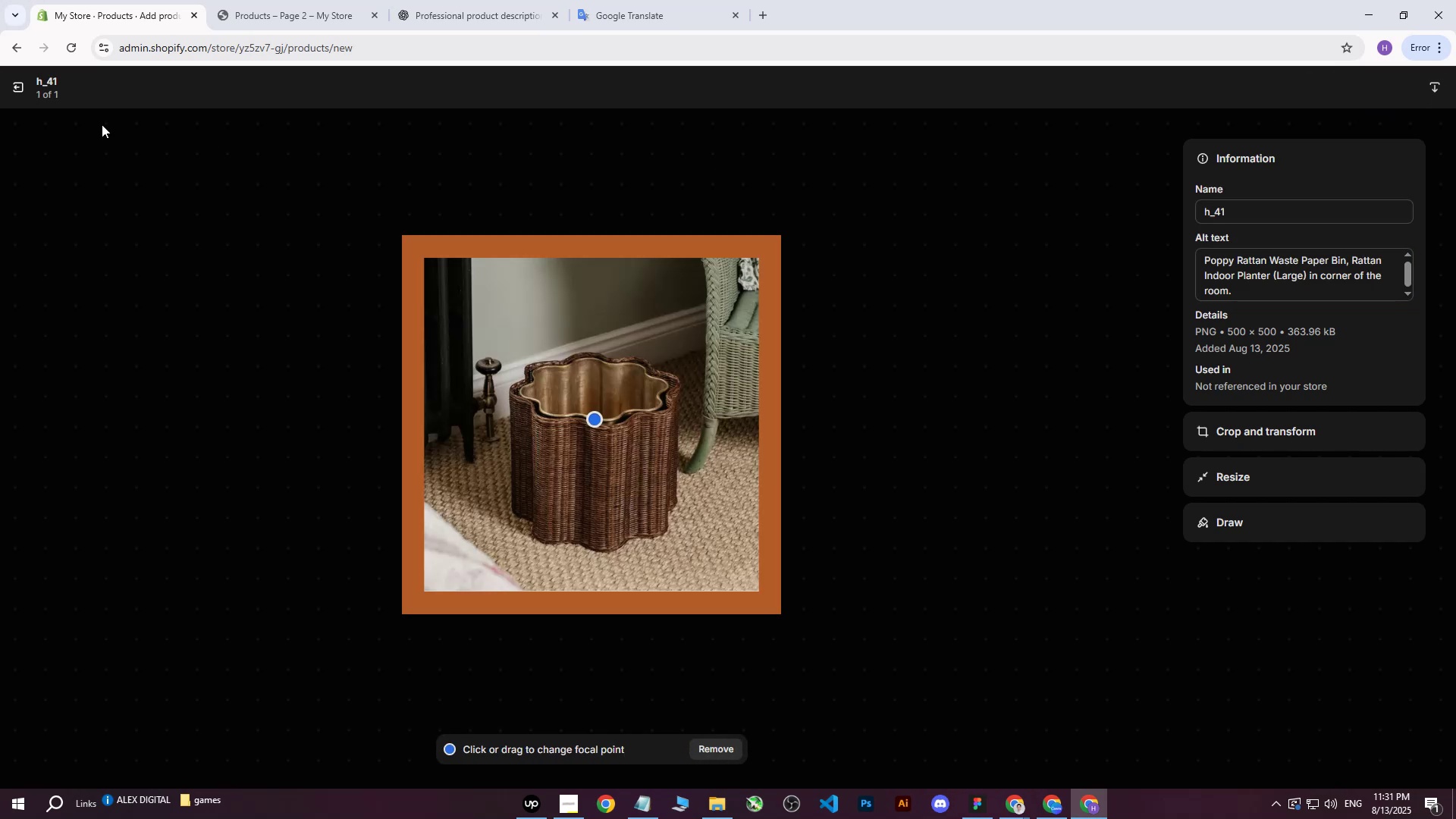 
wait(8.3)
 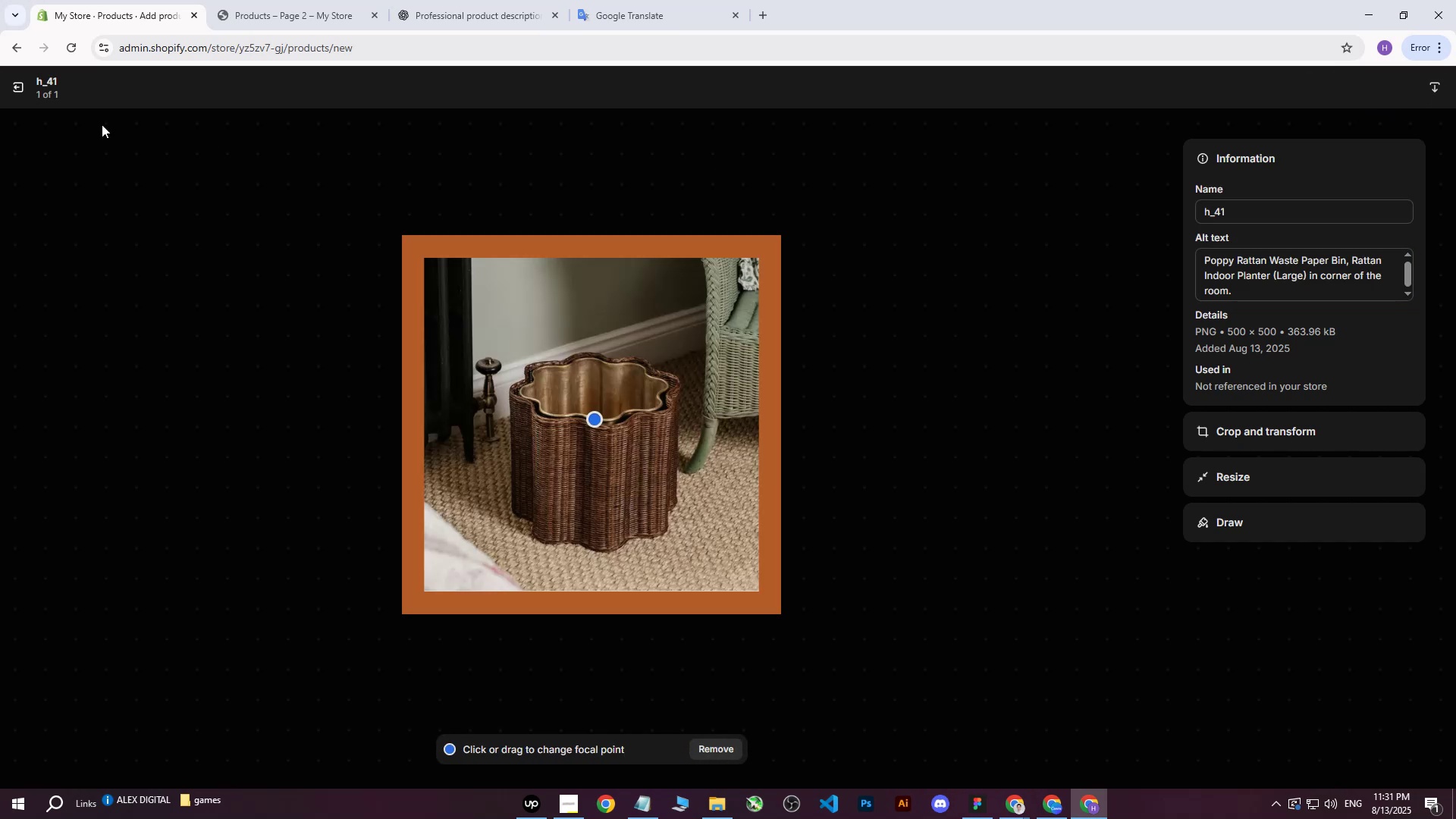 
left_click([16, 83])
 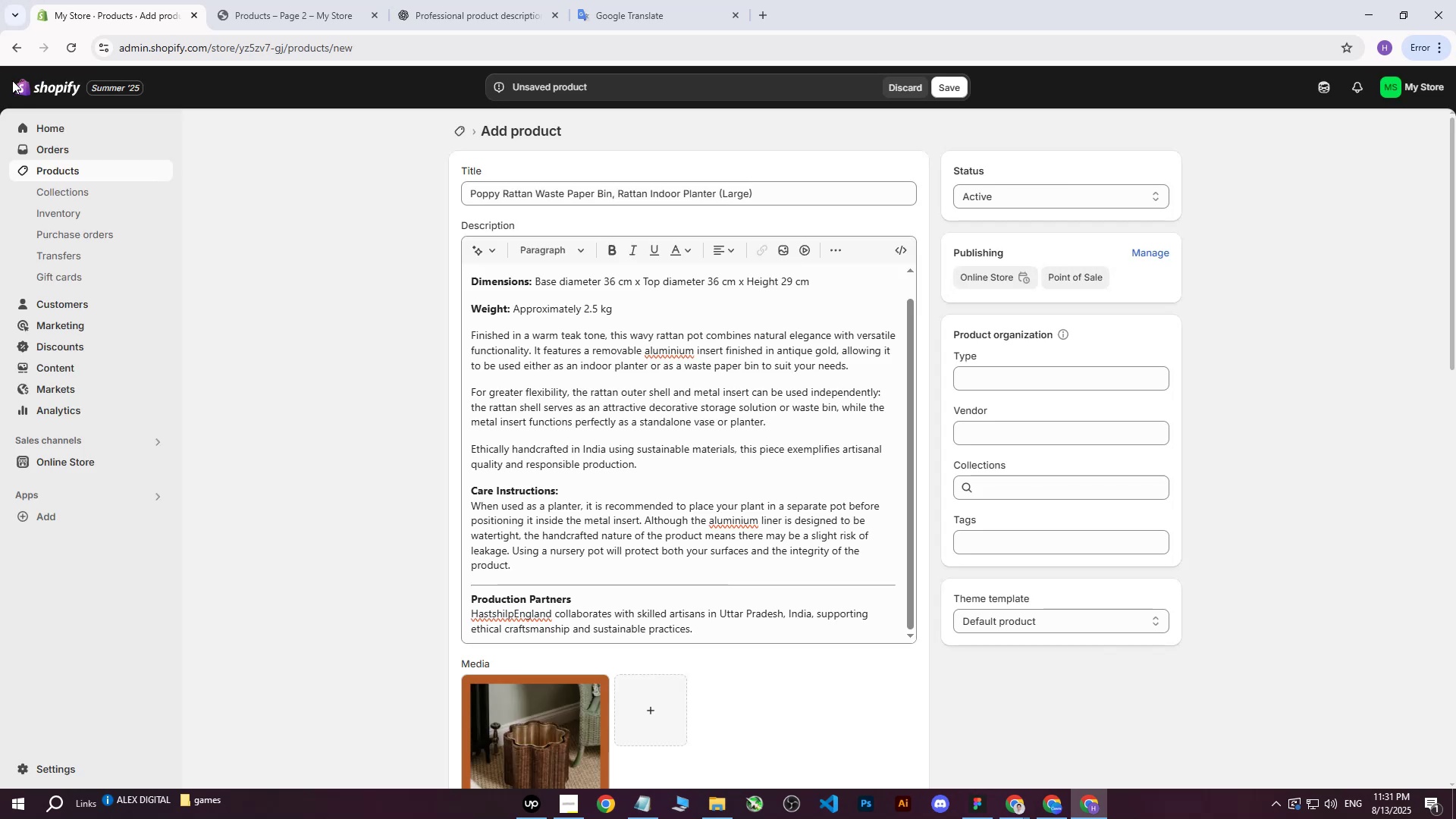 
wait(6.76)
 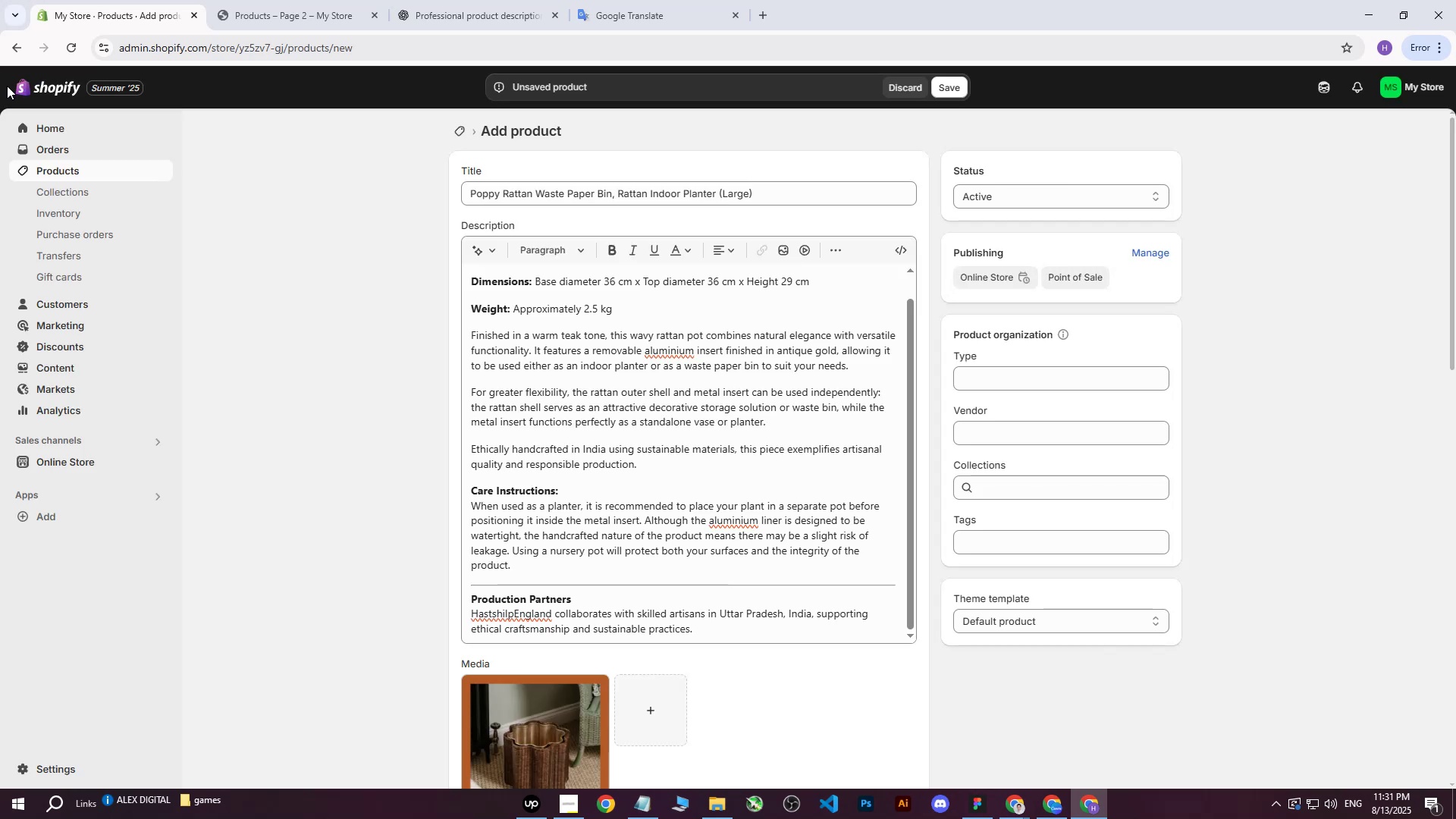 
scroll: coordinate [717, 464], scroll_direction: down, amount: 7.0
 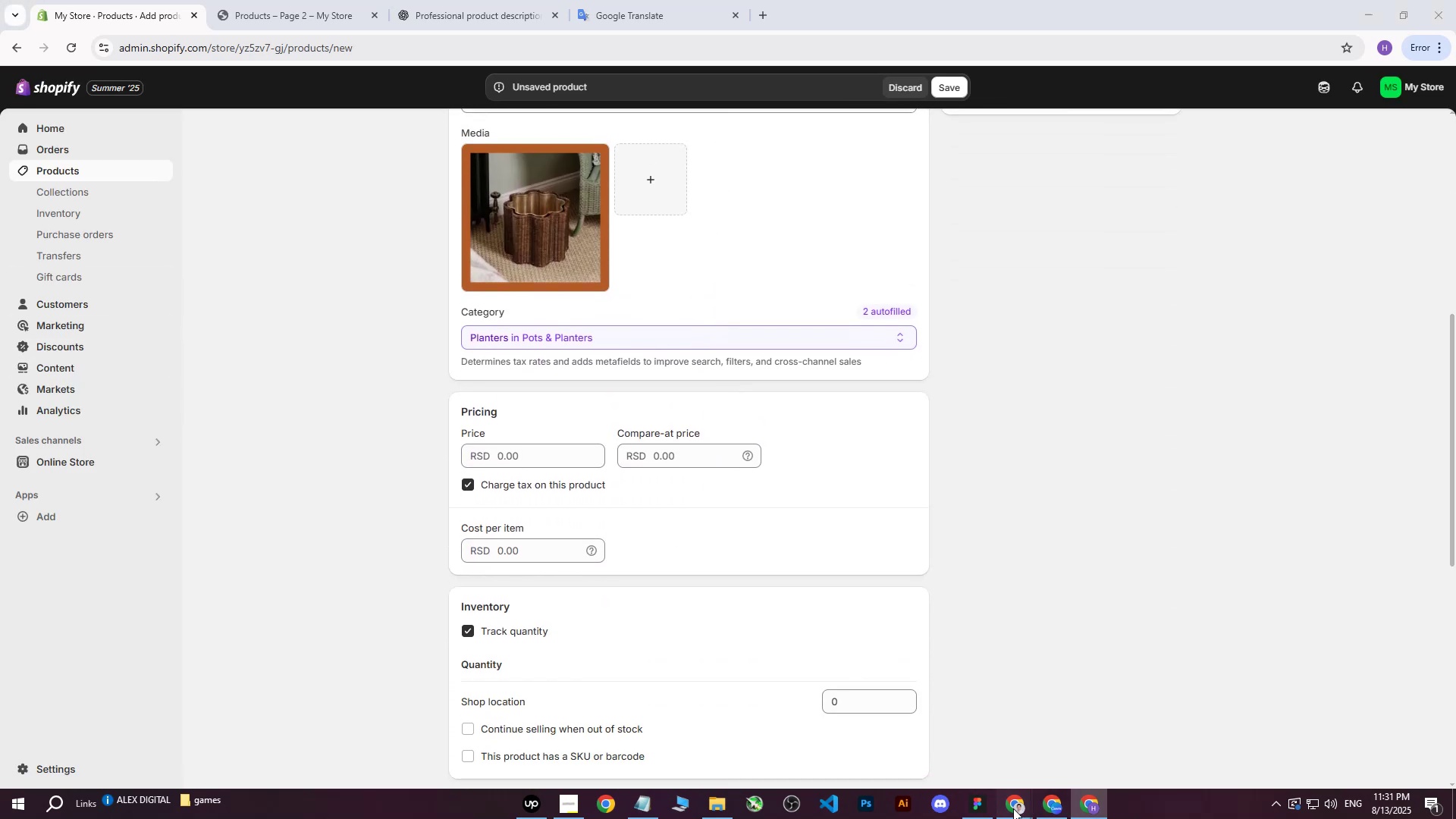 
double_click([923, 725])
 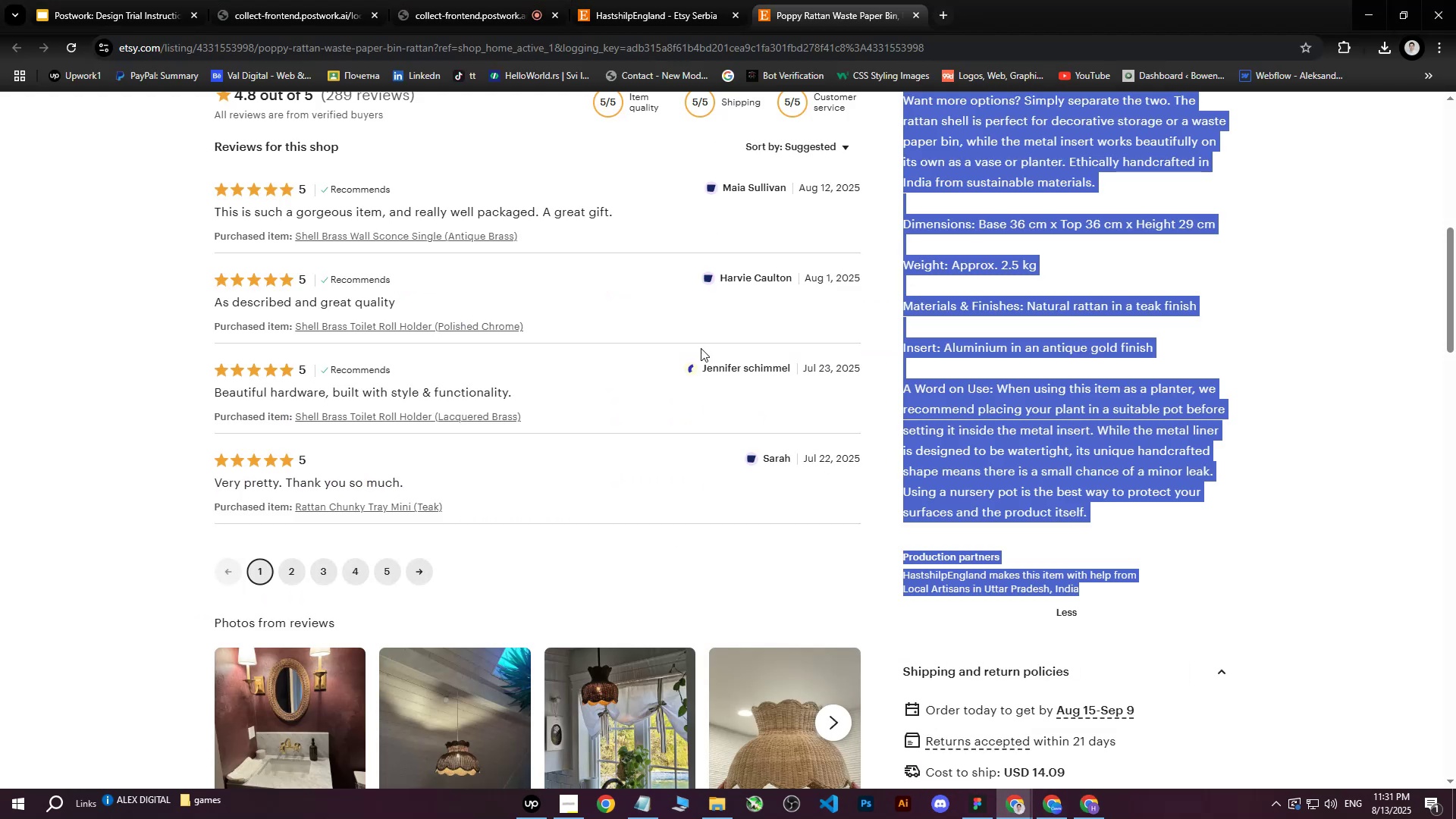 
scroll: coordinate [744, 411], scroll_direction: up, amount: 12.0
 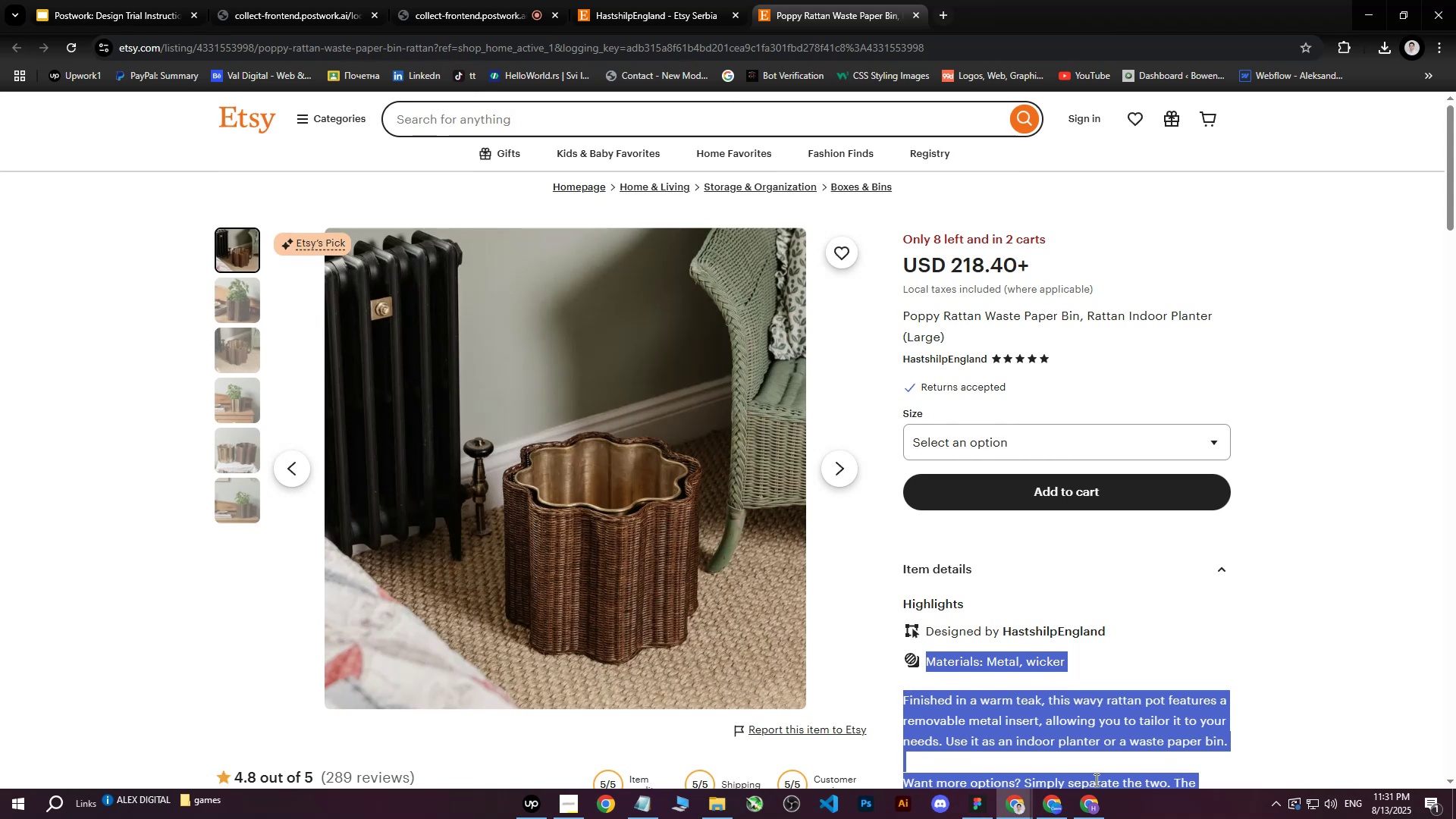 
left_click([1087, 815])
 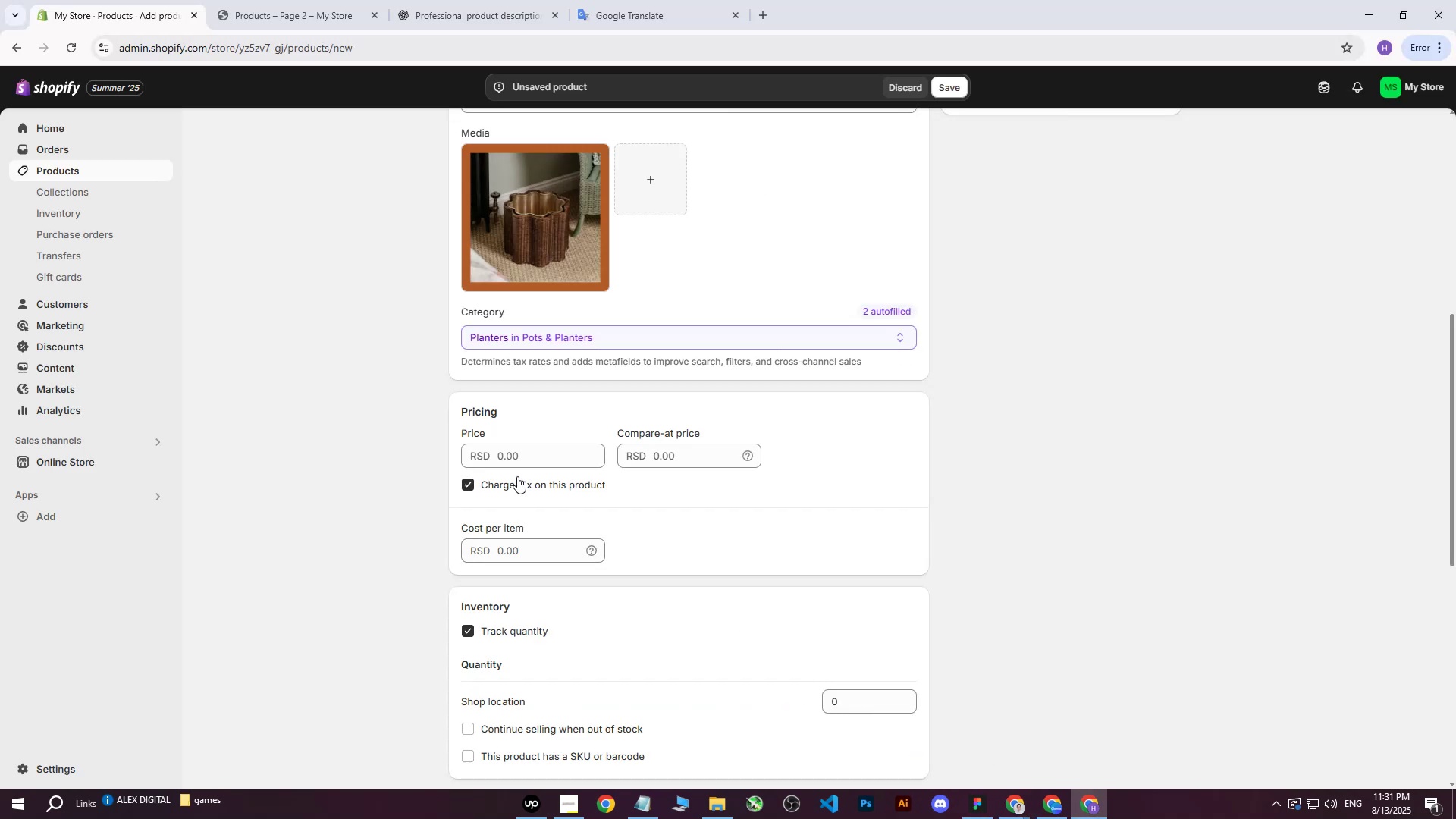 
left_click([516, 455])
 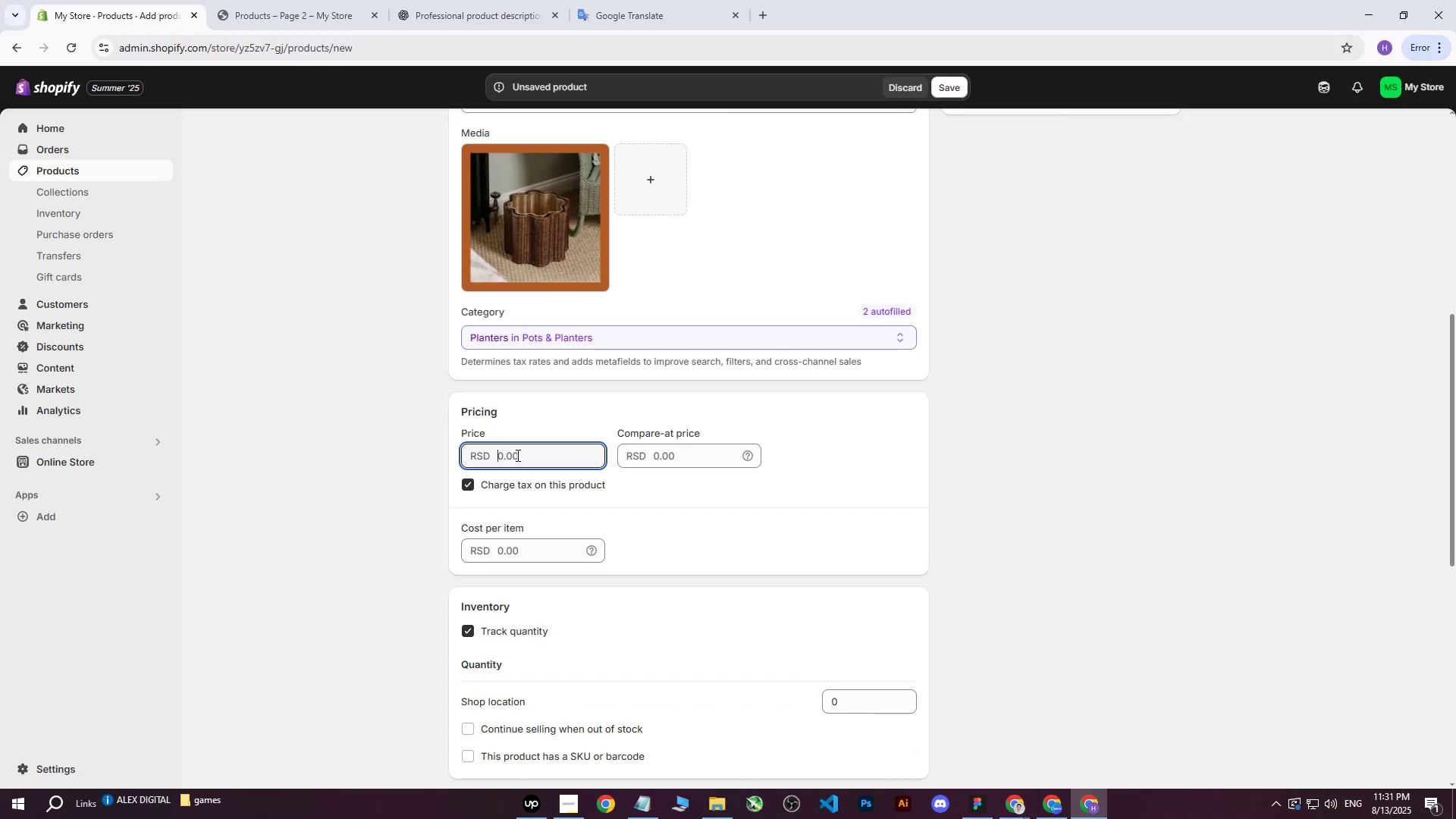 
type(22000)
key(Tab)
key(Tab)
key(Tab)
key(Tab)
type(20)
key(Backspace)
type(14000)
 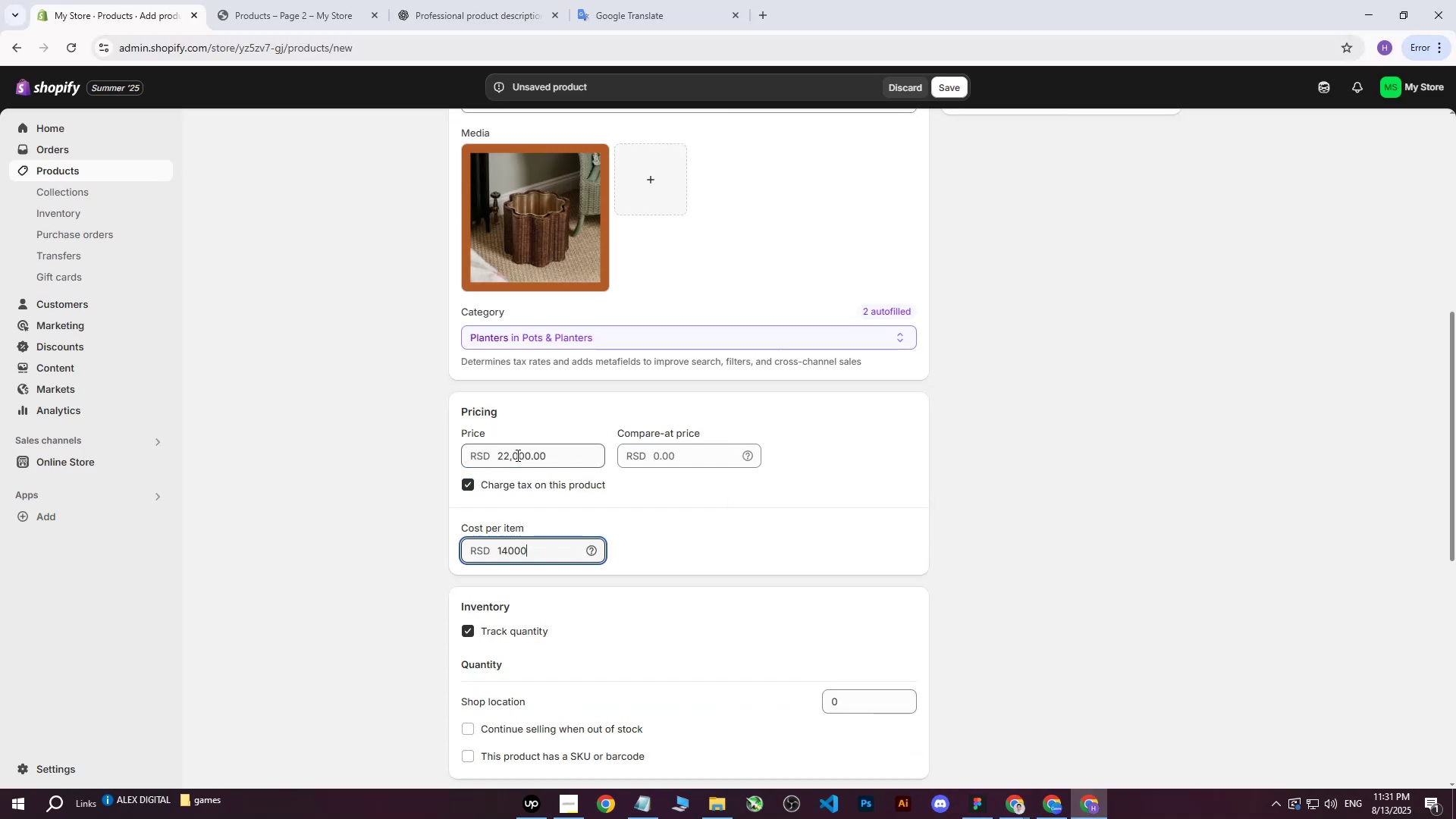 
left_click([426, 516])
 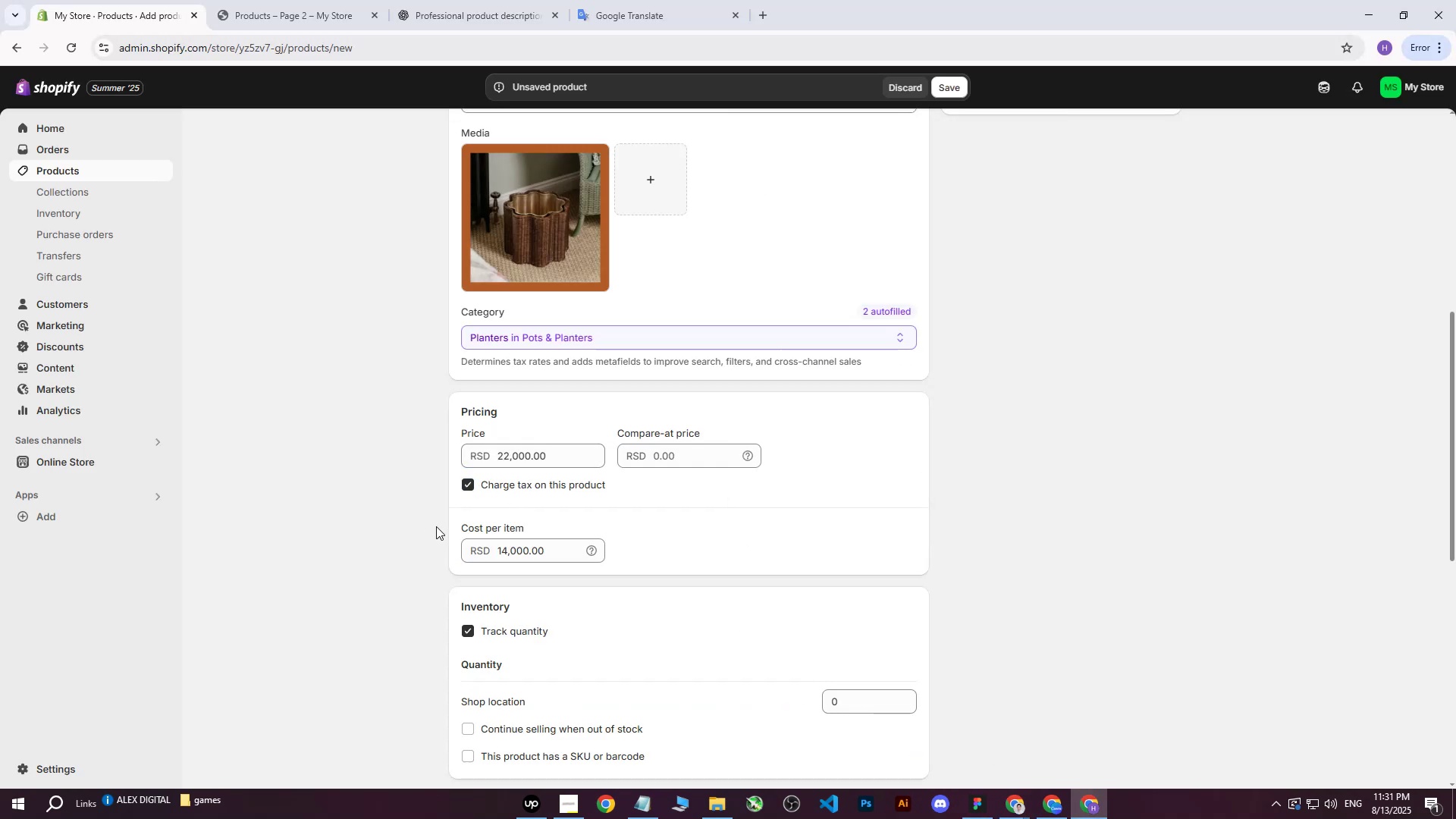 
scroll: coordinate [444, 540], scroll_direction: down, amount: 3.0
 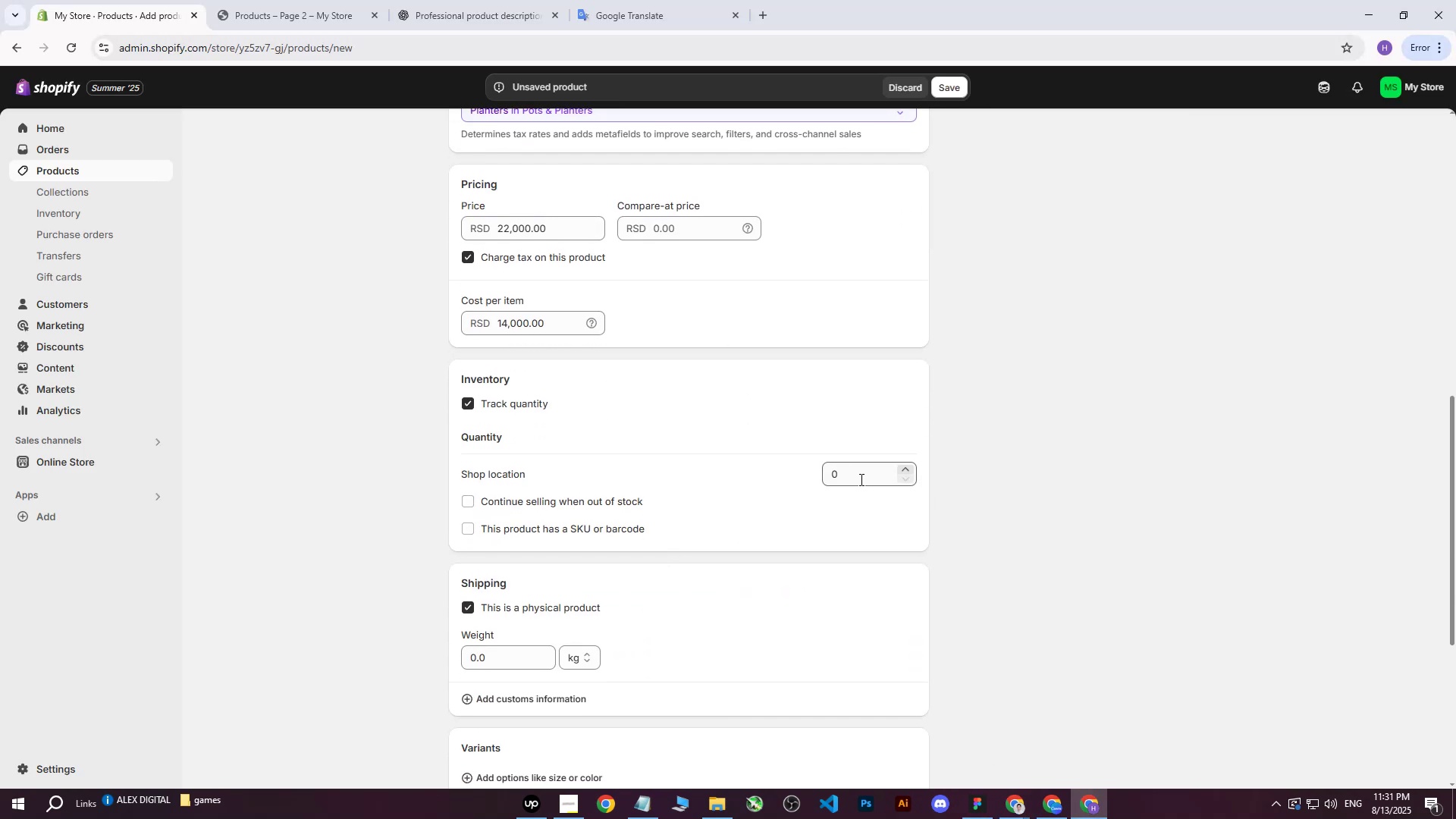 
left_click([862, 480])
 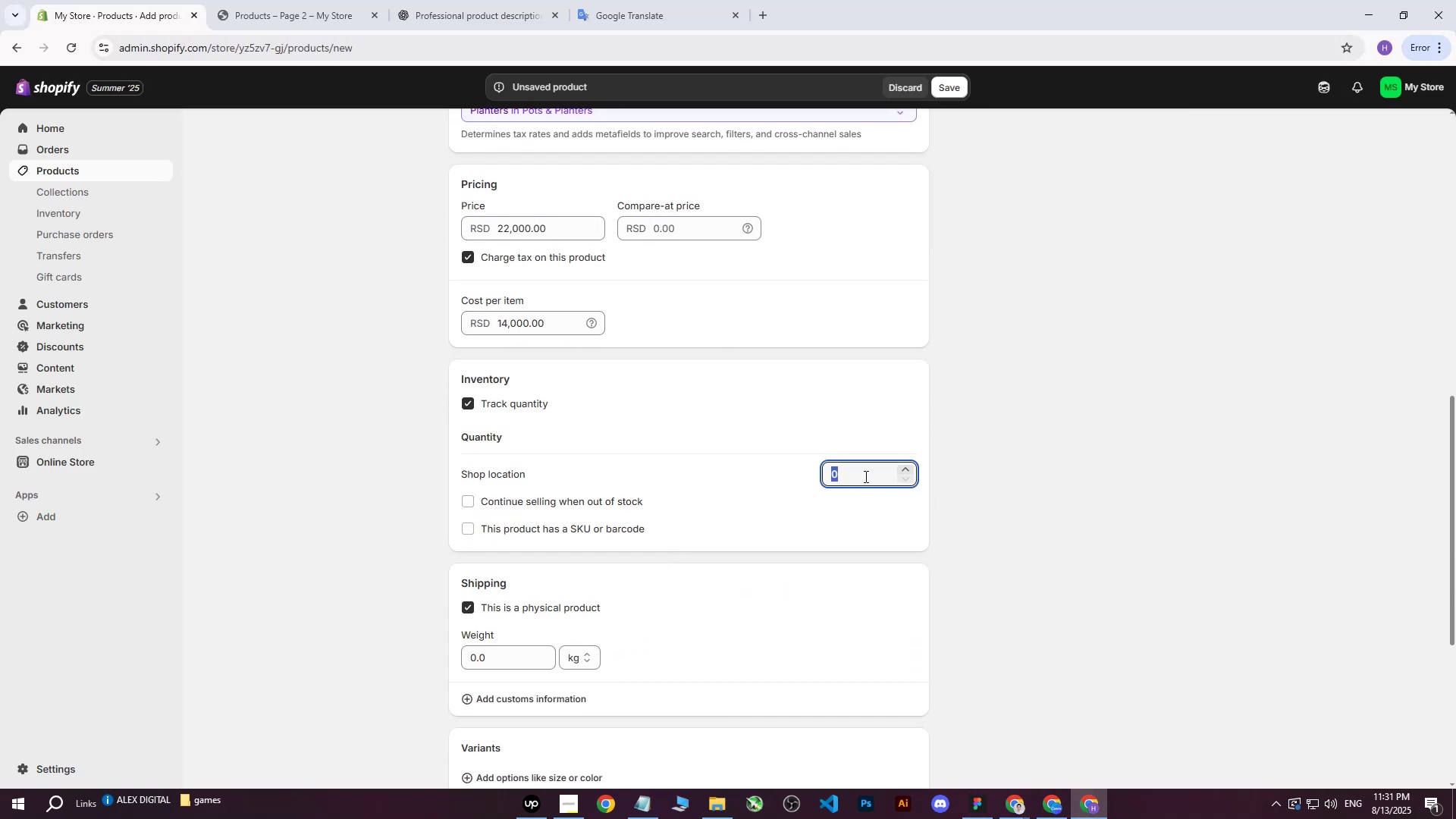 
type(250)
 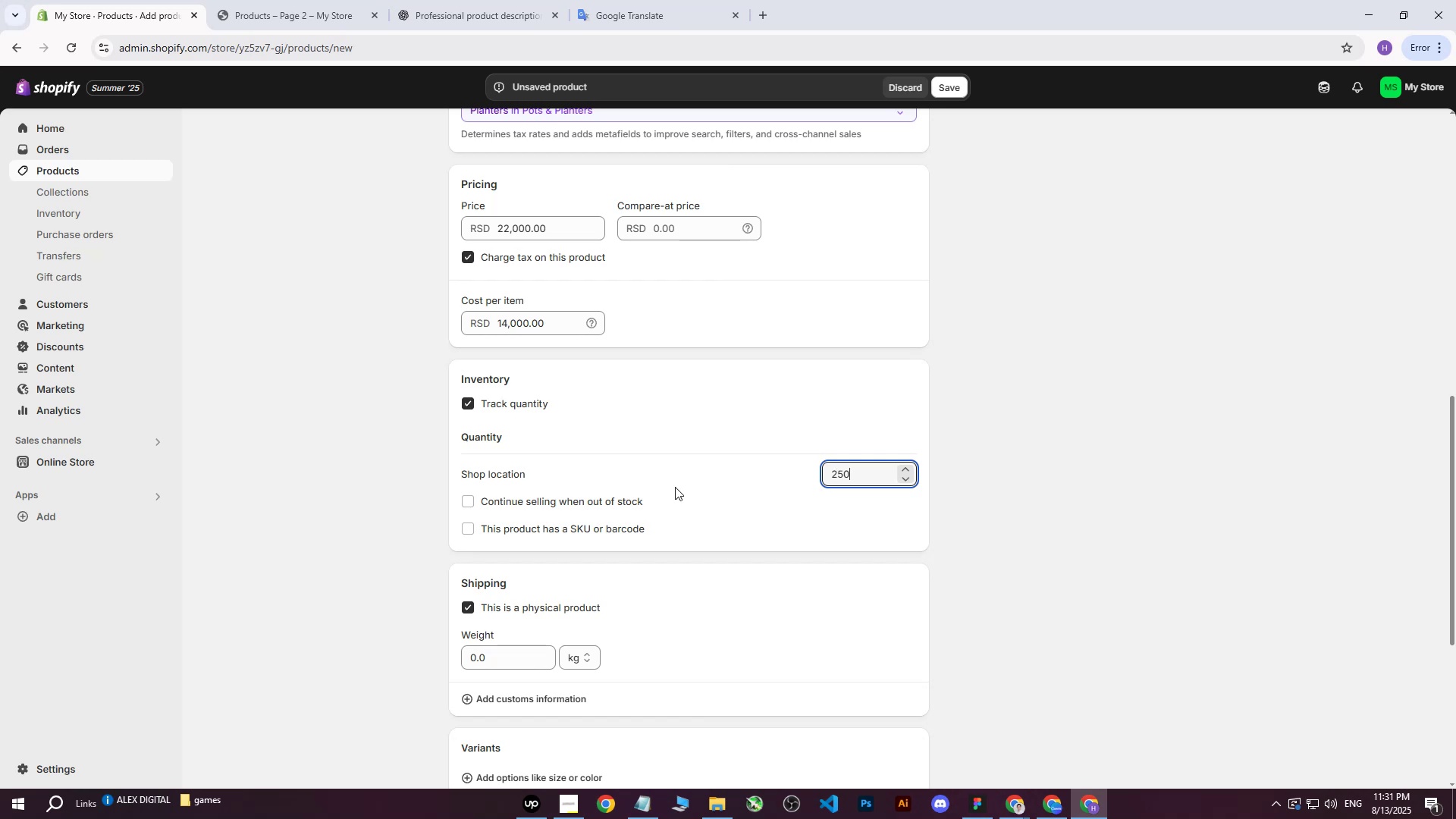 
wait(6.01)
 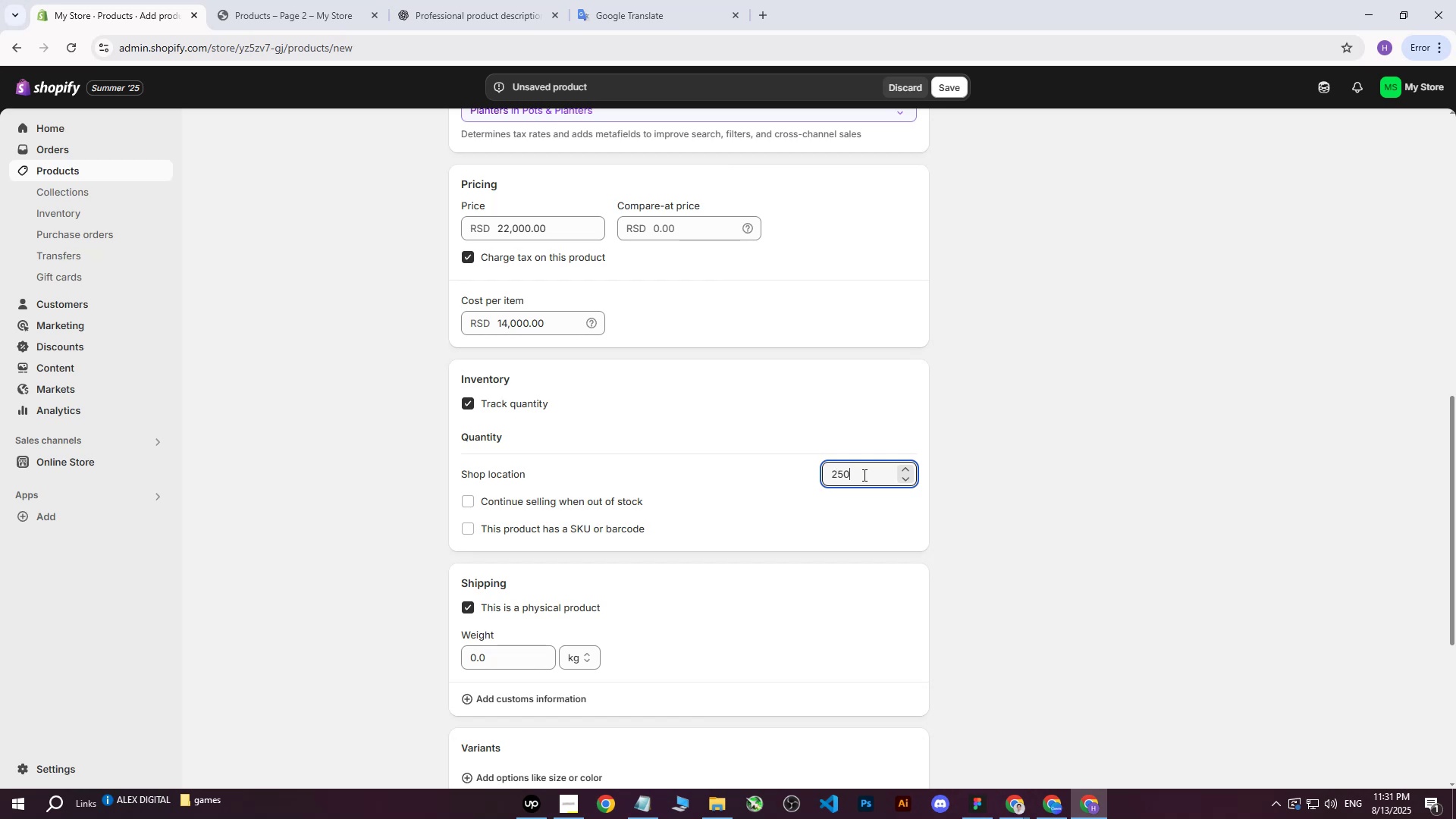 
left_click([526, 666])
 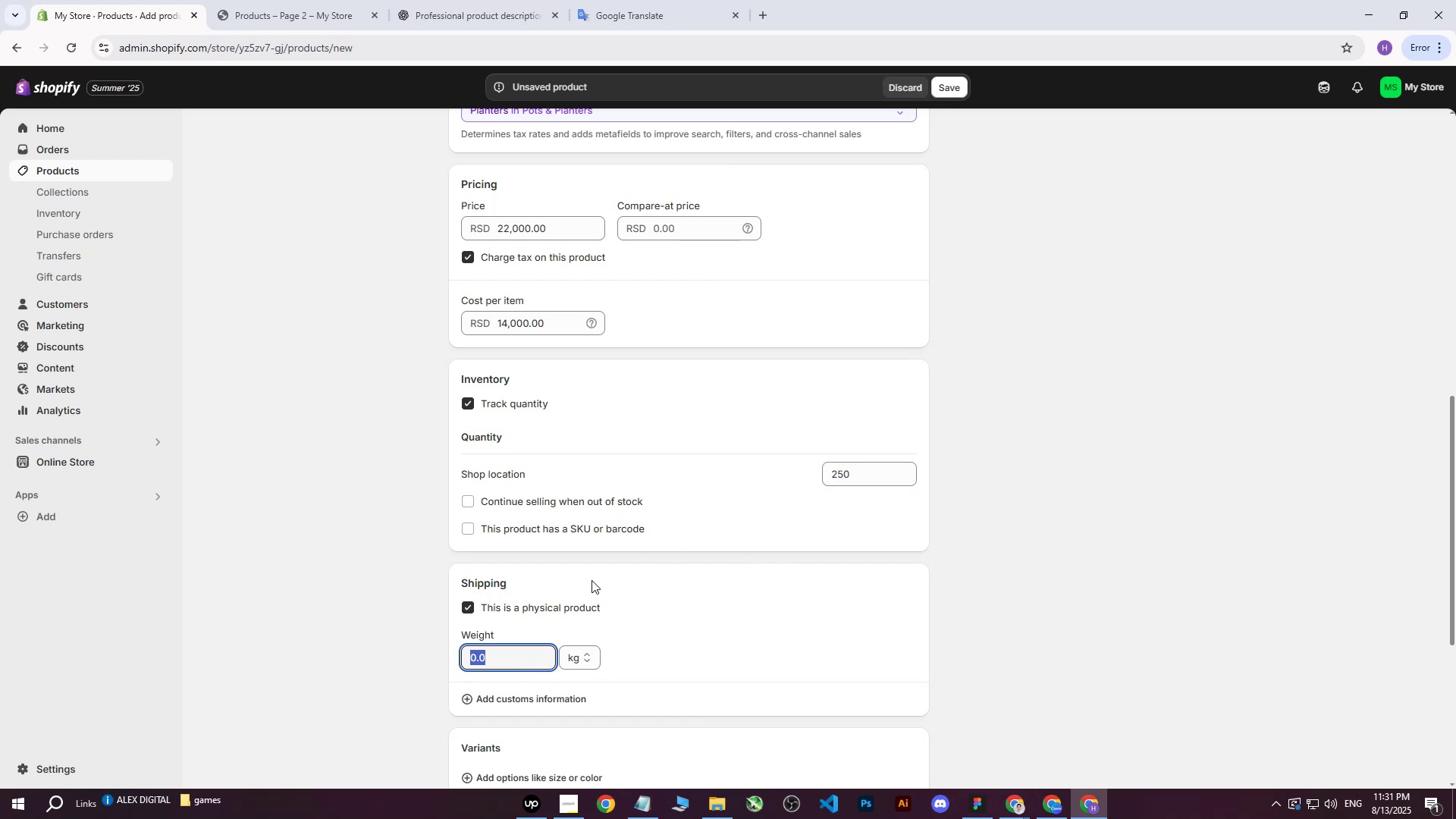 
key(5)
 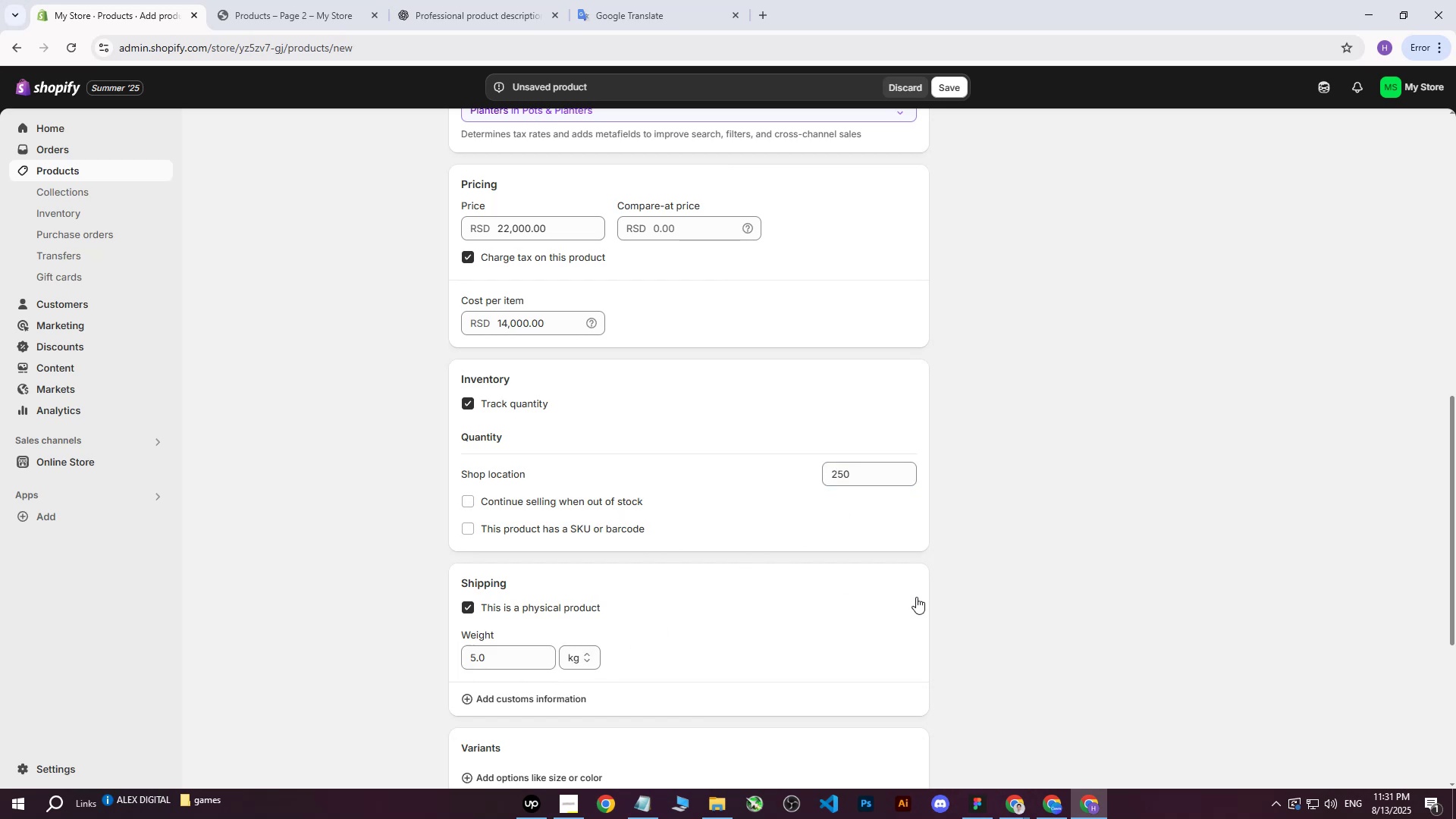 
left_click([916, 597])
 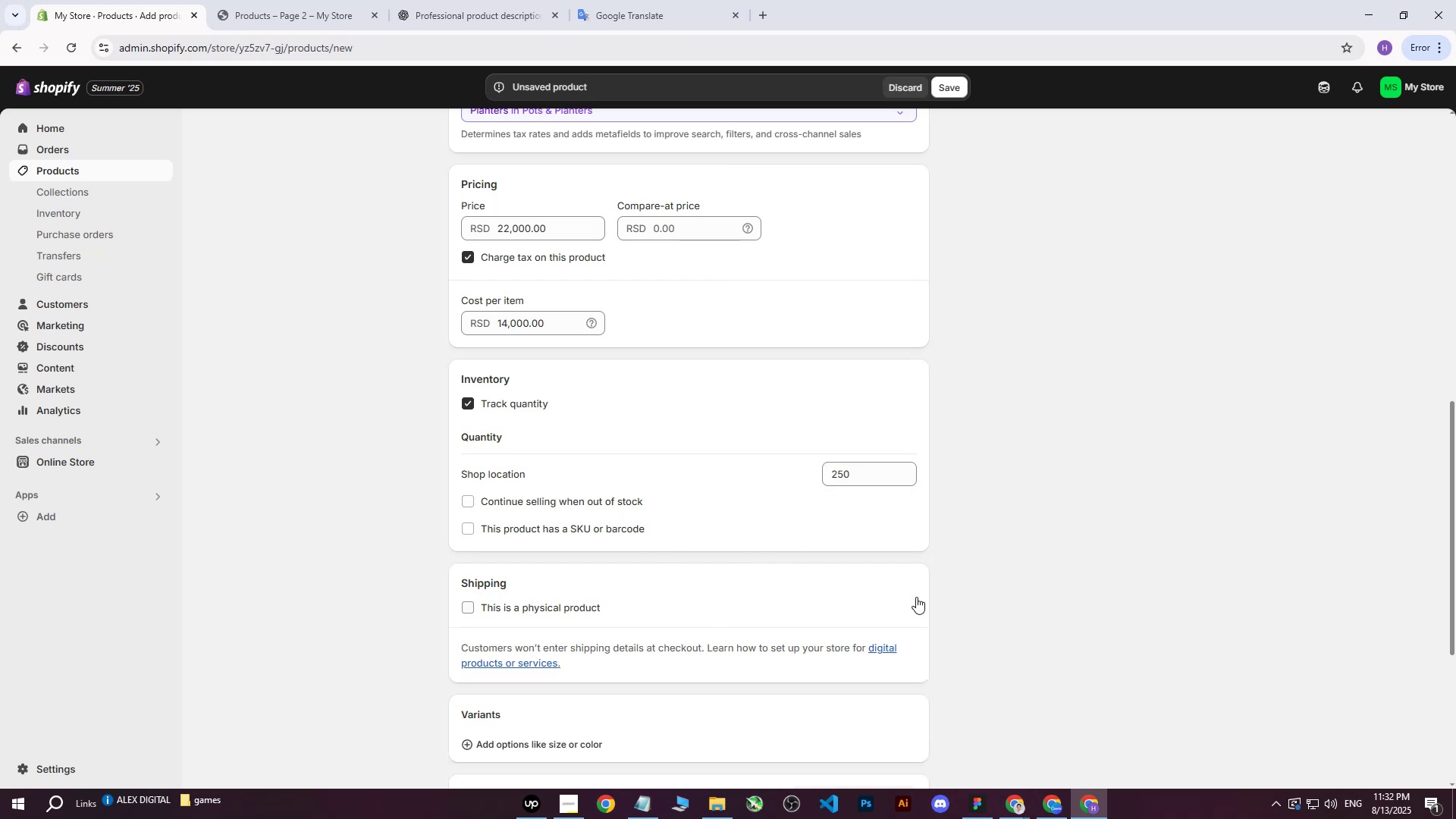 
scroll: coordinate [915, 601], scroll_direction: down, amount: 2.0
 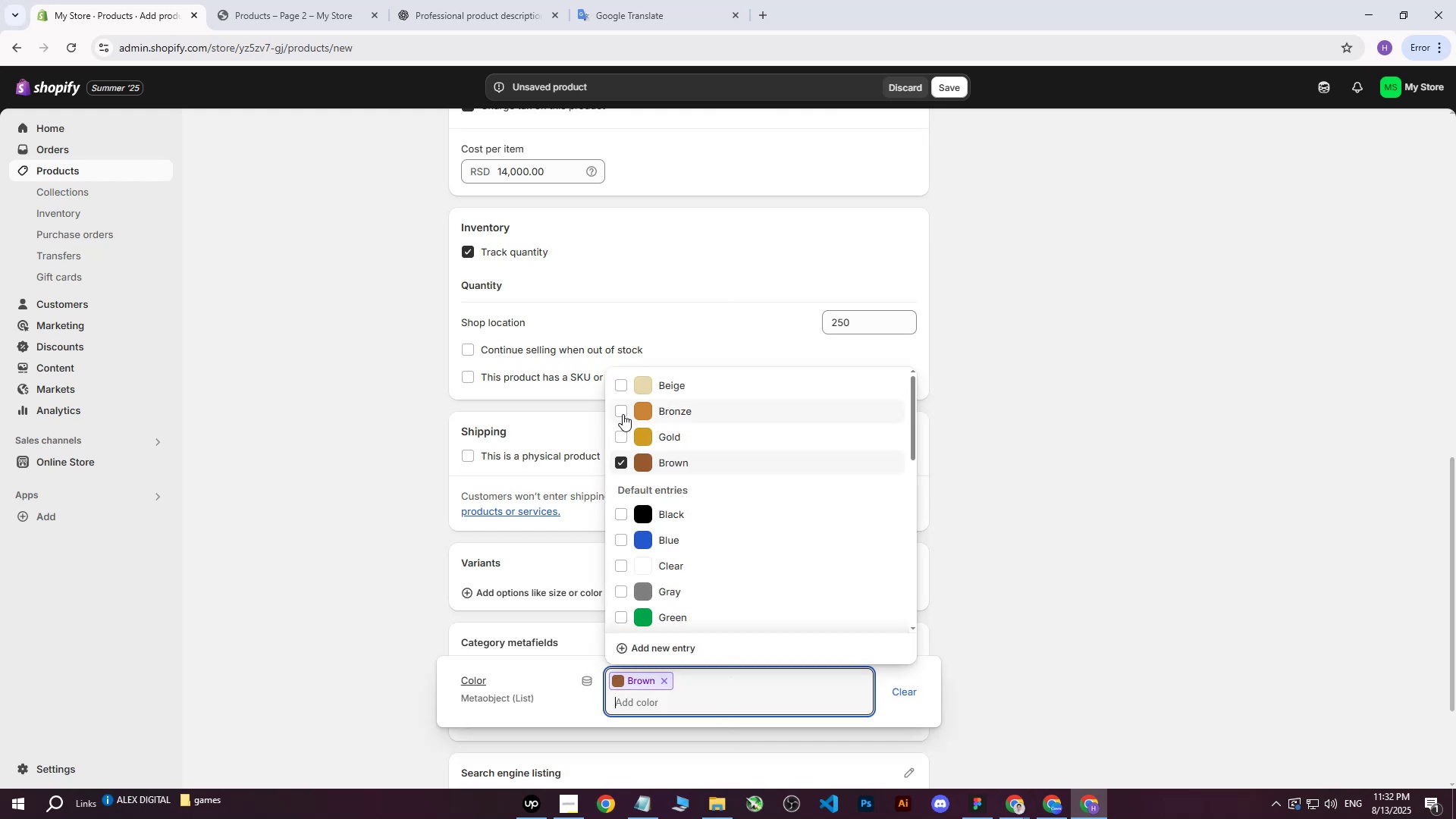 
double_click([620, 441])
 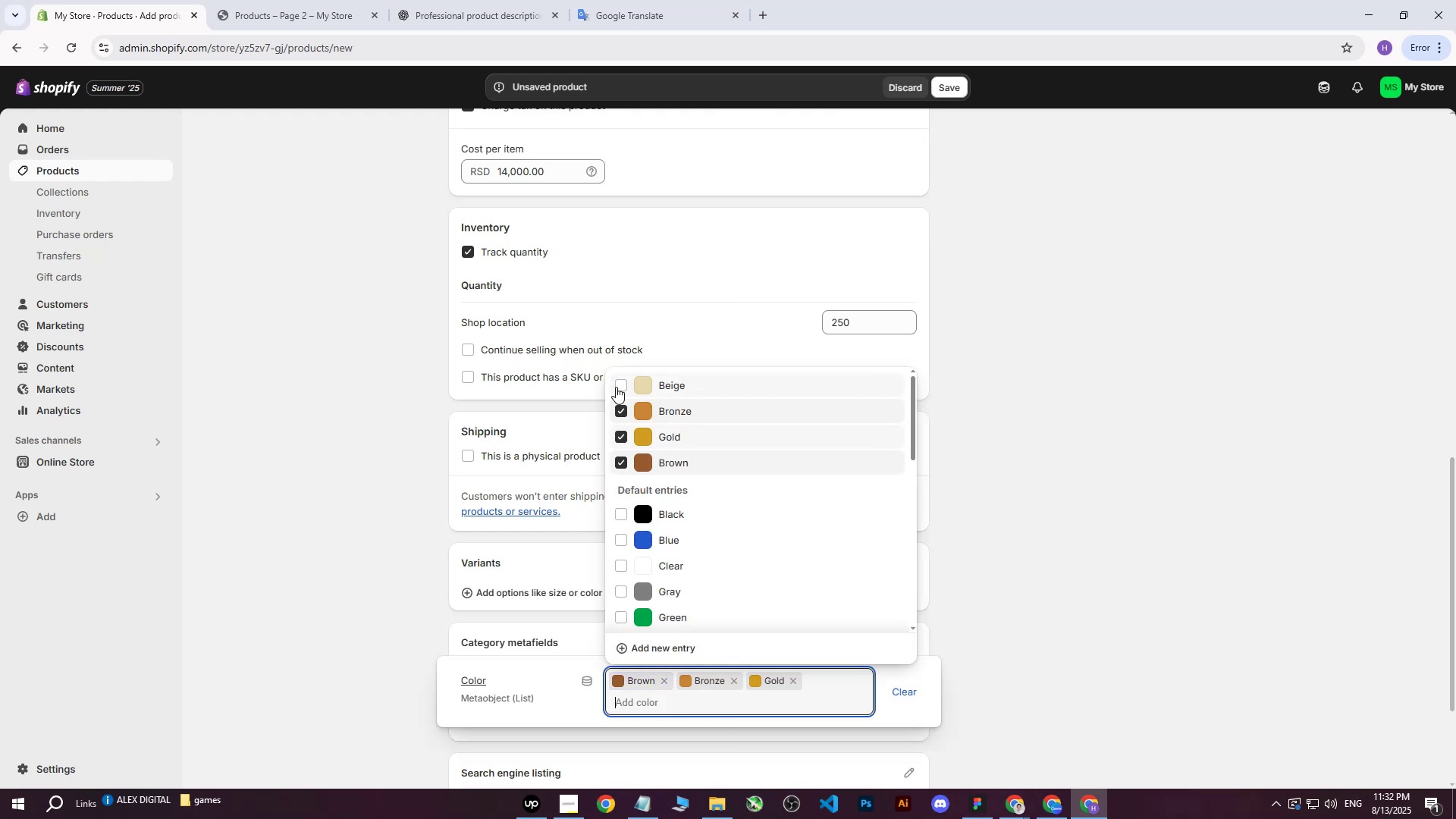 
triple_click([616, 387])
 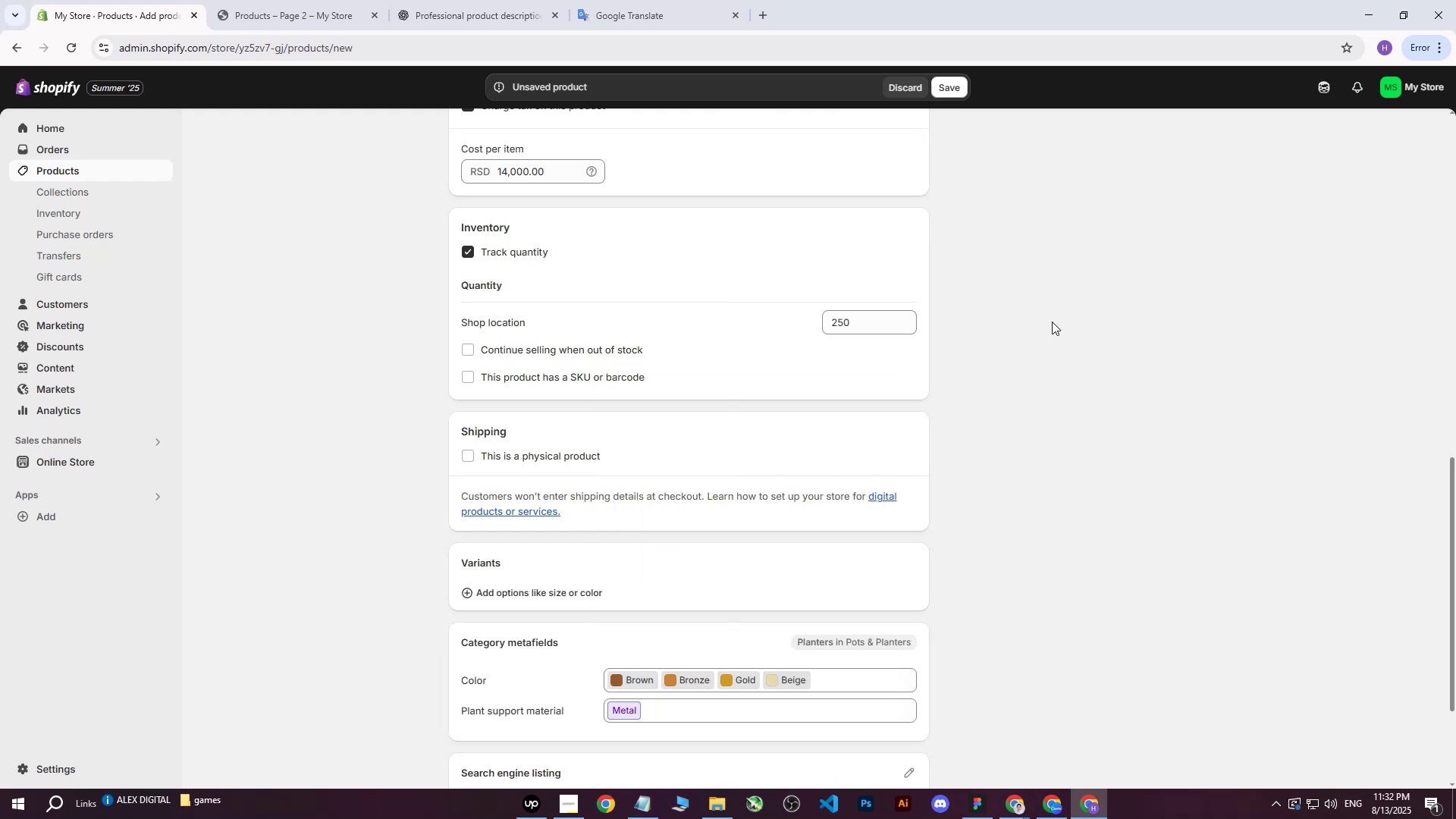 
scroll: coordinate [1037, 422], scroll_direction: up, amount: 22.0
 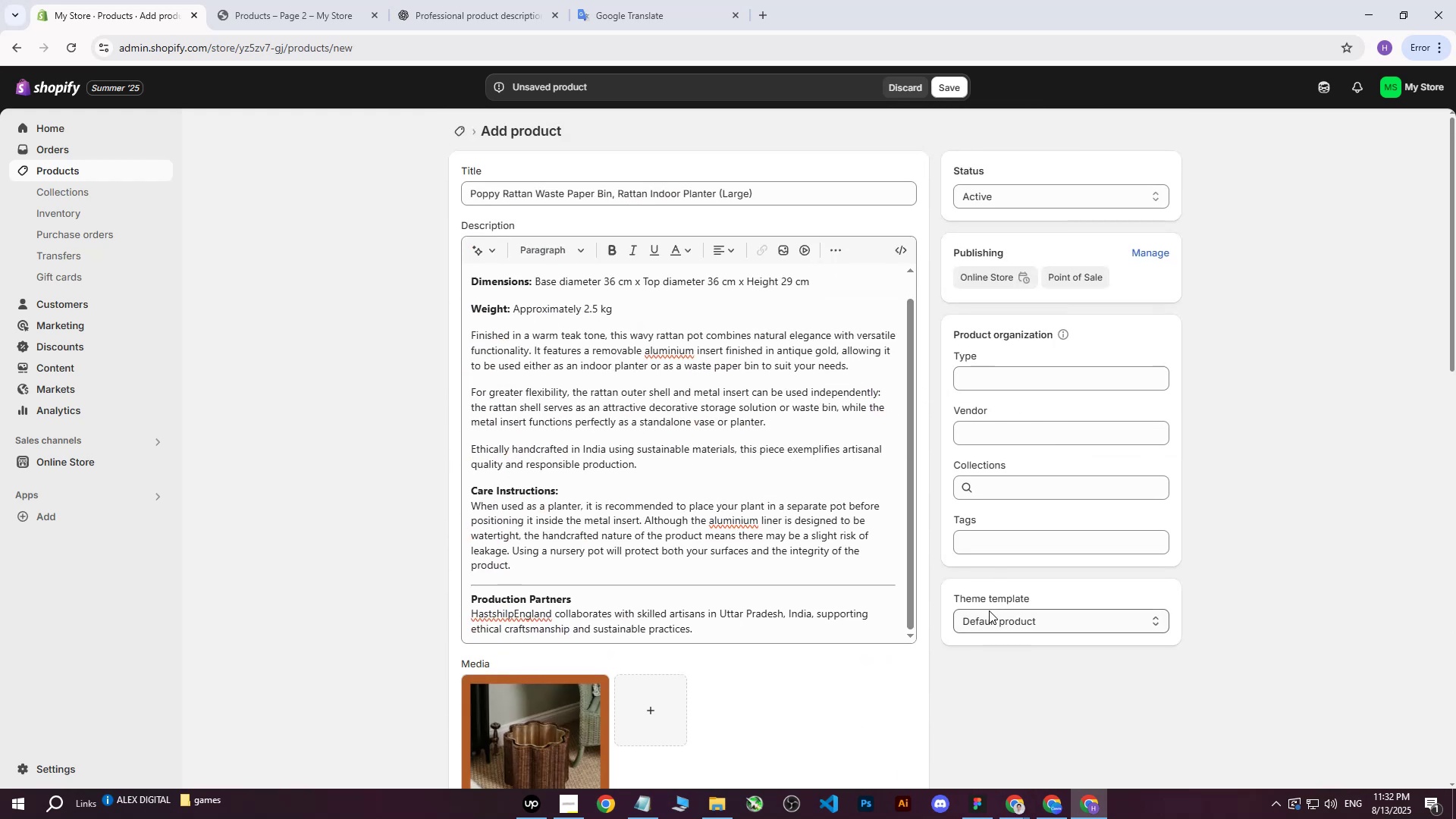 
left_click([990, 541])
 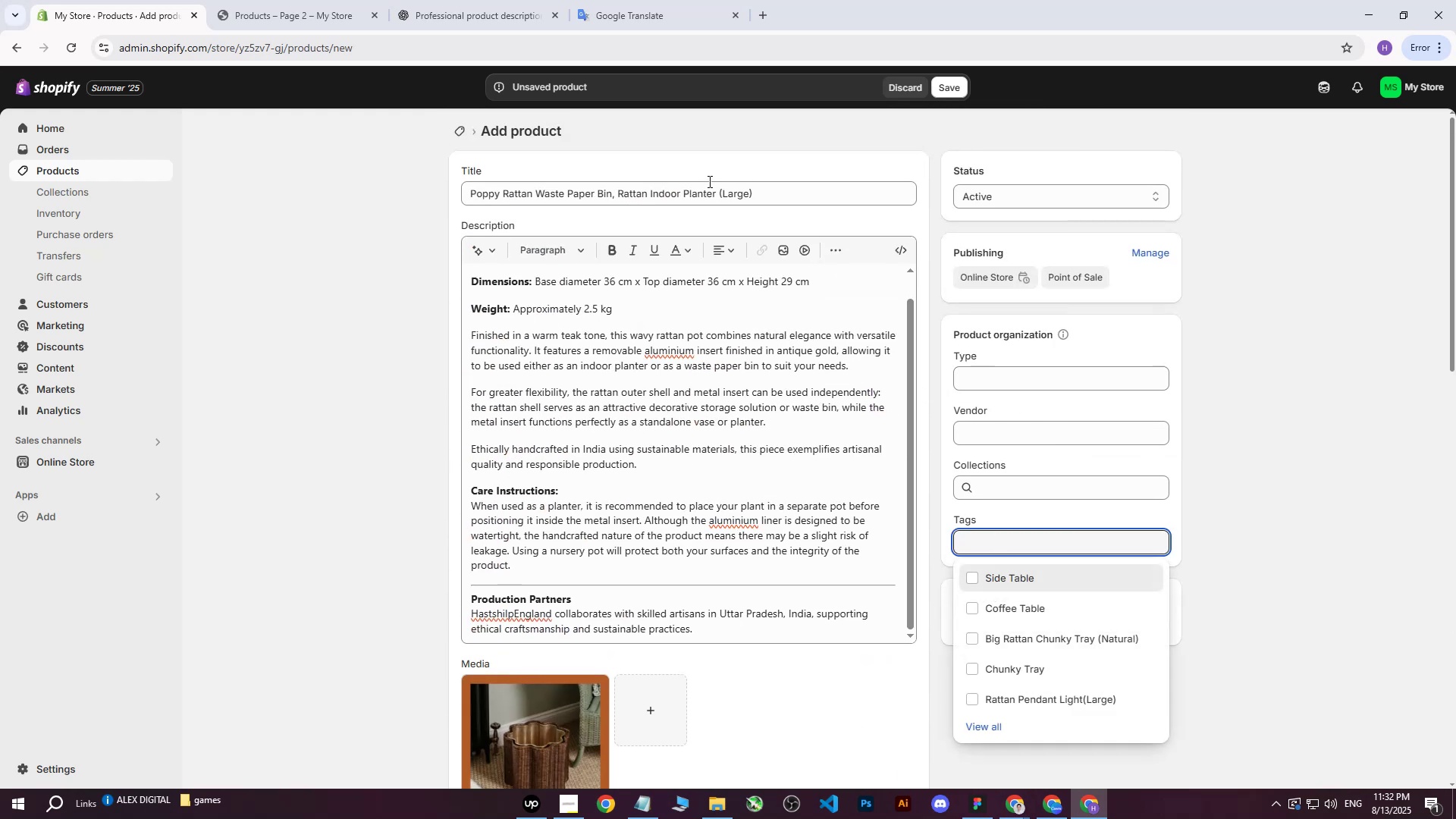 
left_click_drag(start_coordinate=[784, 192], to_coordinate=[339, 192])
 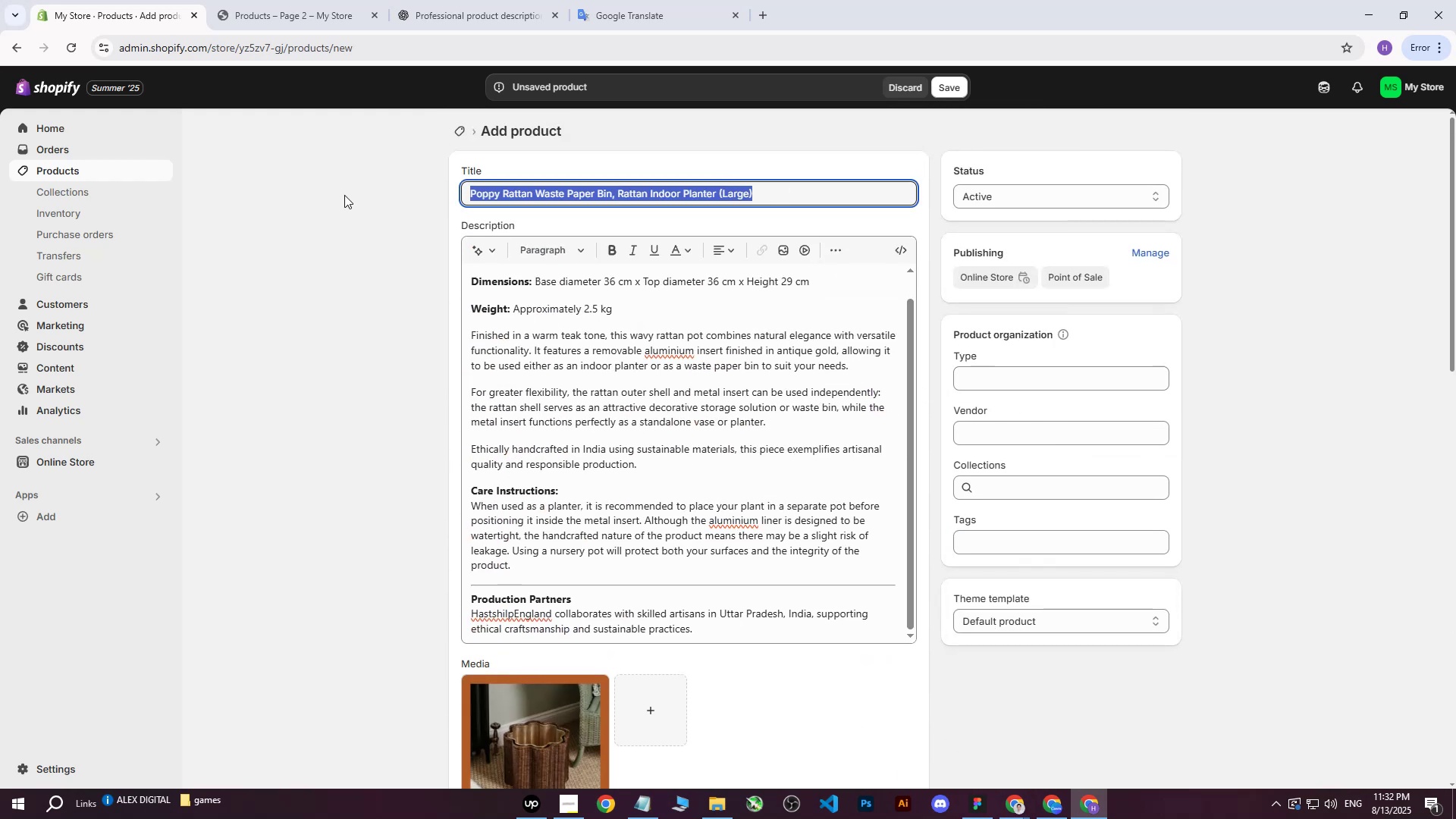 
key(Control+ControlLeft)
 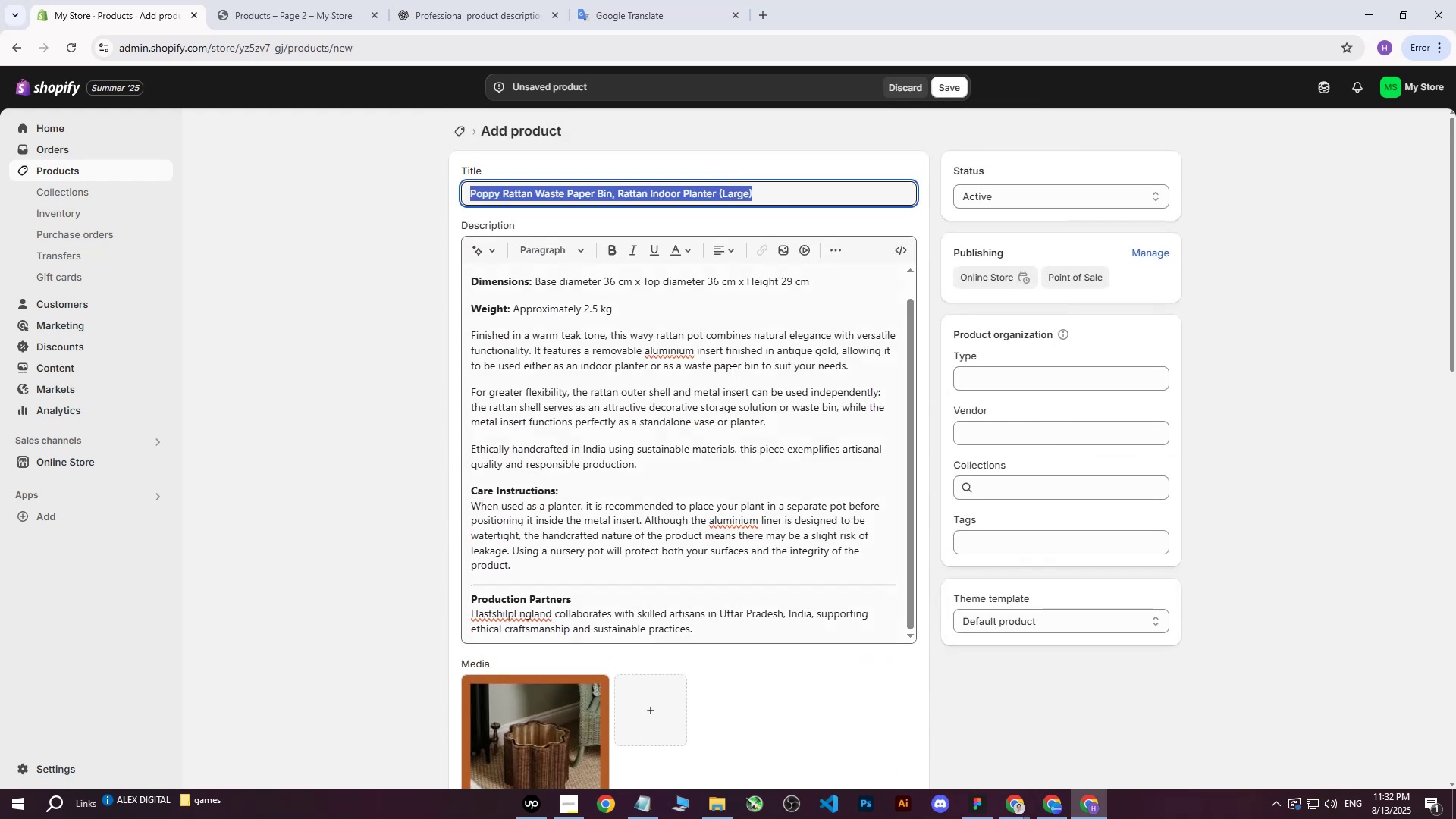 
key(Control+C)
 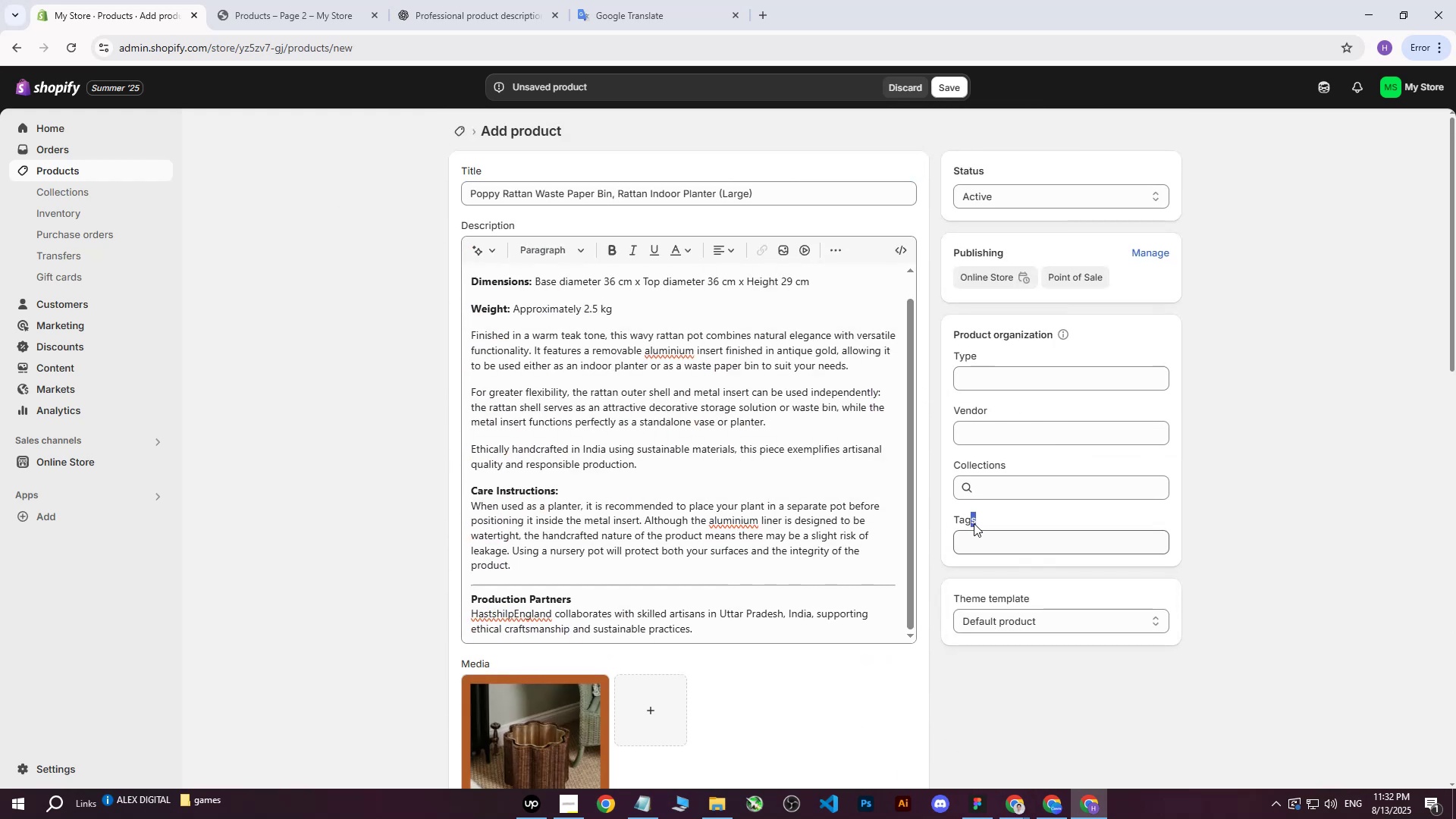 
key(Control+ControlLeft)
 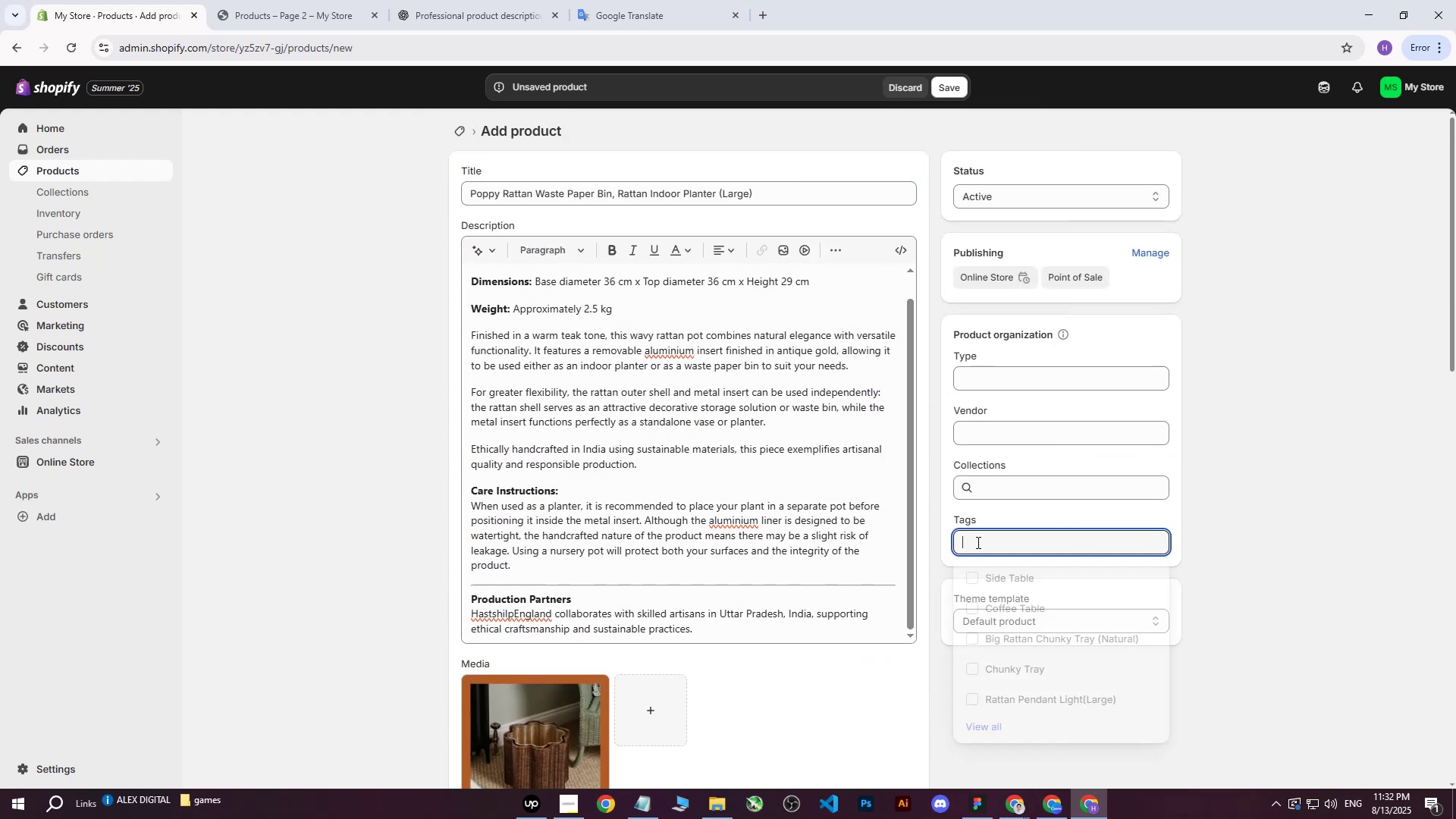 
double_click([977, 542])
 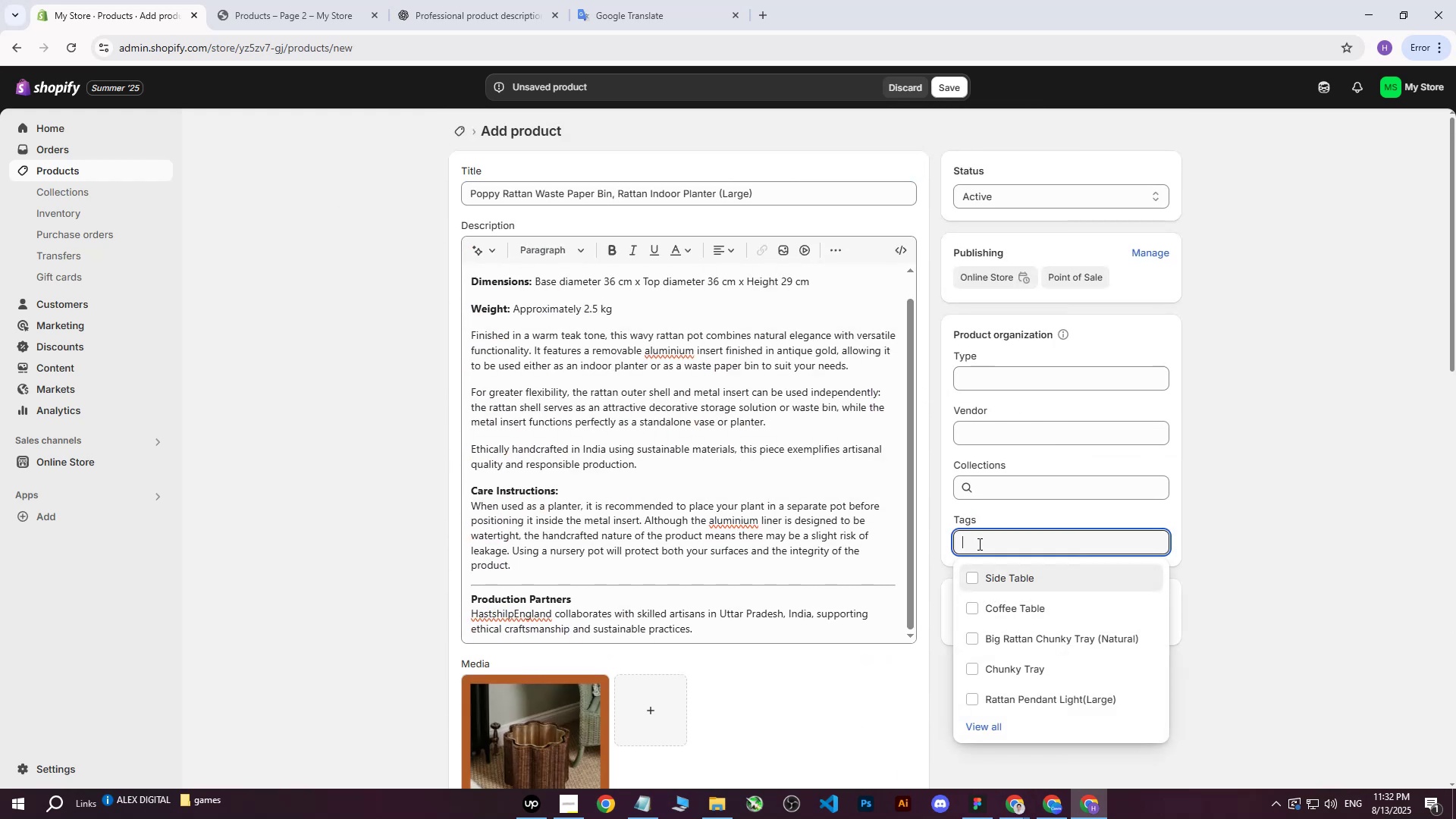 
key(Control+ControlLeft)
 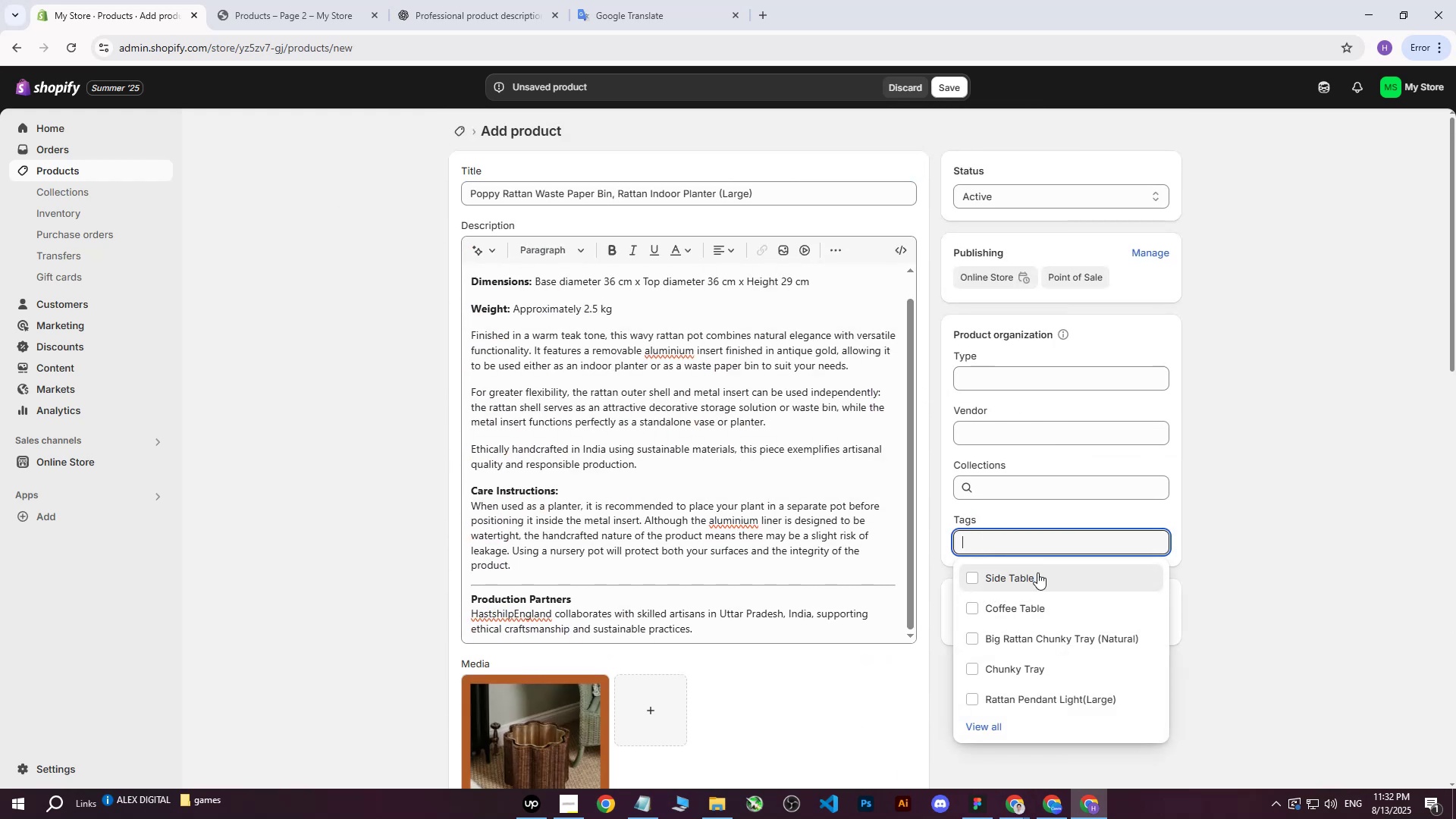 
key(Control+V)
 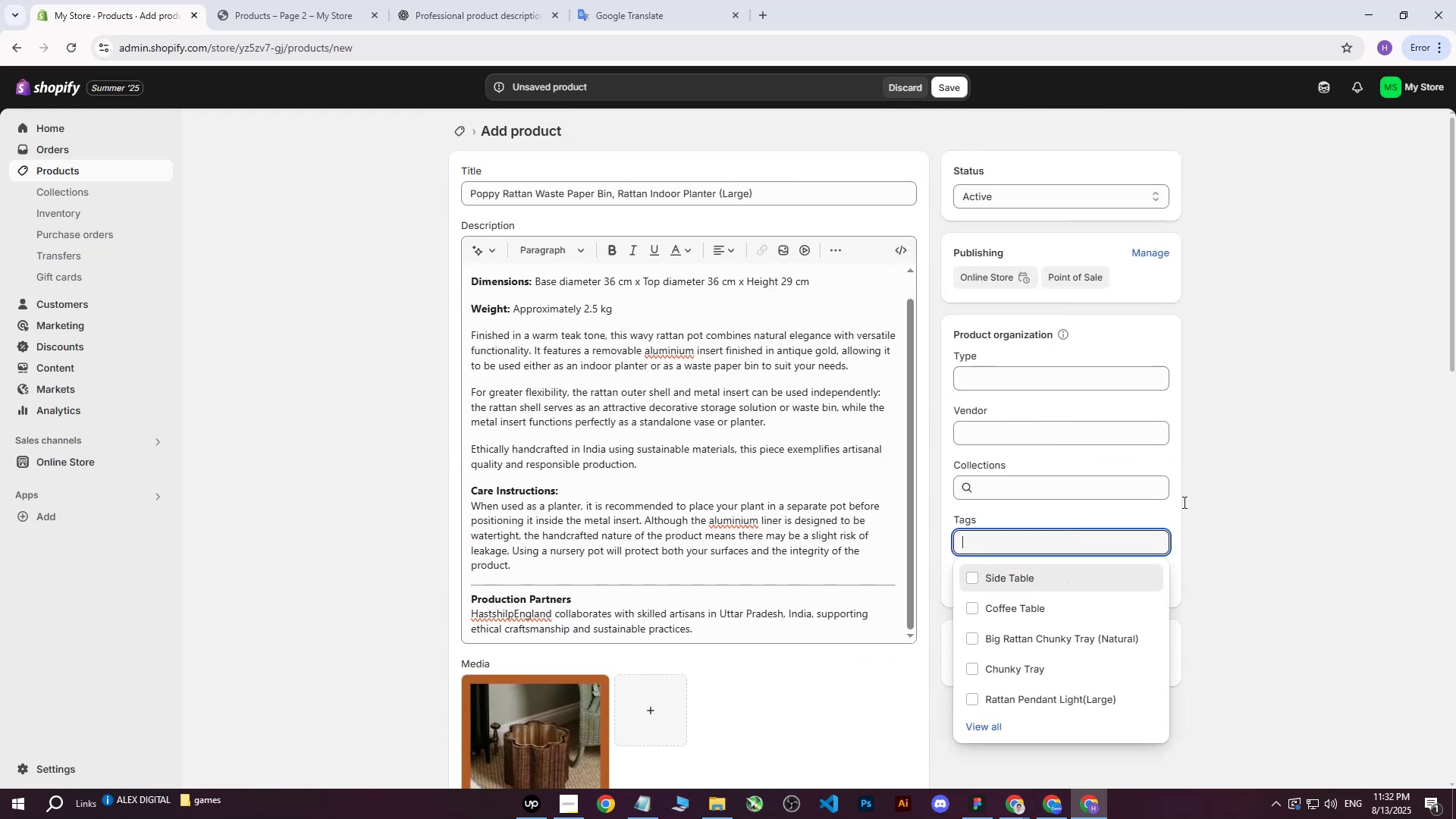 
double_click([1289, 408])
 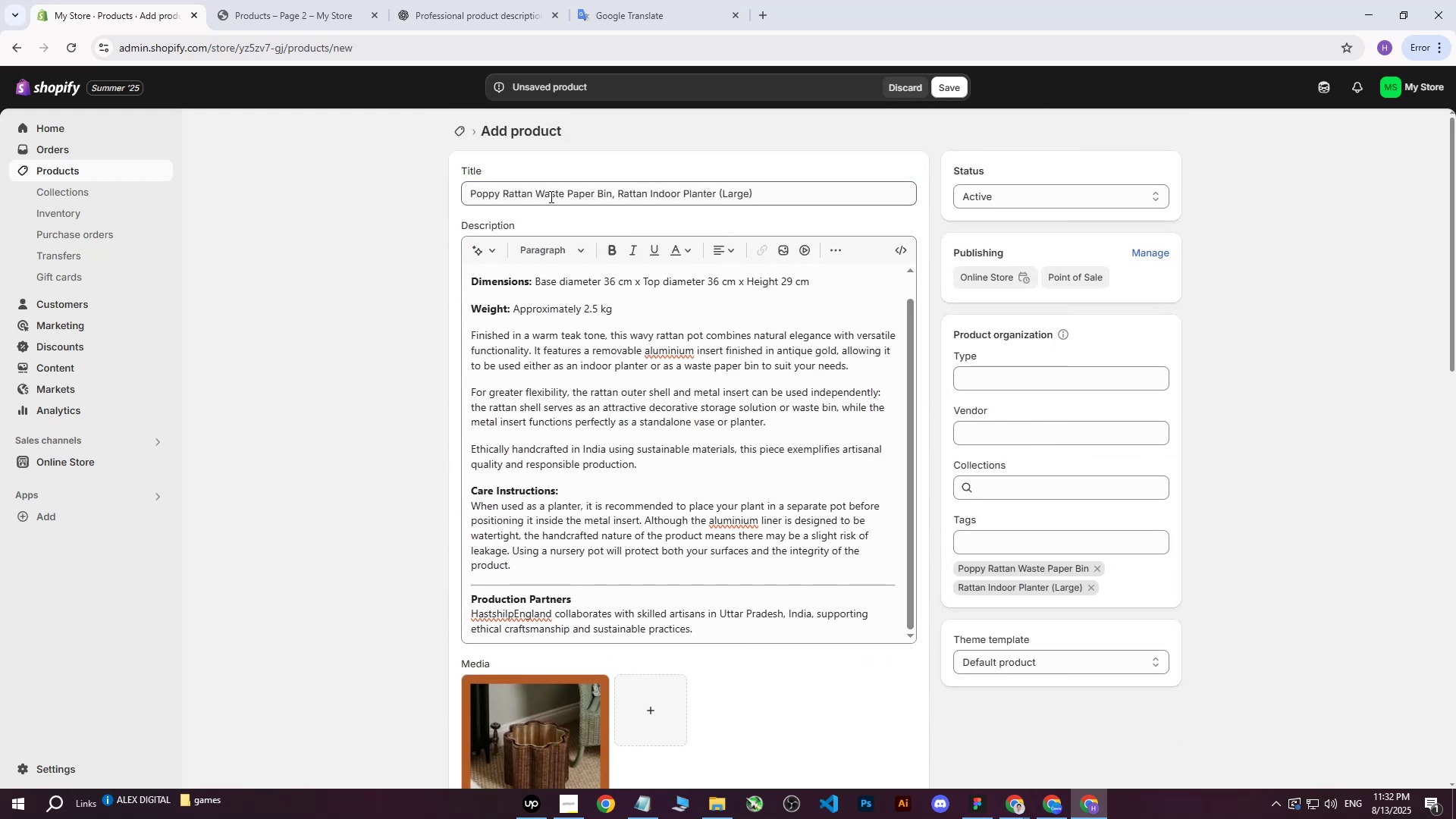 
left_click_drag(start_coordinate=[543, 194], to_coordinate=[610, 196])
 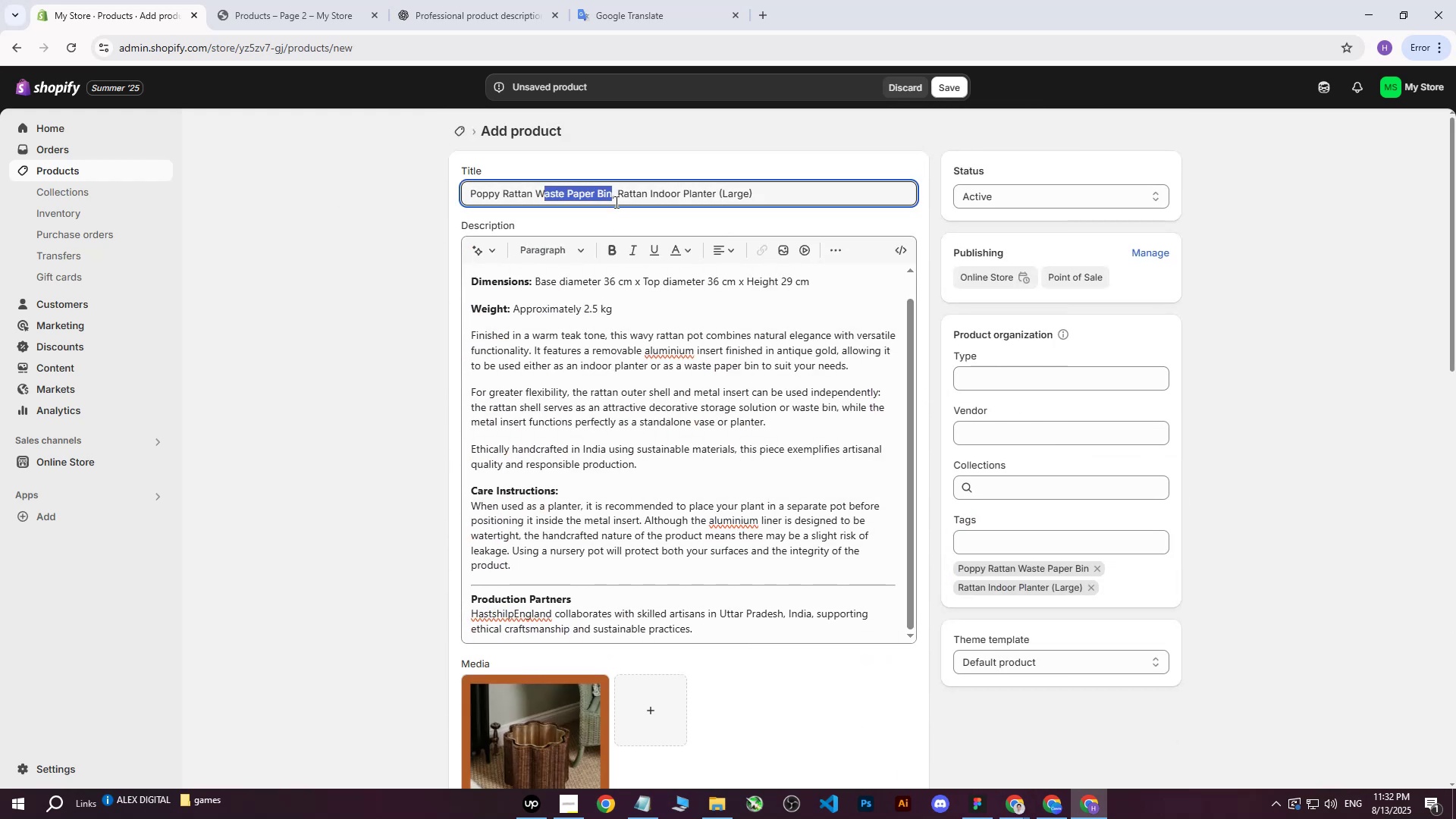 
key(Control+ControlLeft)
 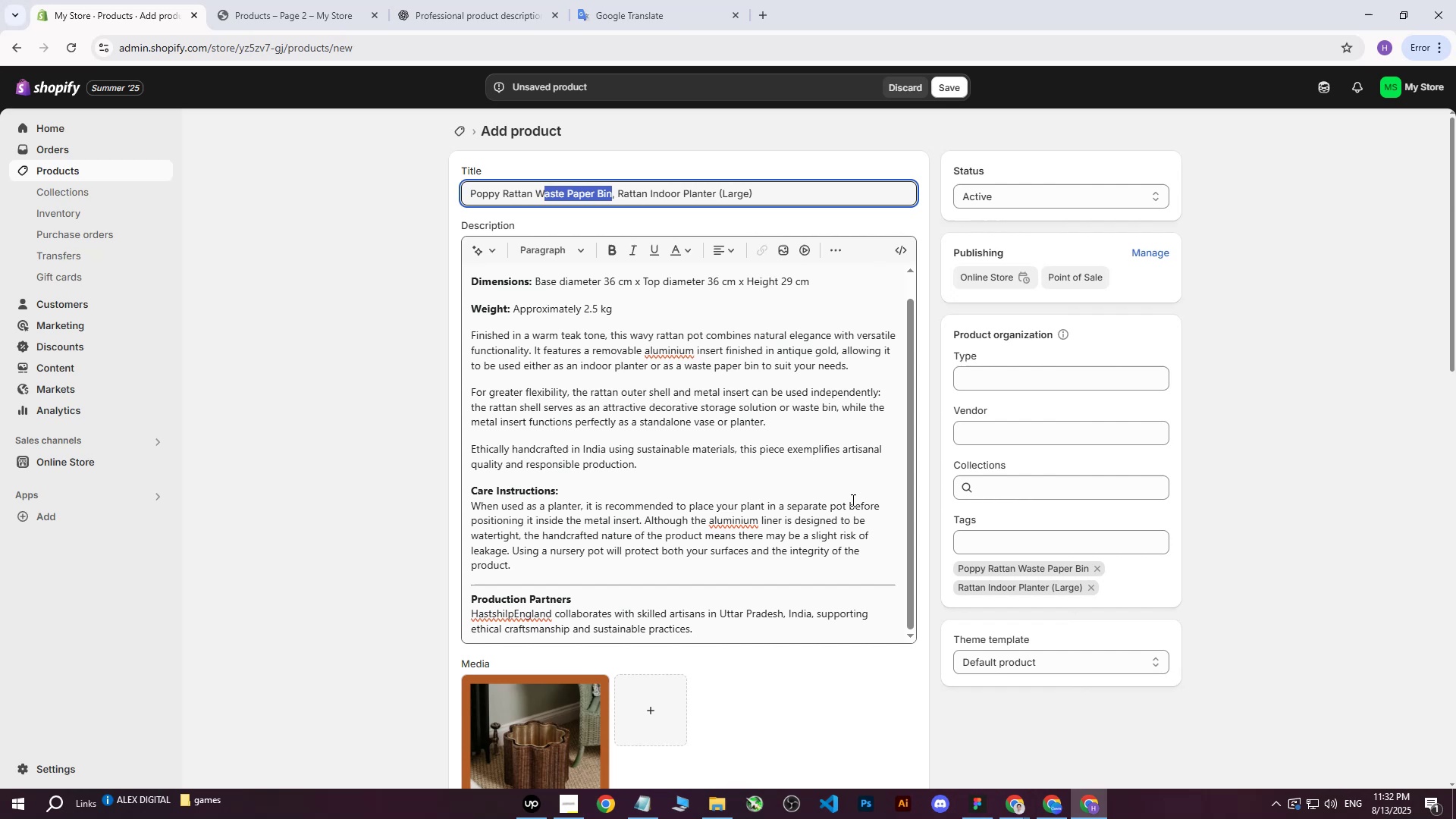 
key(Control+C)
 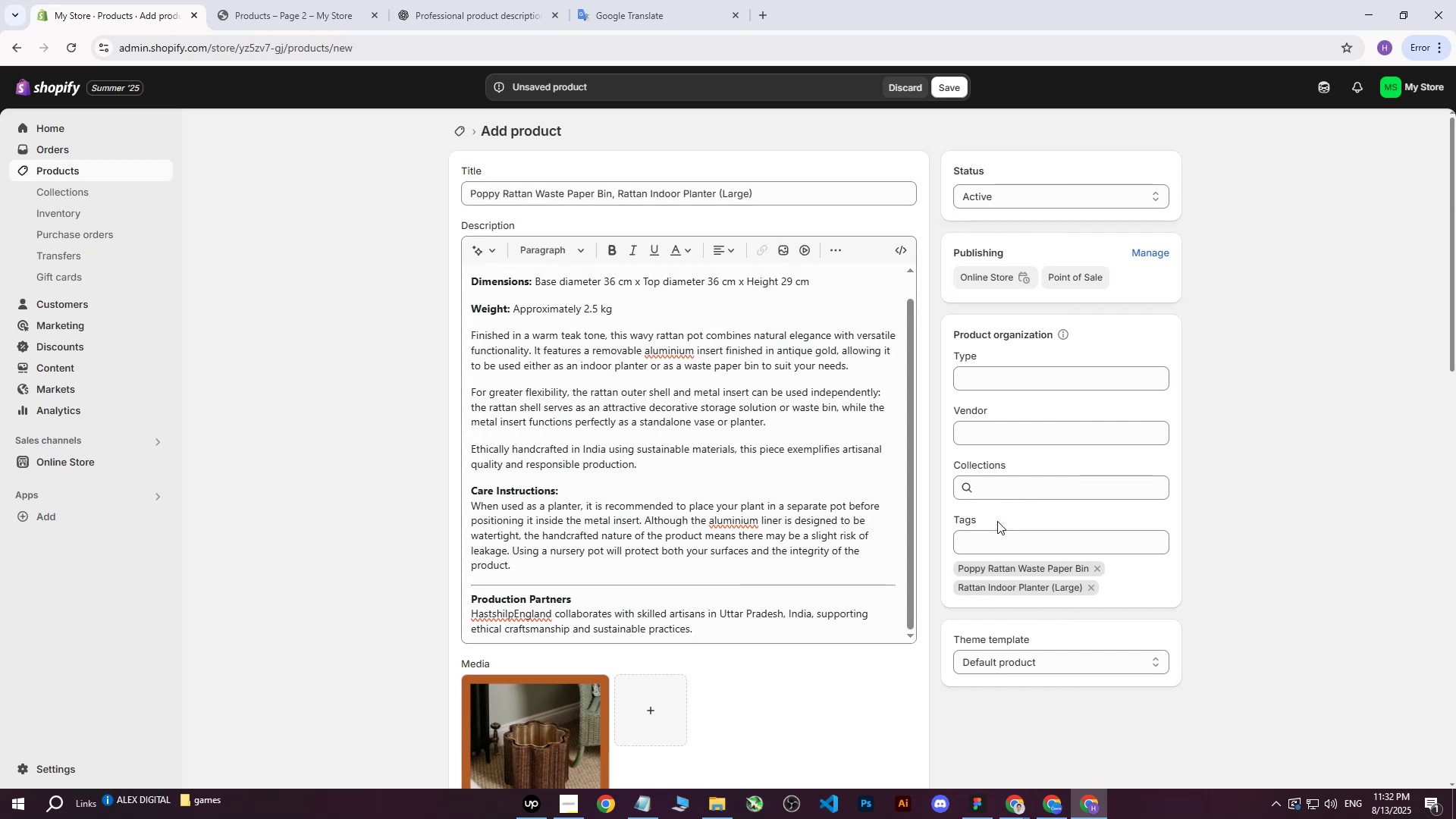 
double_click([987, 540])
 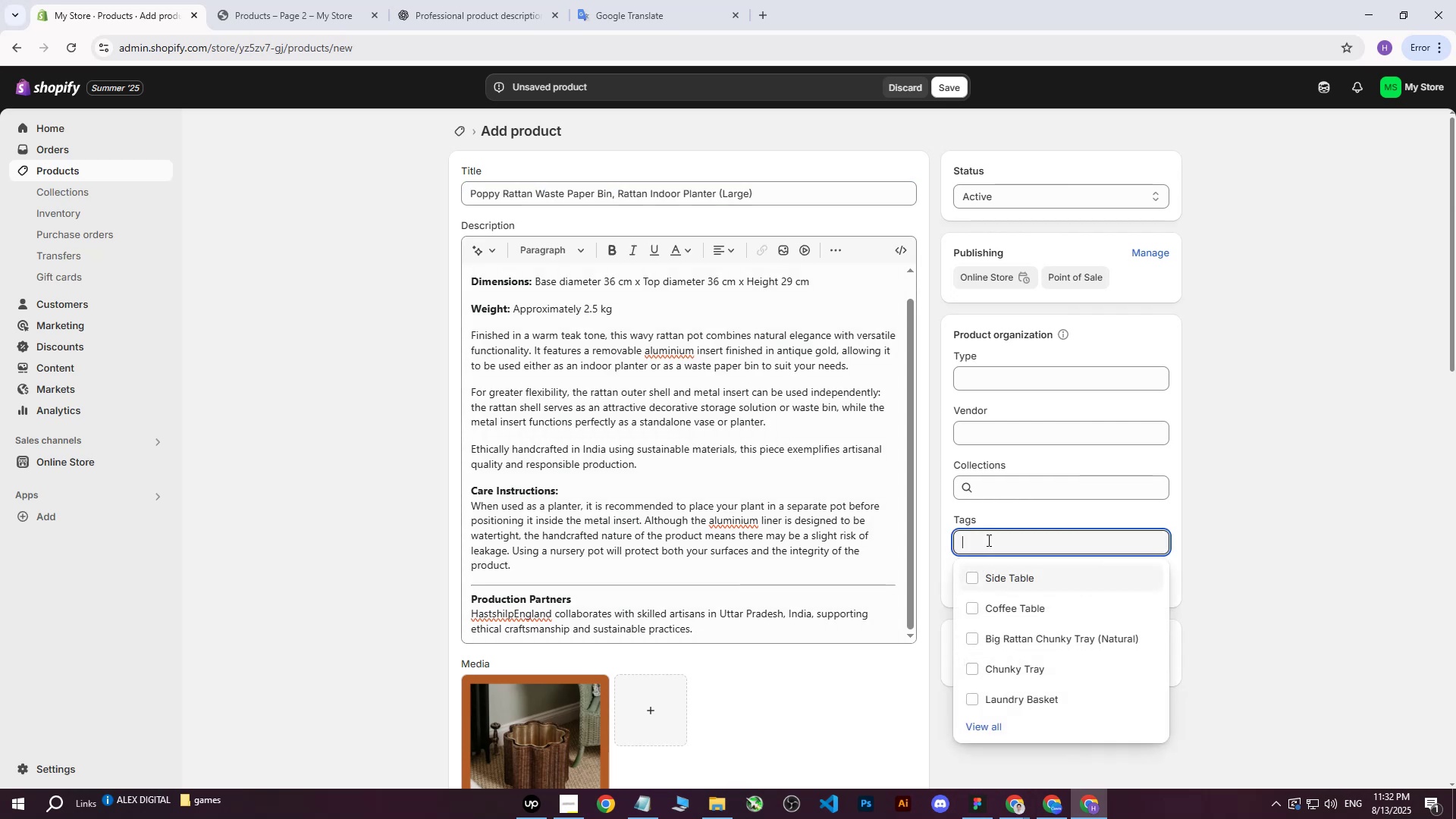 
key(Control+ControlLeft)
 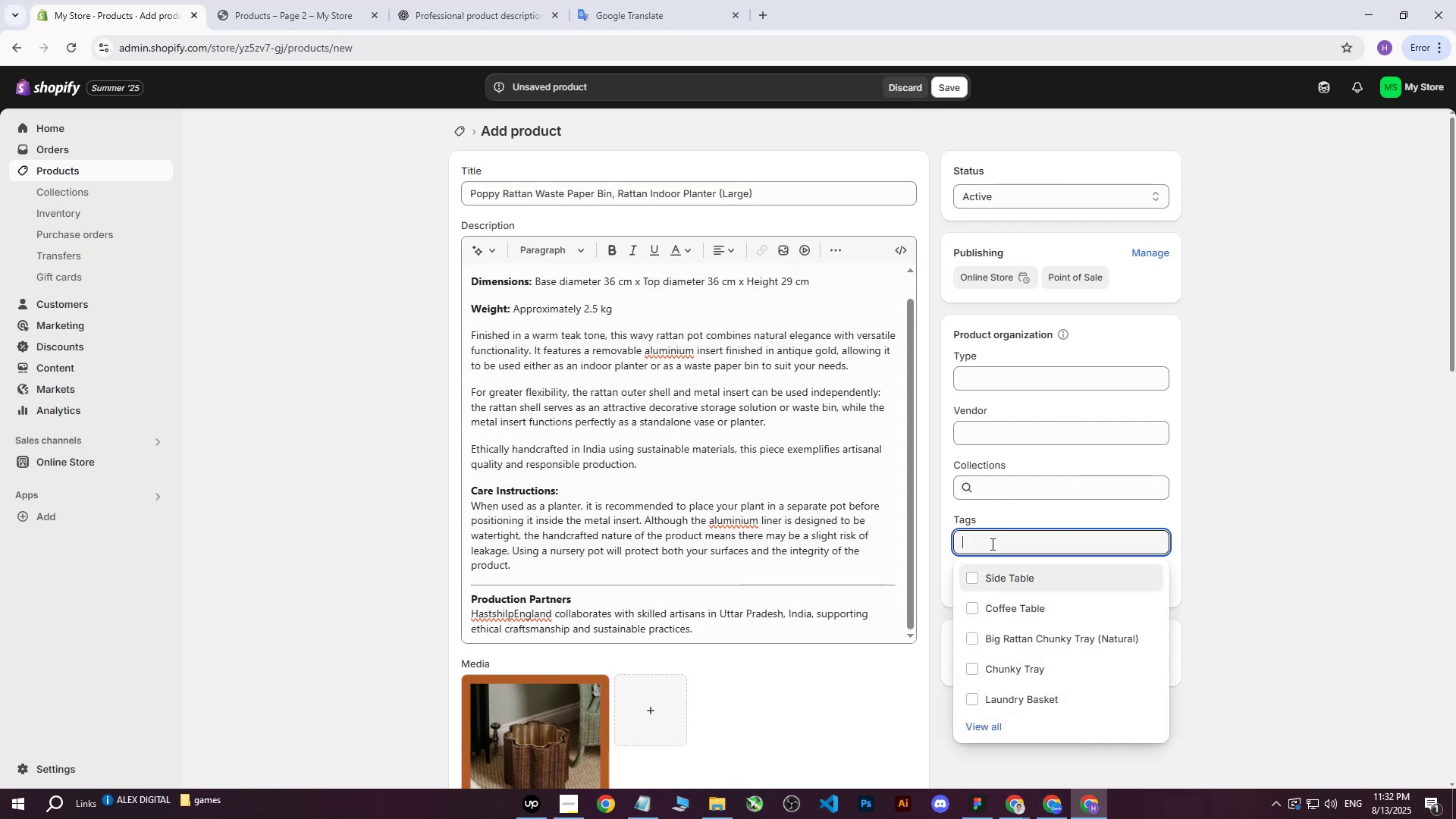 
key(Control+V)
 